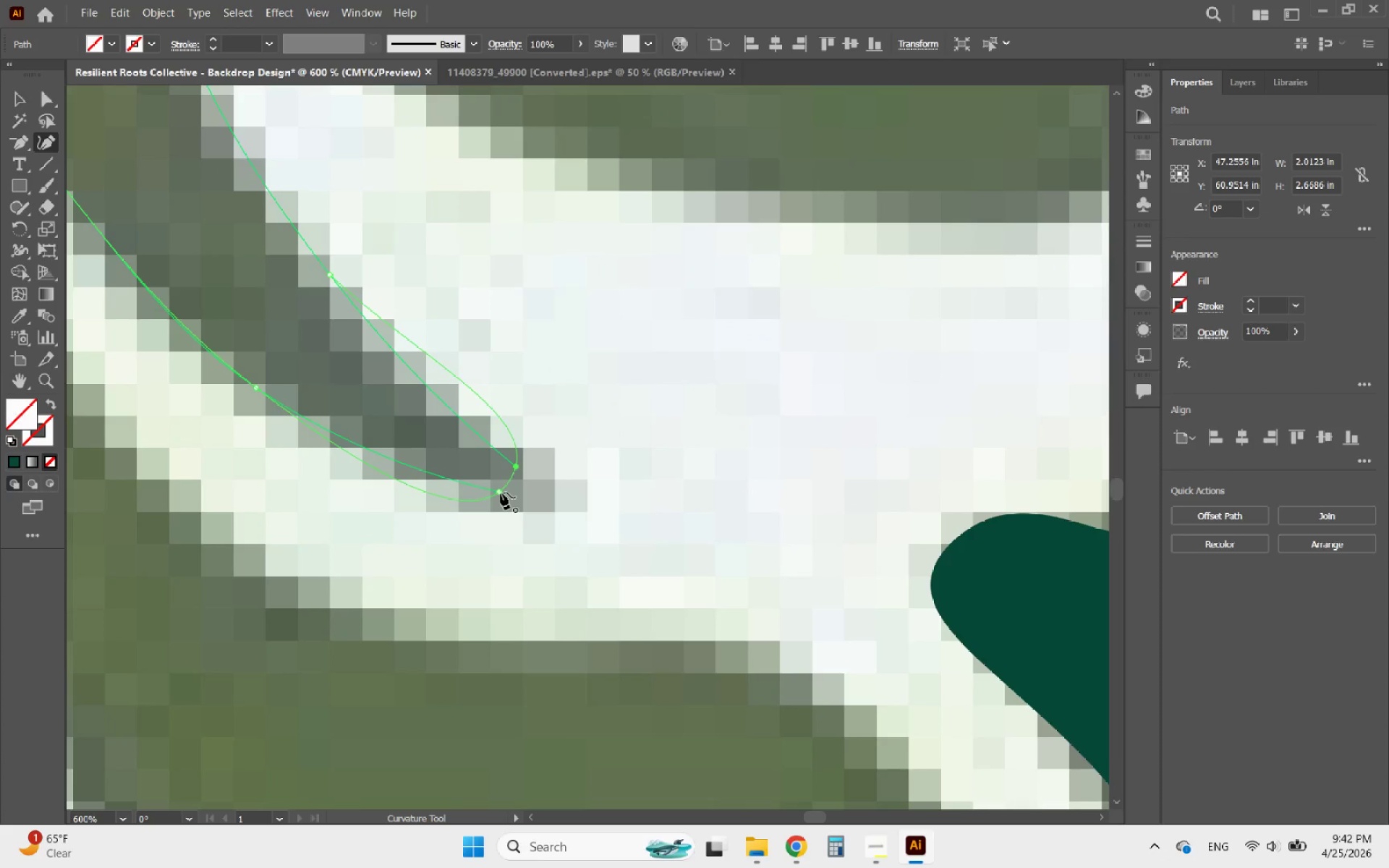 
left_click([501, 493])
 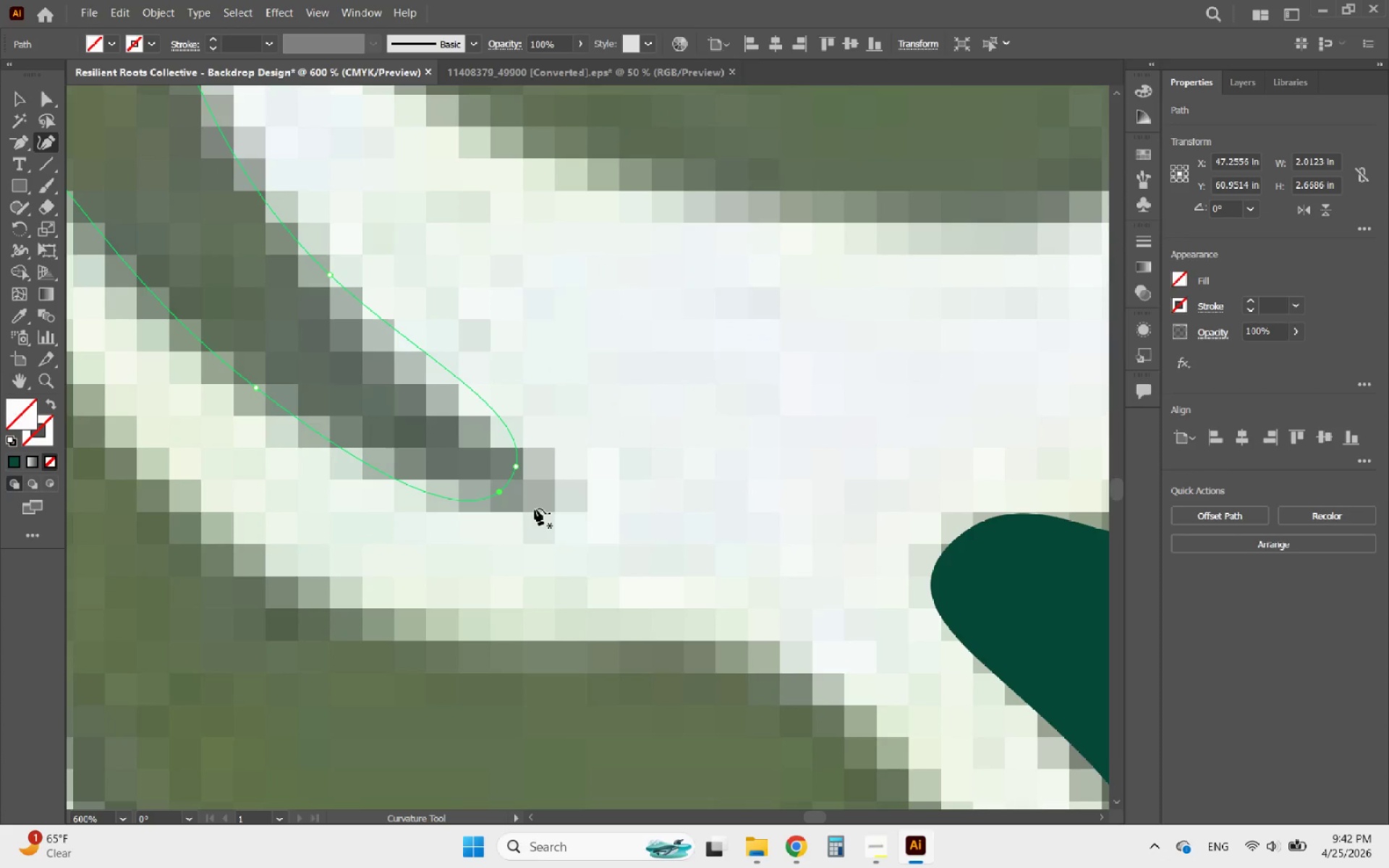 
hold_key(key=AltLeft, duration=1.55)
scroll: coordinate [513, 524], scroll_direction: down, amount: 9.0
 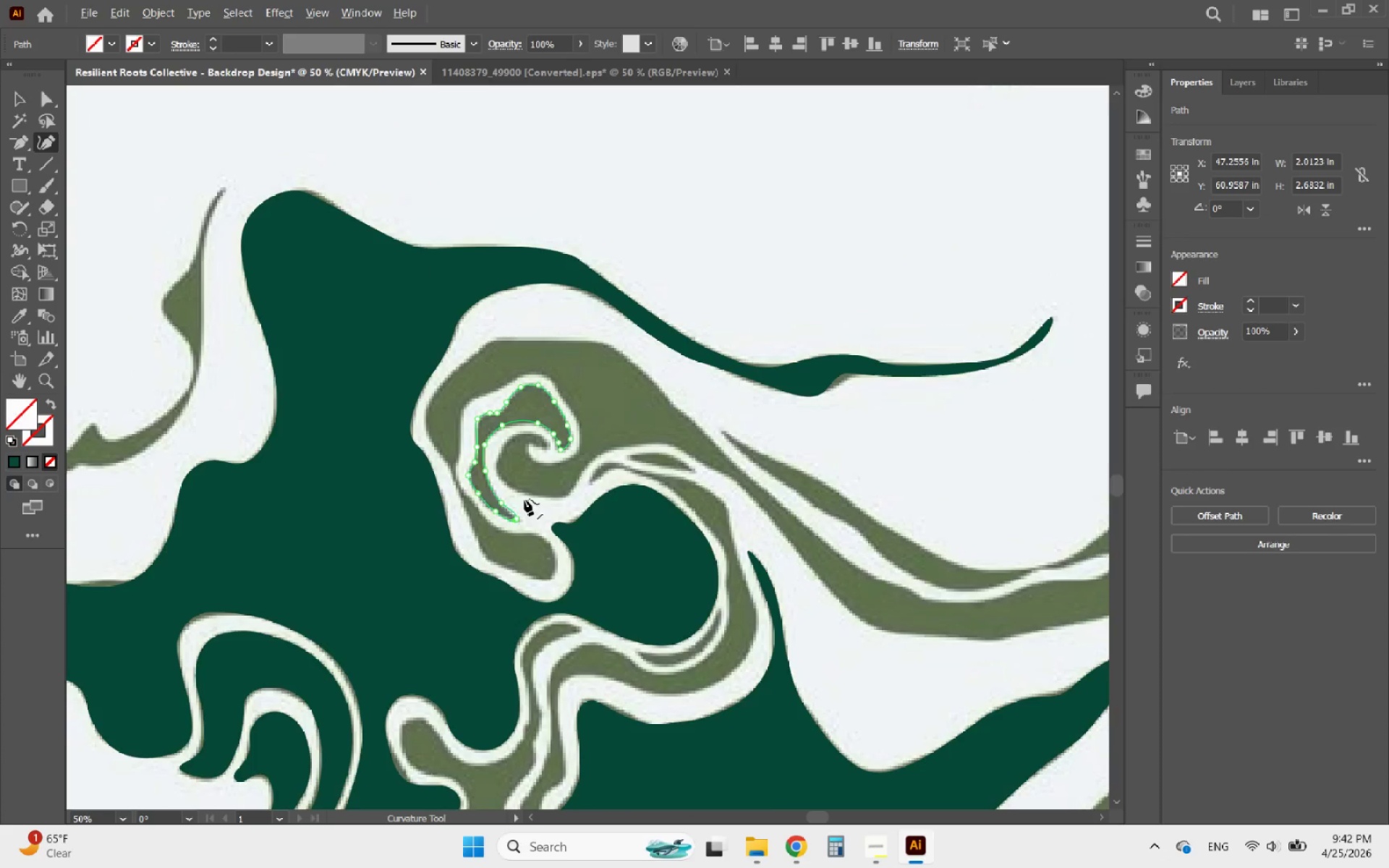 
scroll: coordinate [533, 468], scroll_direction: up, amount: 3.0
 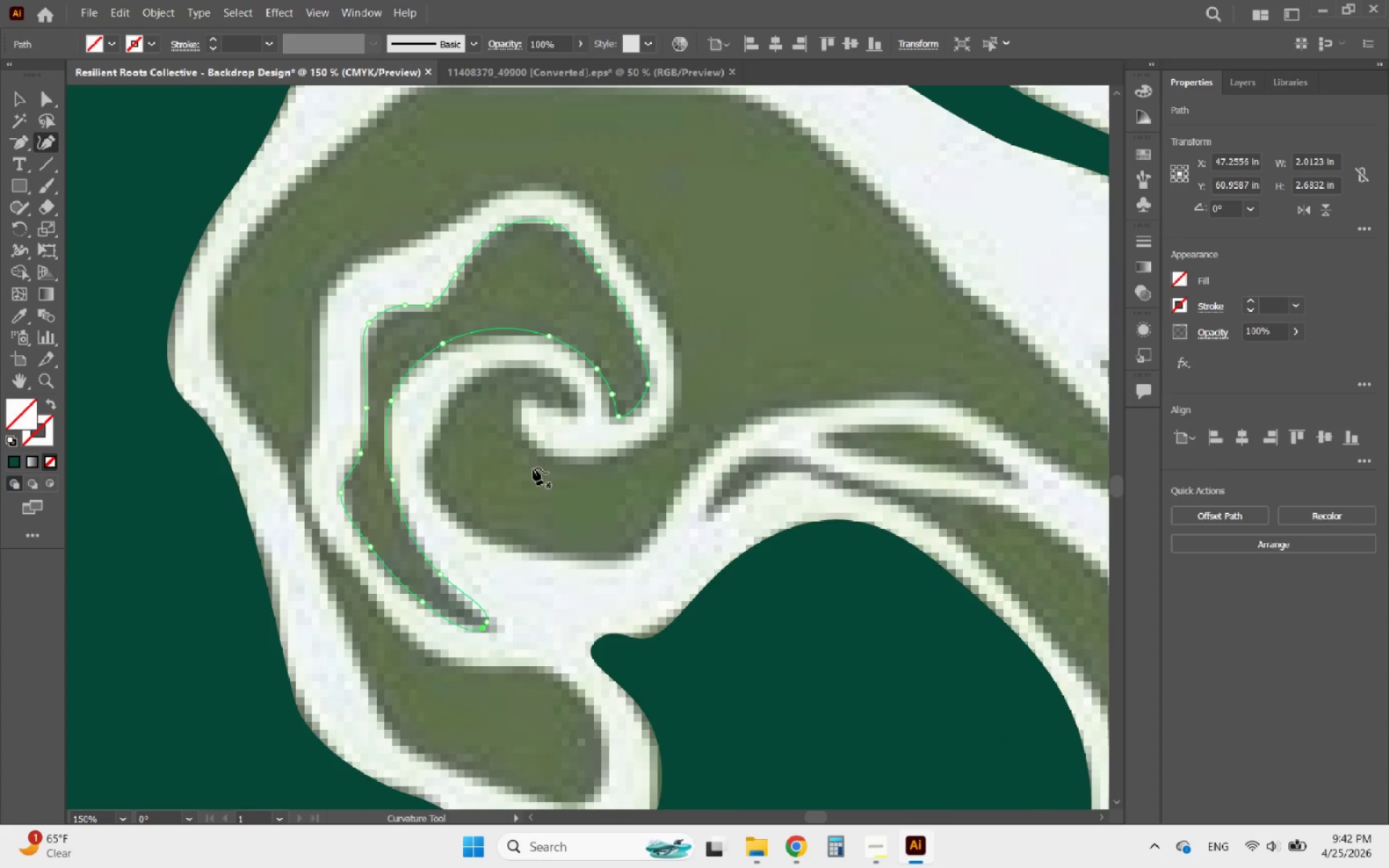 
hold_key(key=AltLeft, duration=1.28)
scroll: coordinate [519, 482], scroll_direction: down, amount: 1.0
 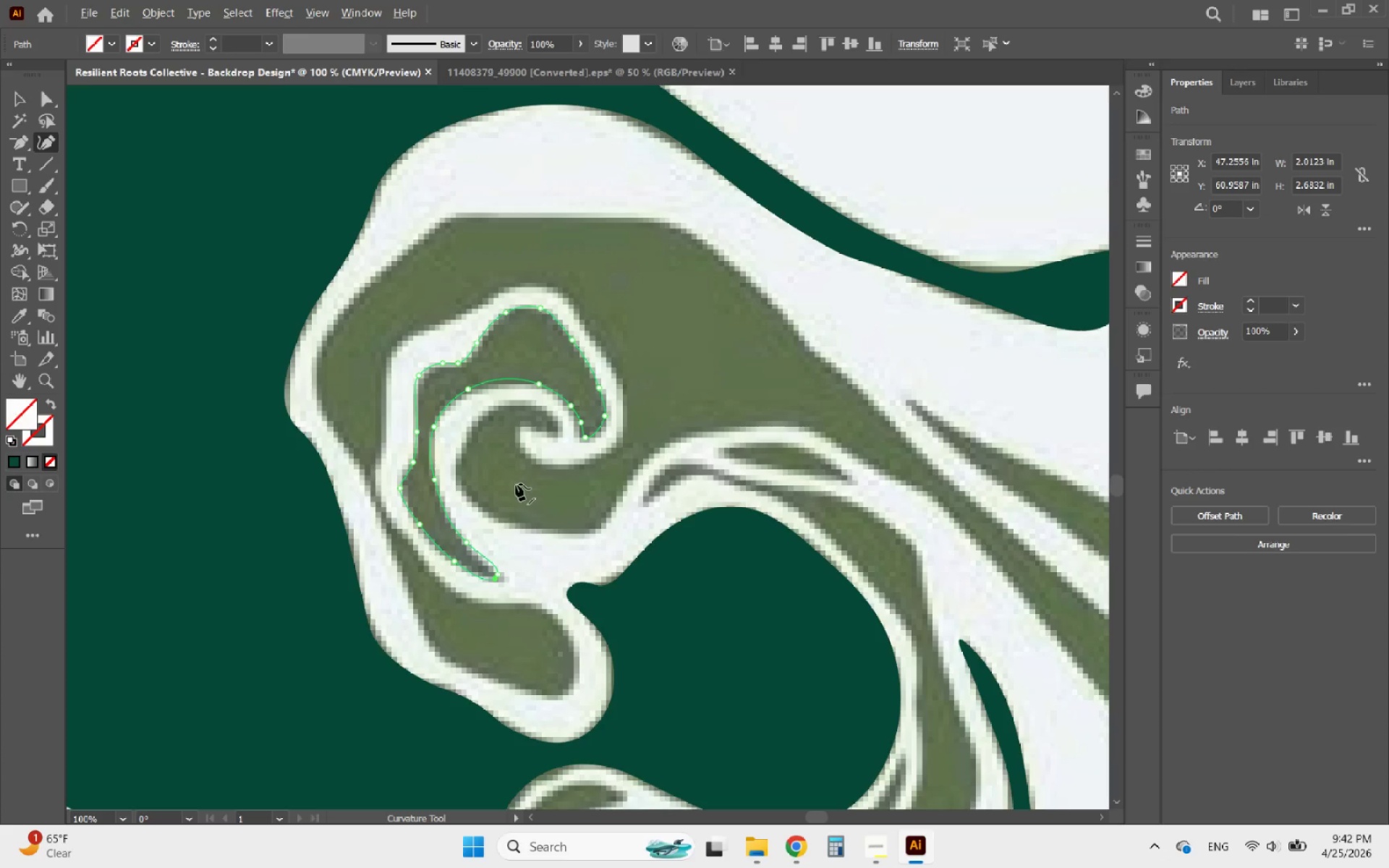 
scroll: coordinate [504, 484], scroll_direction: up, amount: 1.0
 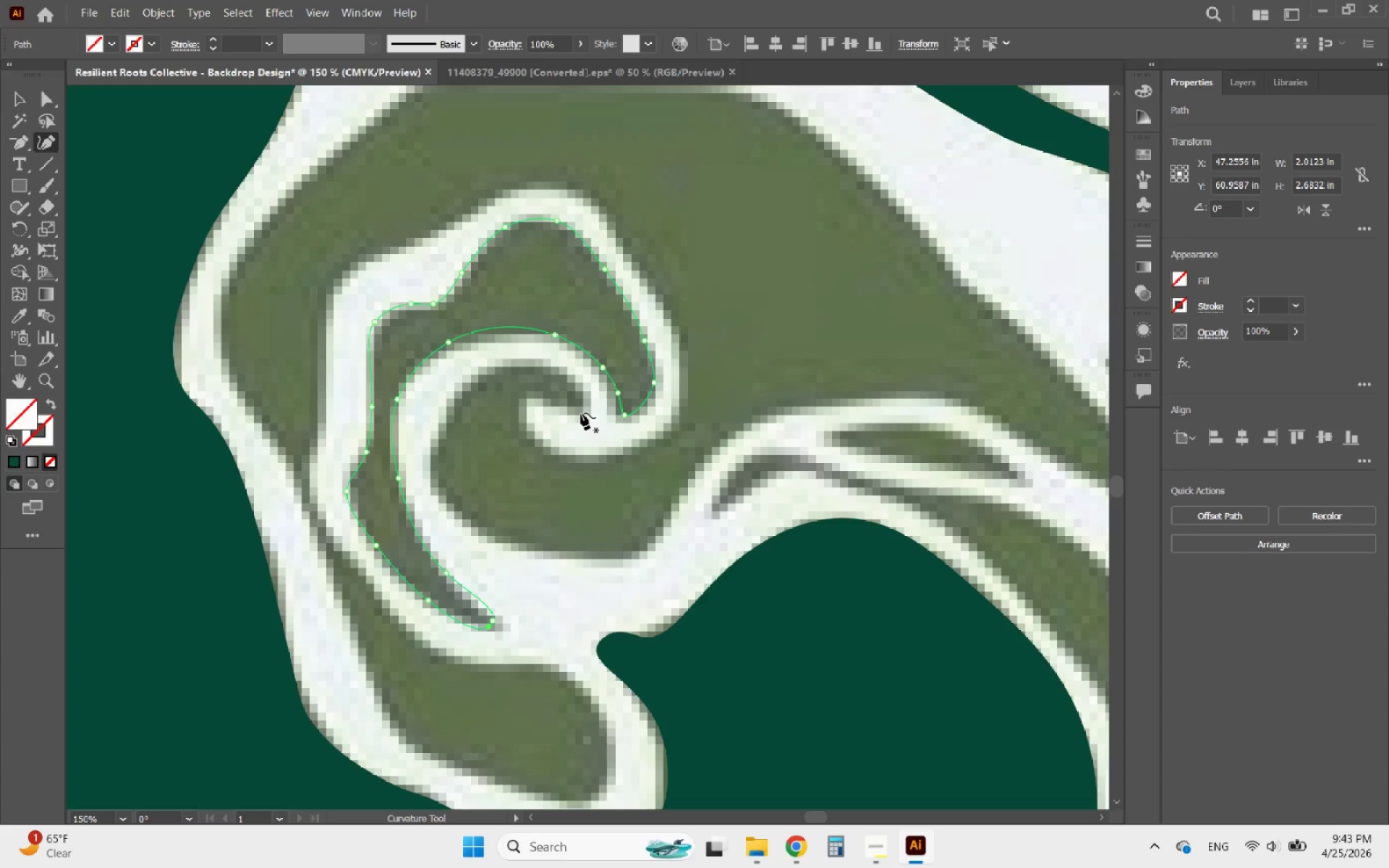 
left_click([581, 411])
 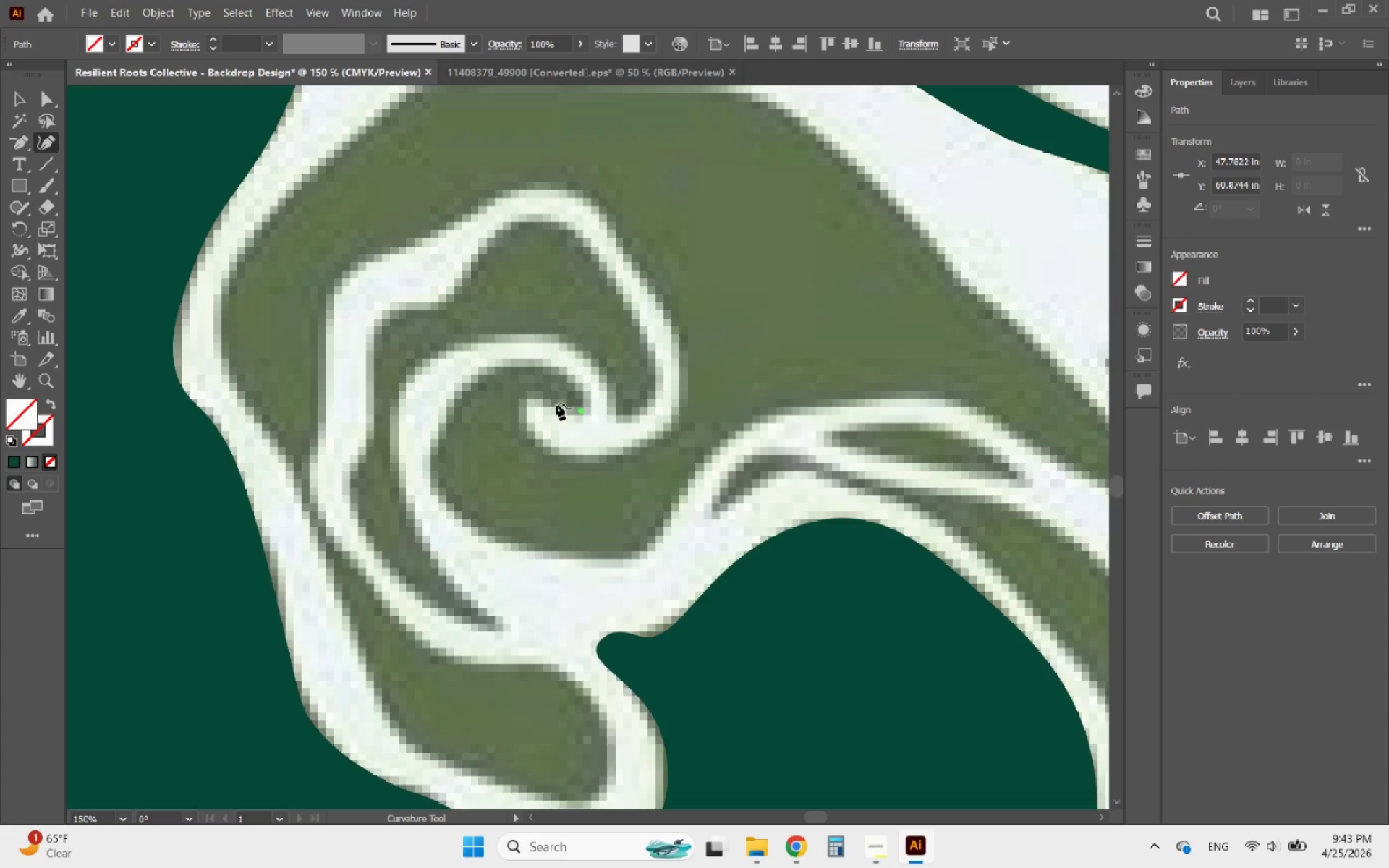 
left_click([555, 404])
 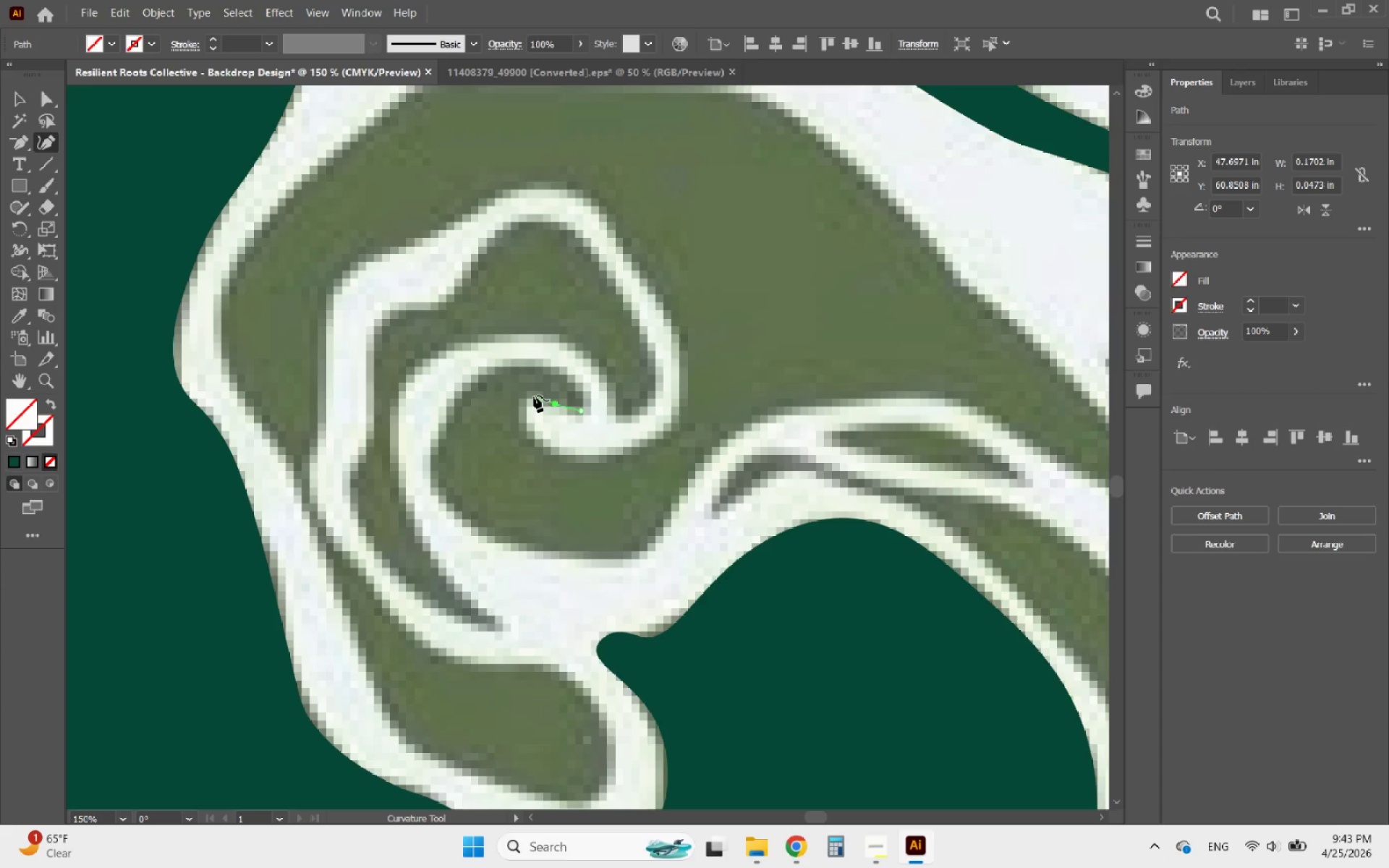 
left_click([533, 396])
 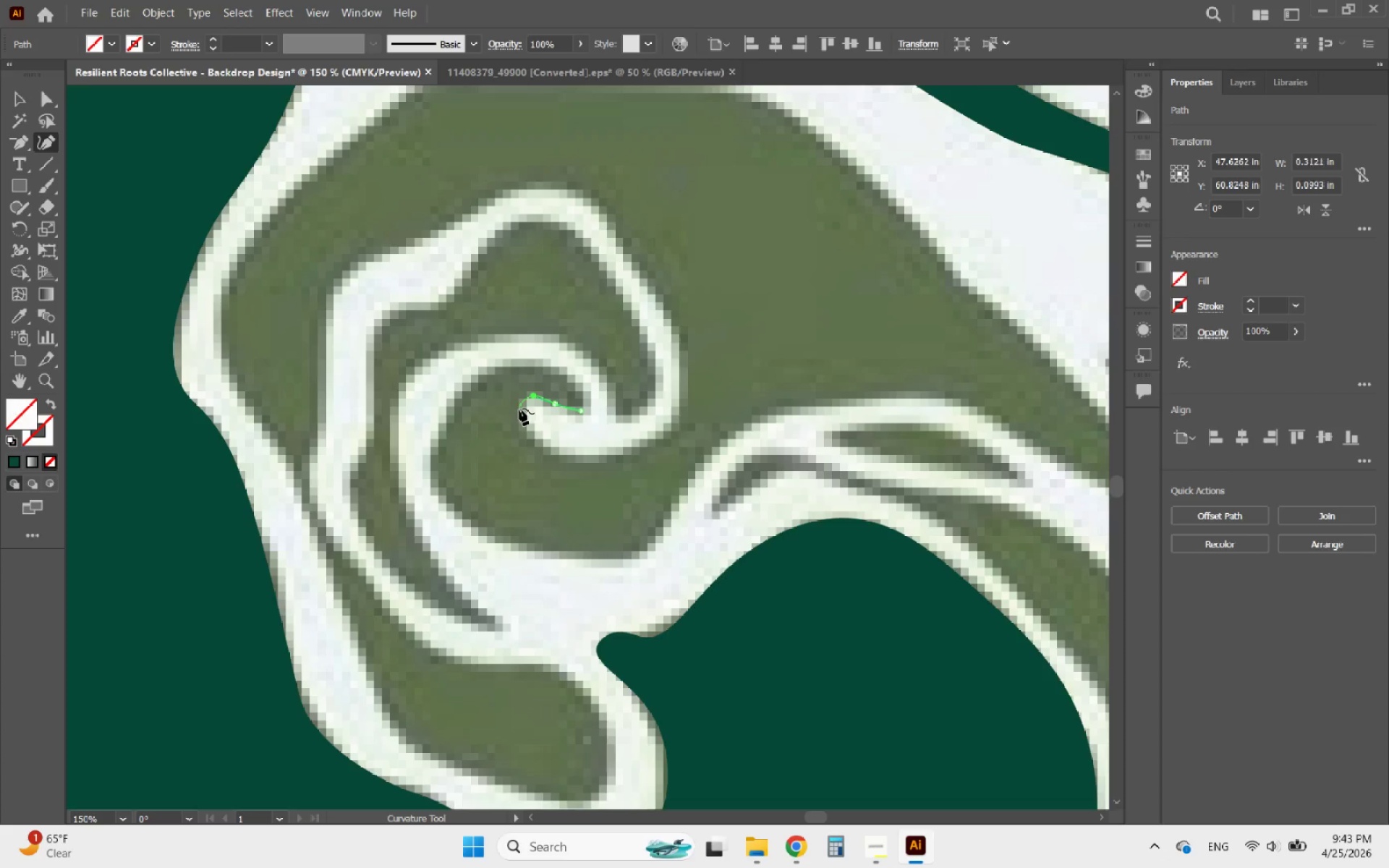 
left_click([521, 409])
 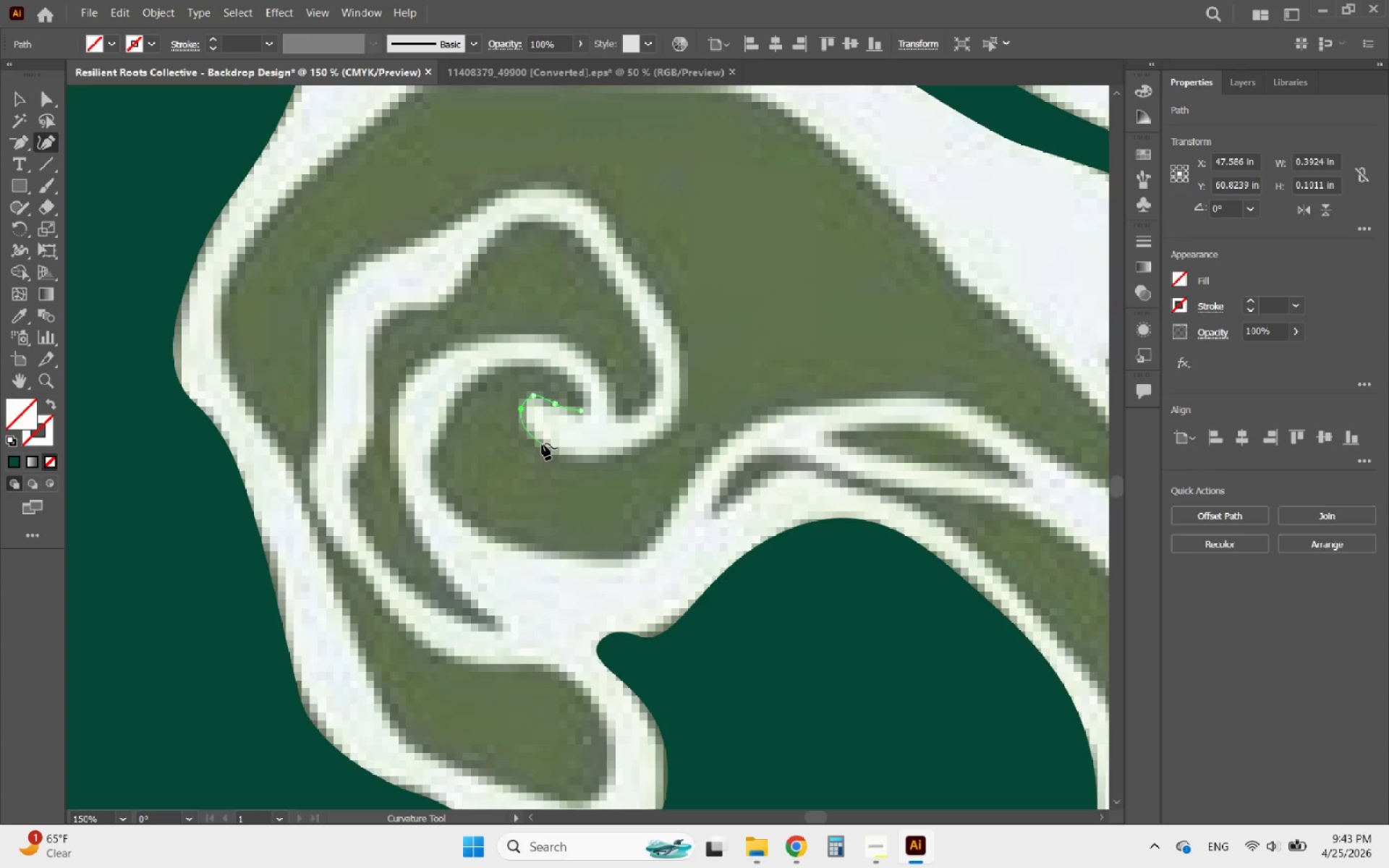 
wait(12.53)
 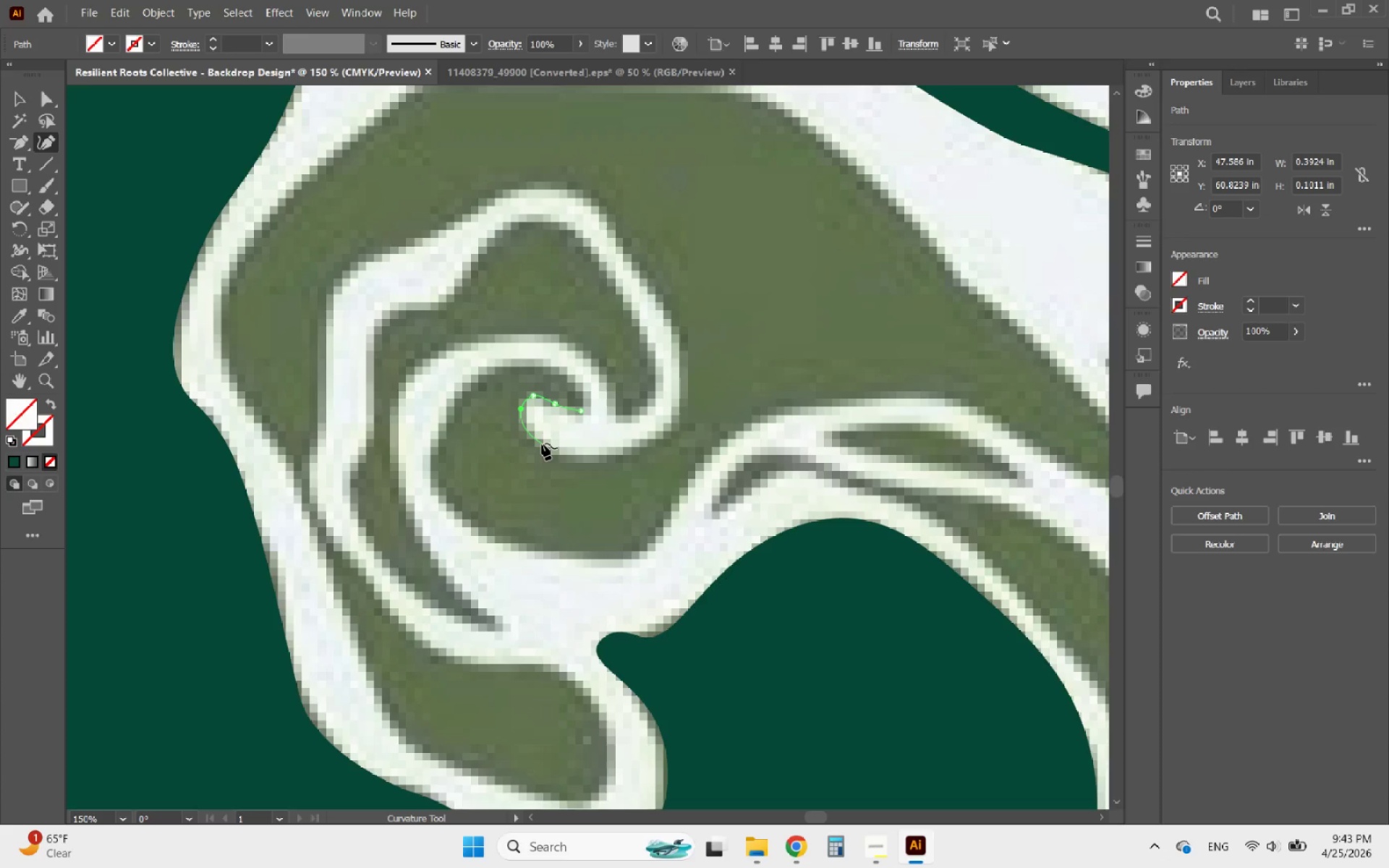 
left_click([551, 449])
 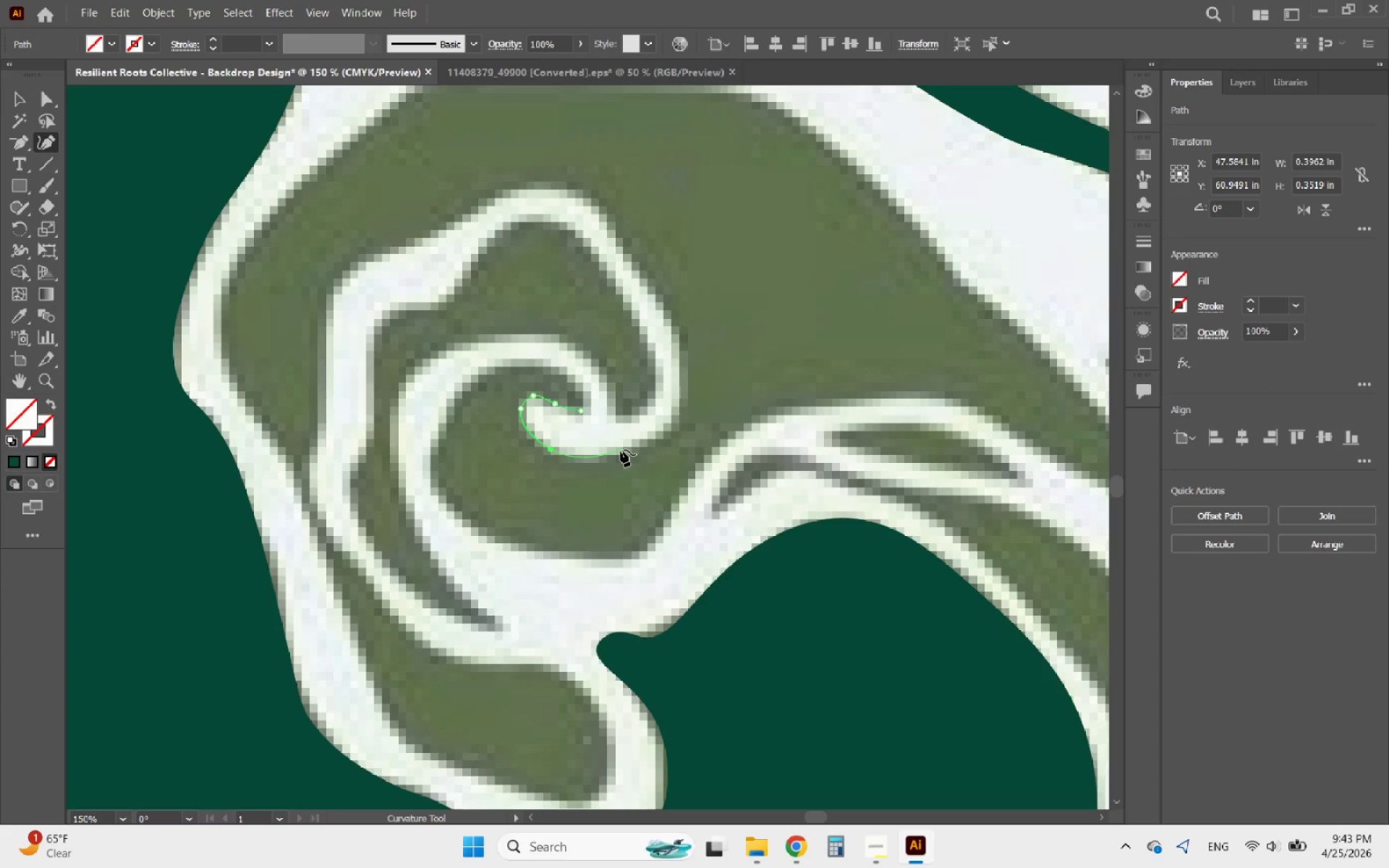 
left_click([619, 451])
 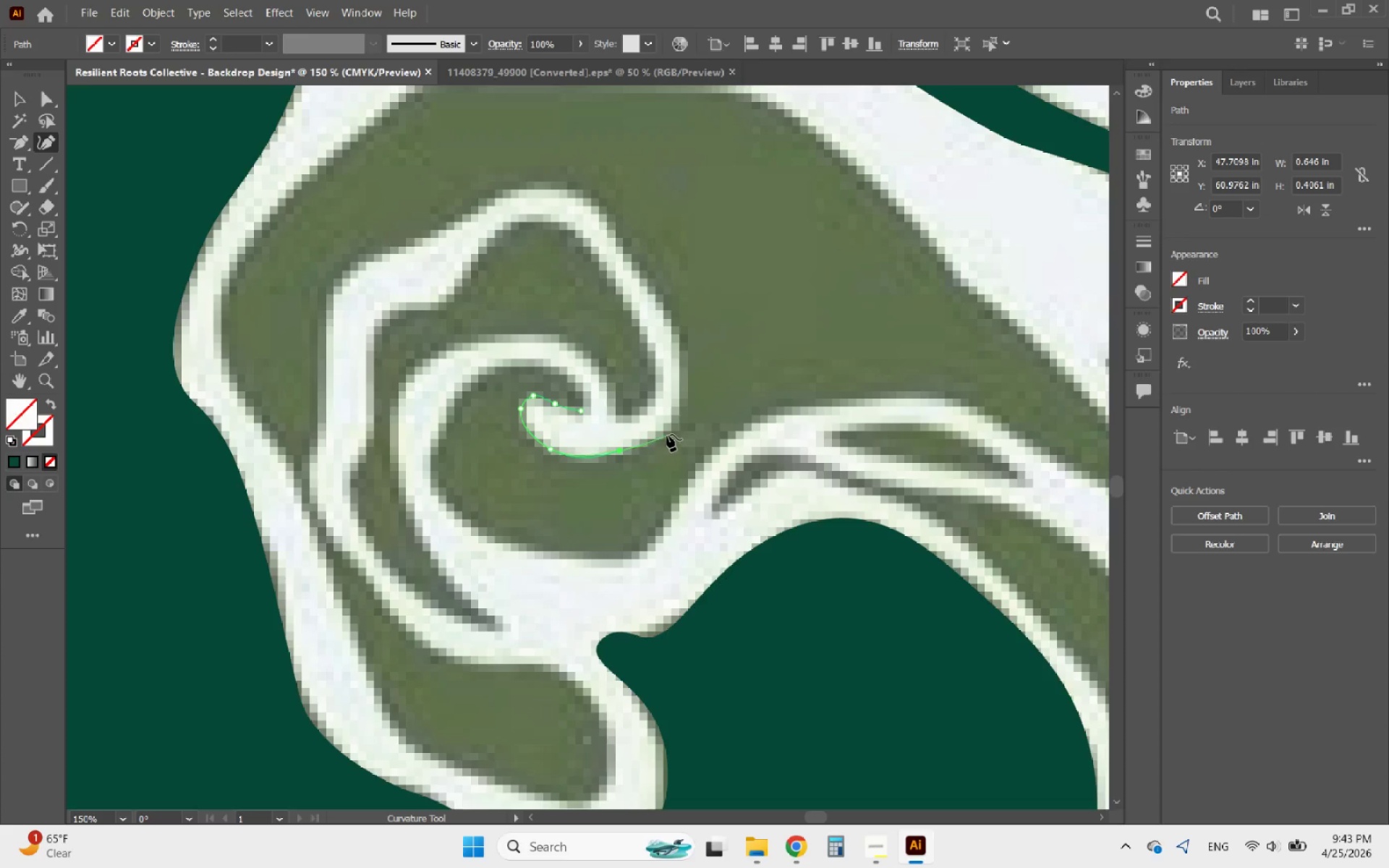 
left_click([662, 433])
 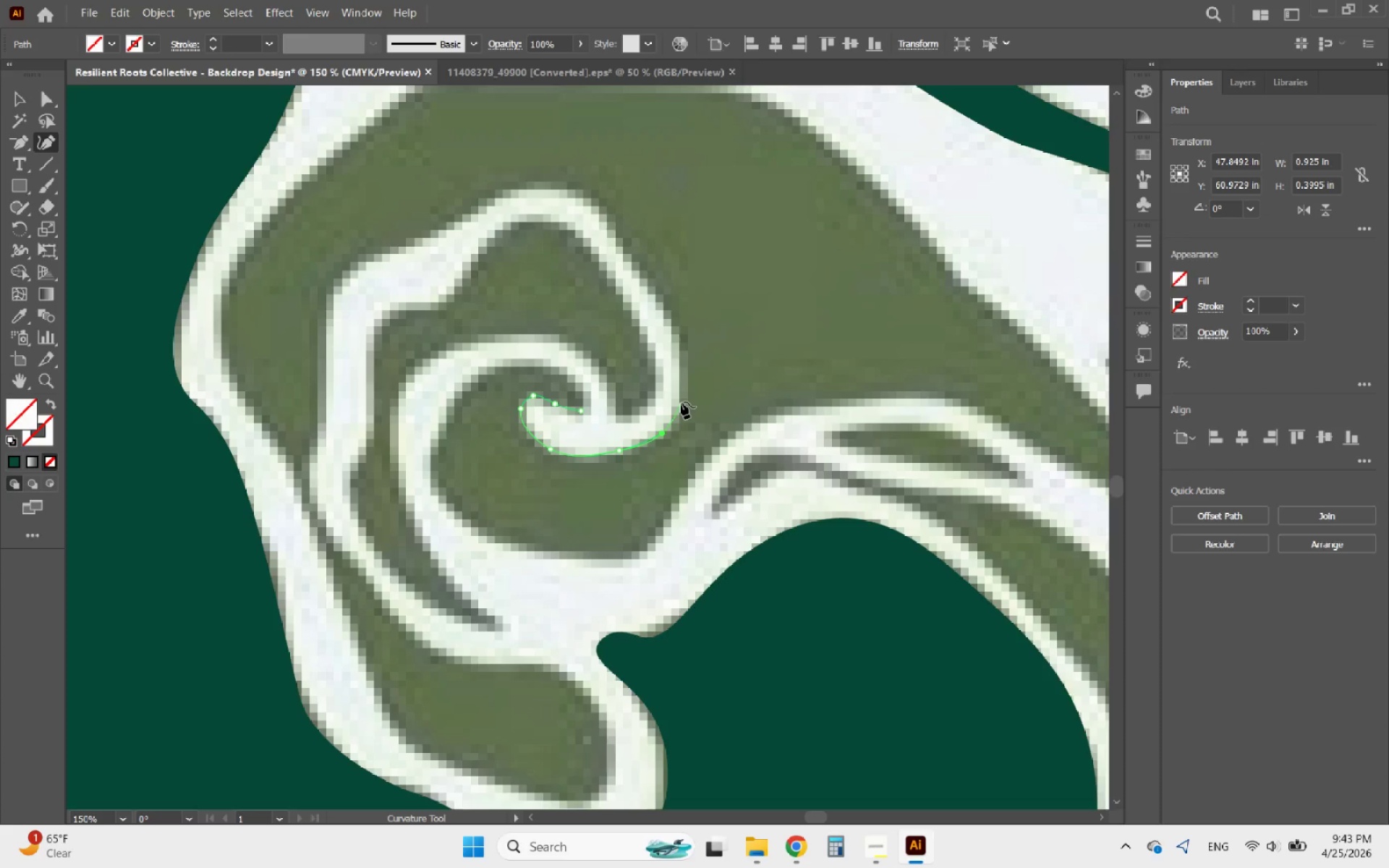 
left_click([681, 402])
 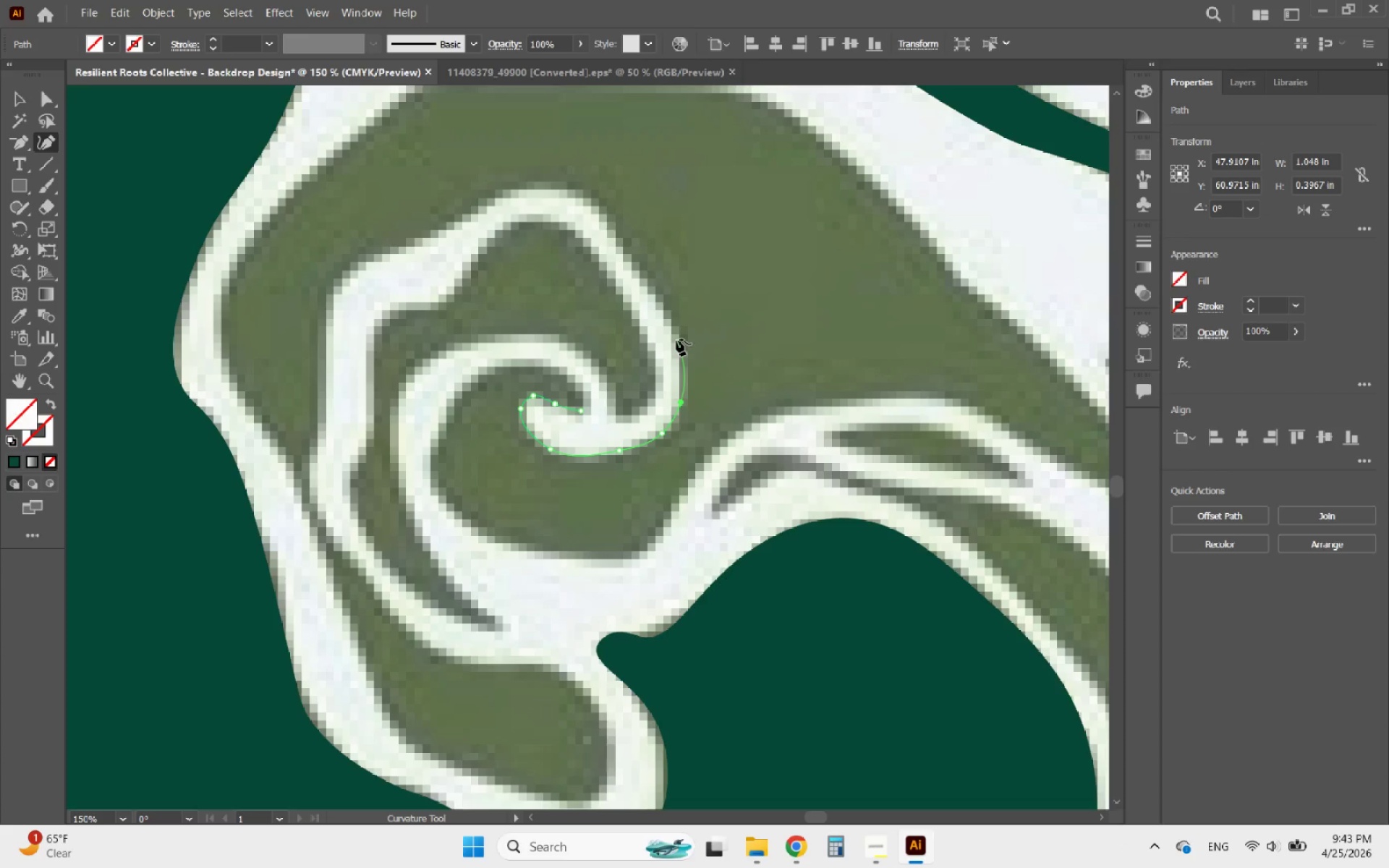 
left_click([676, 339])
 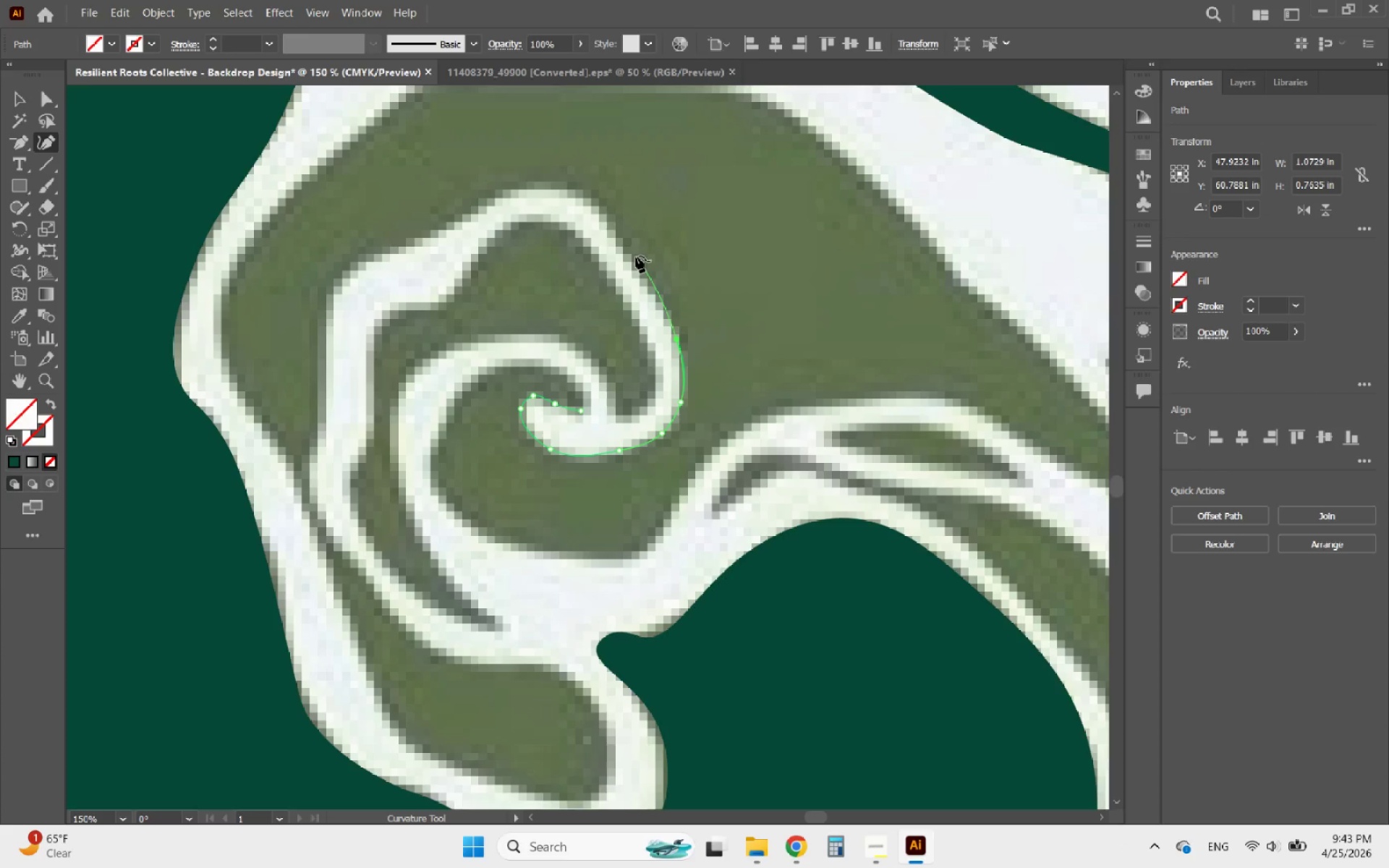 
left_click([629, 247])
 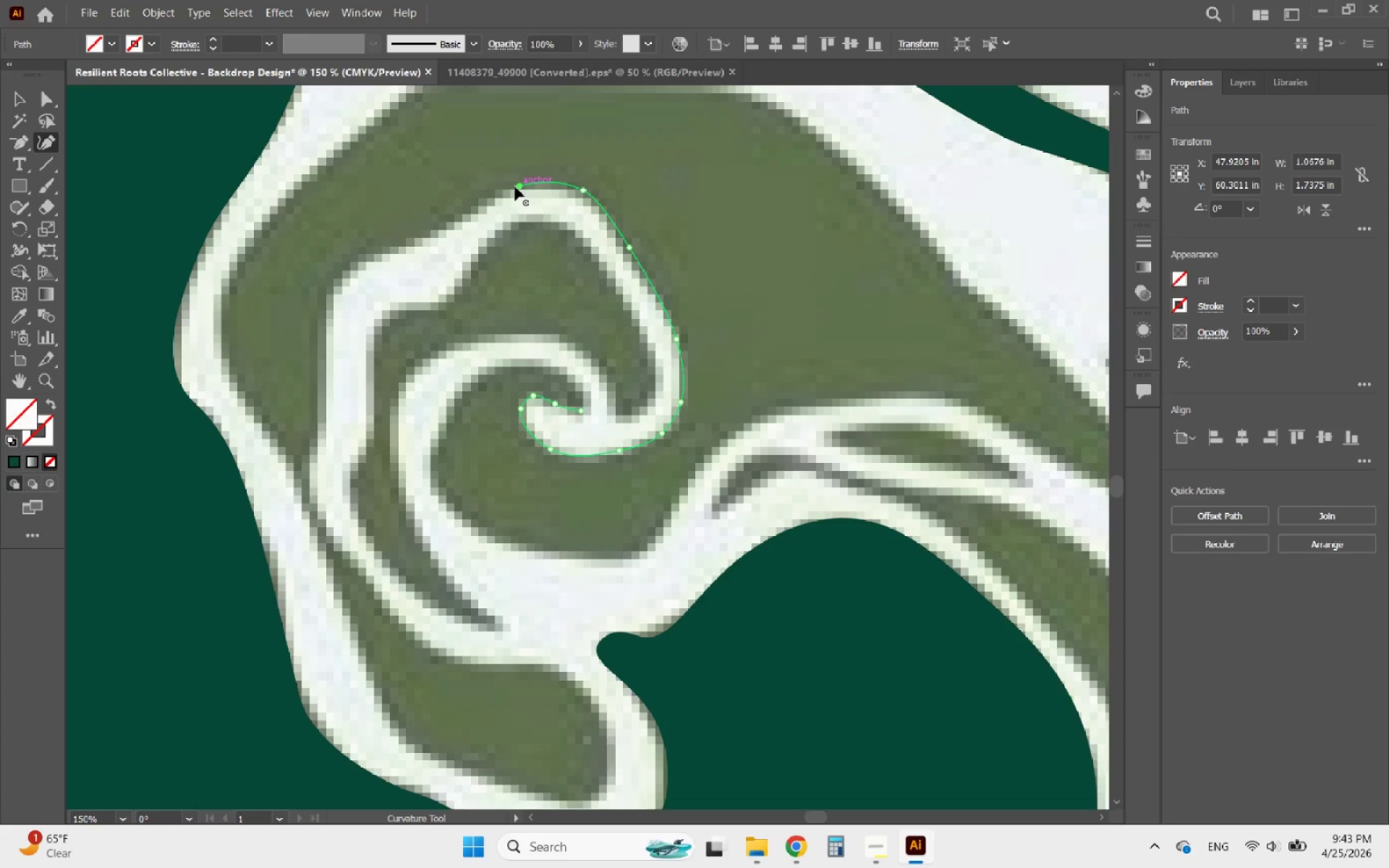 
left_click([465, 208])
 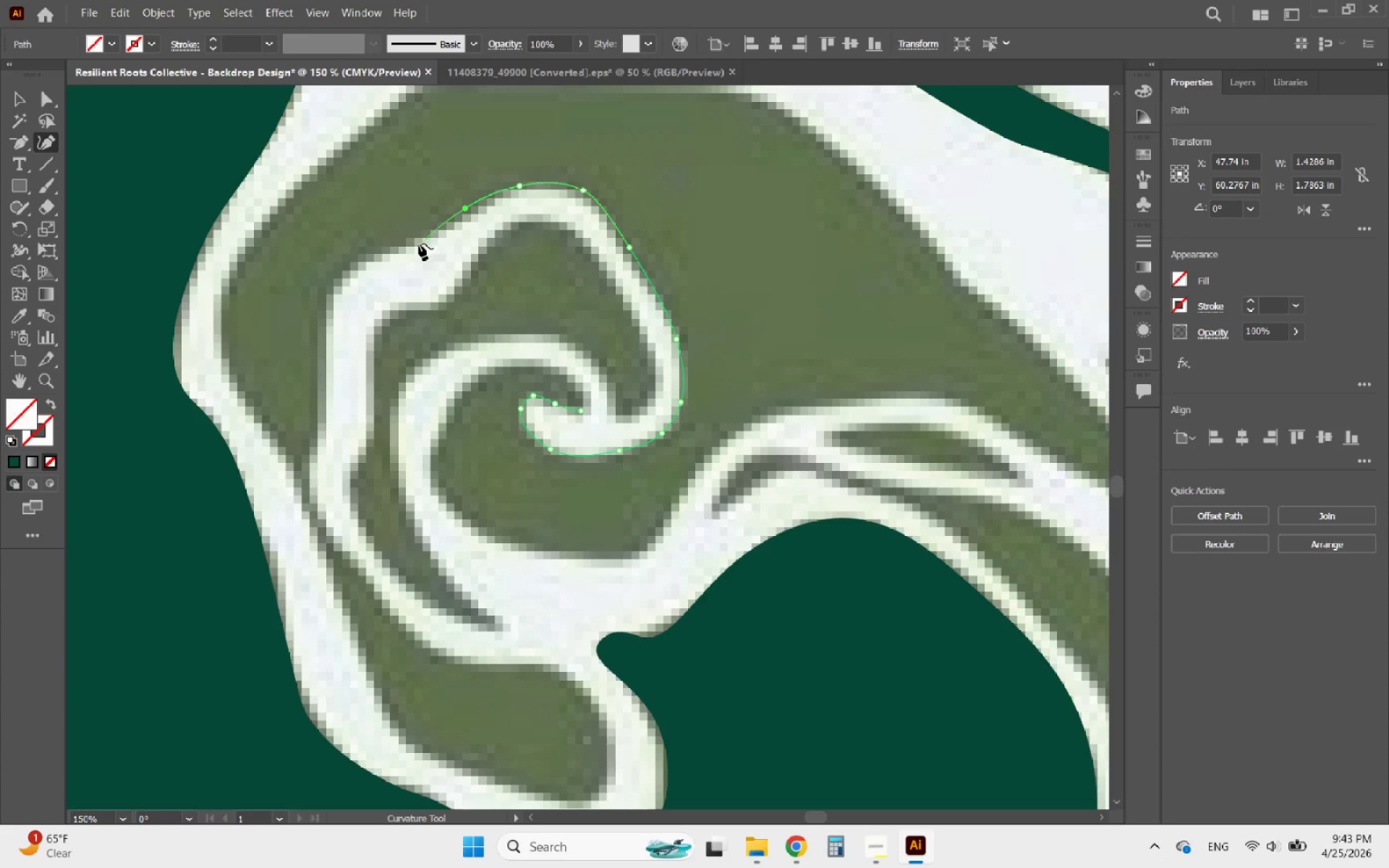 
left_click([407, 245])
 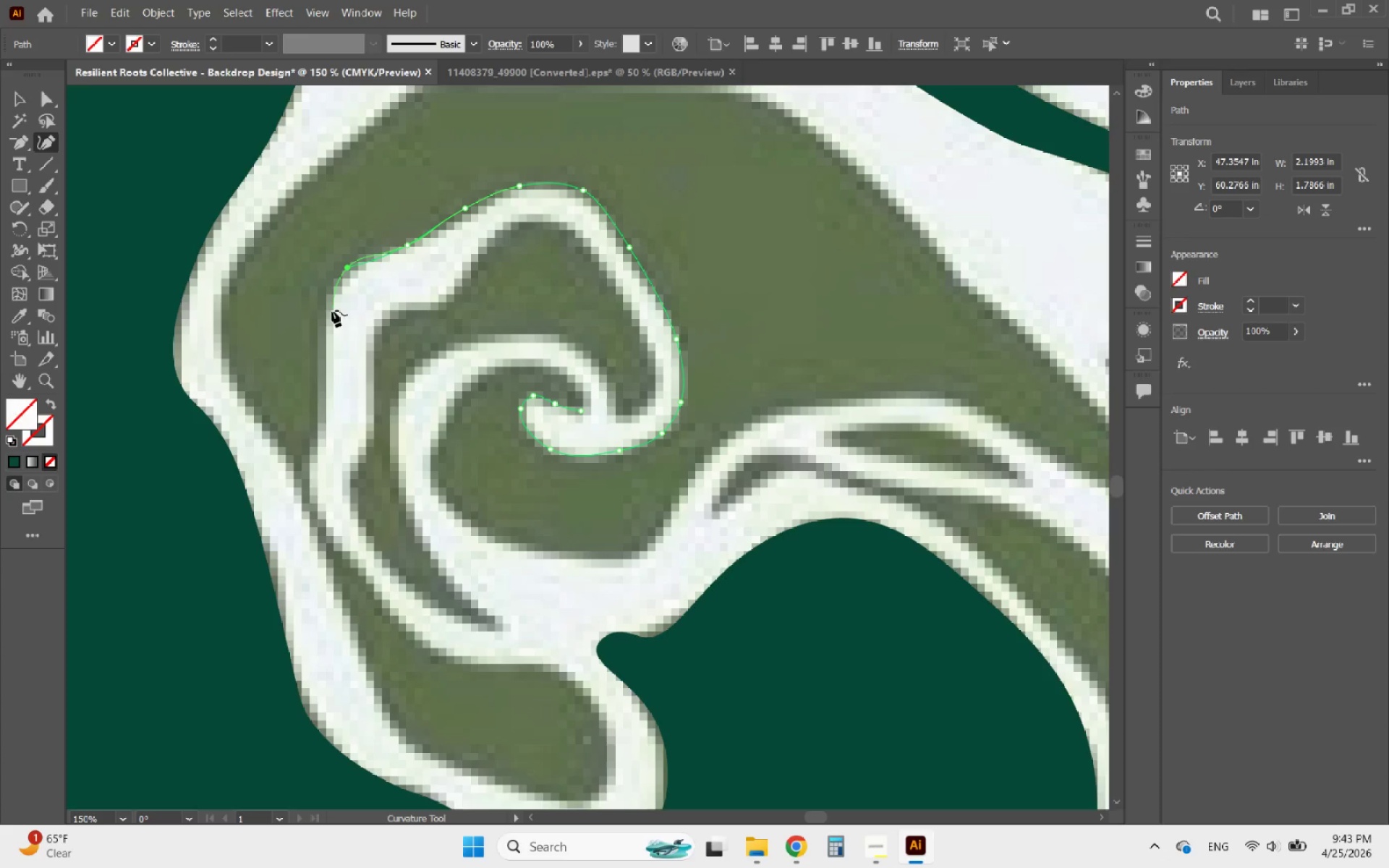 
left_click([327, 324])
 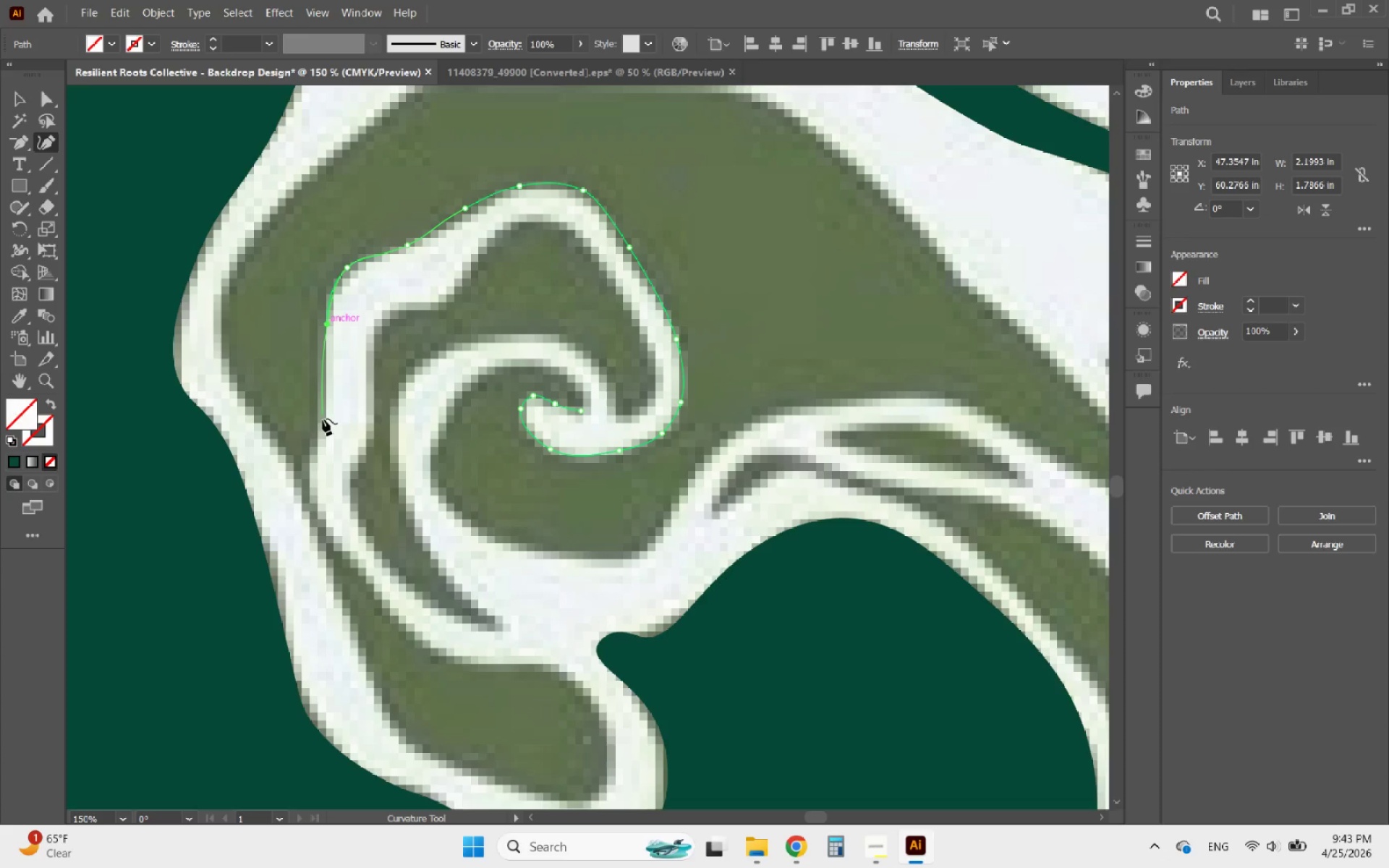 
left_click([320, 427])
 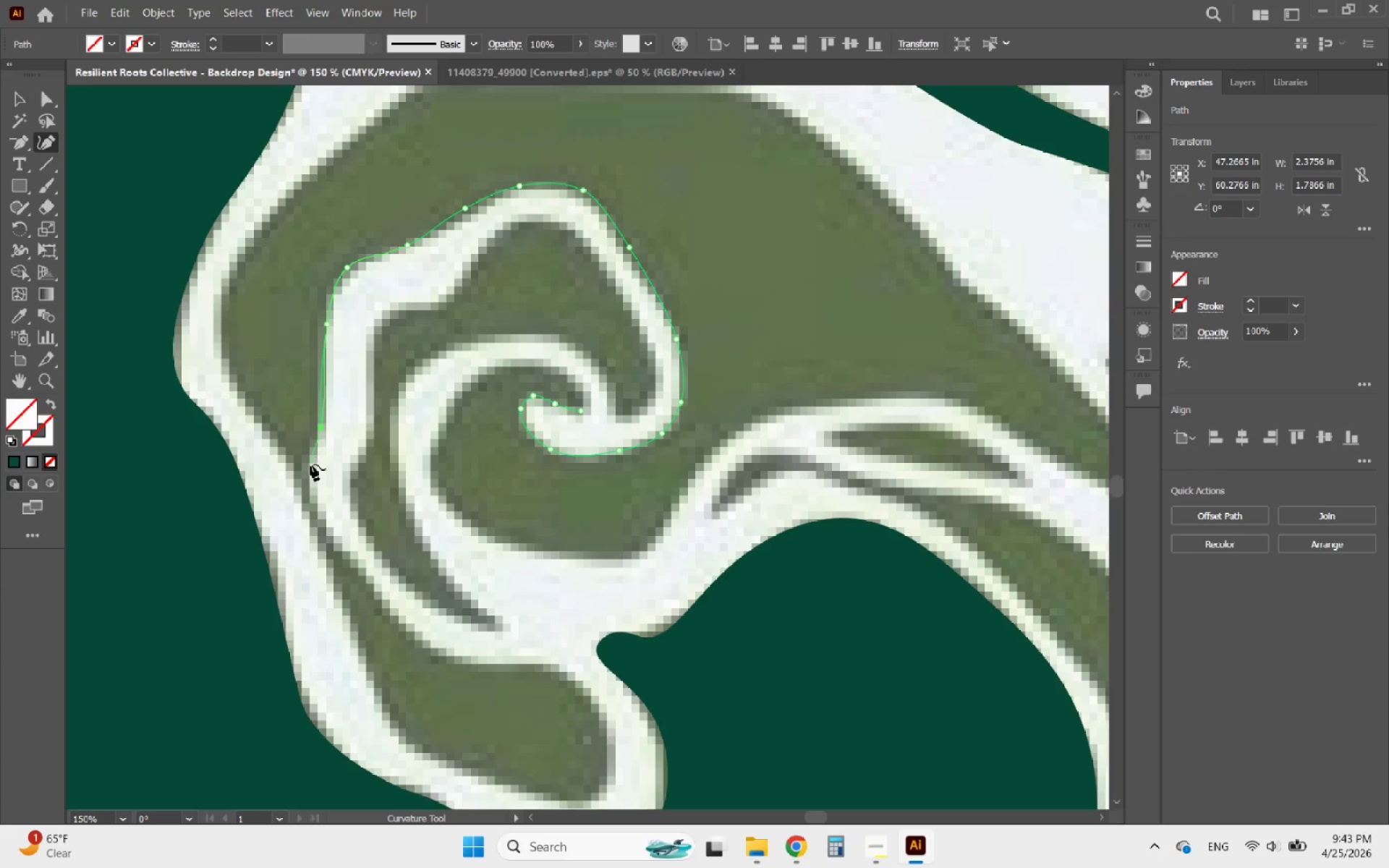 
left_click([310, 464])
 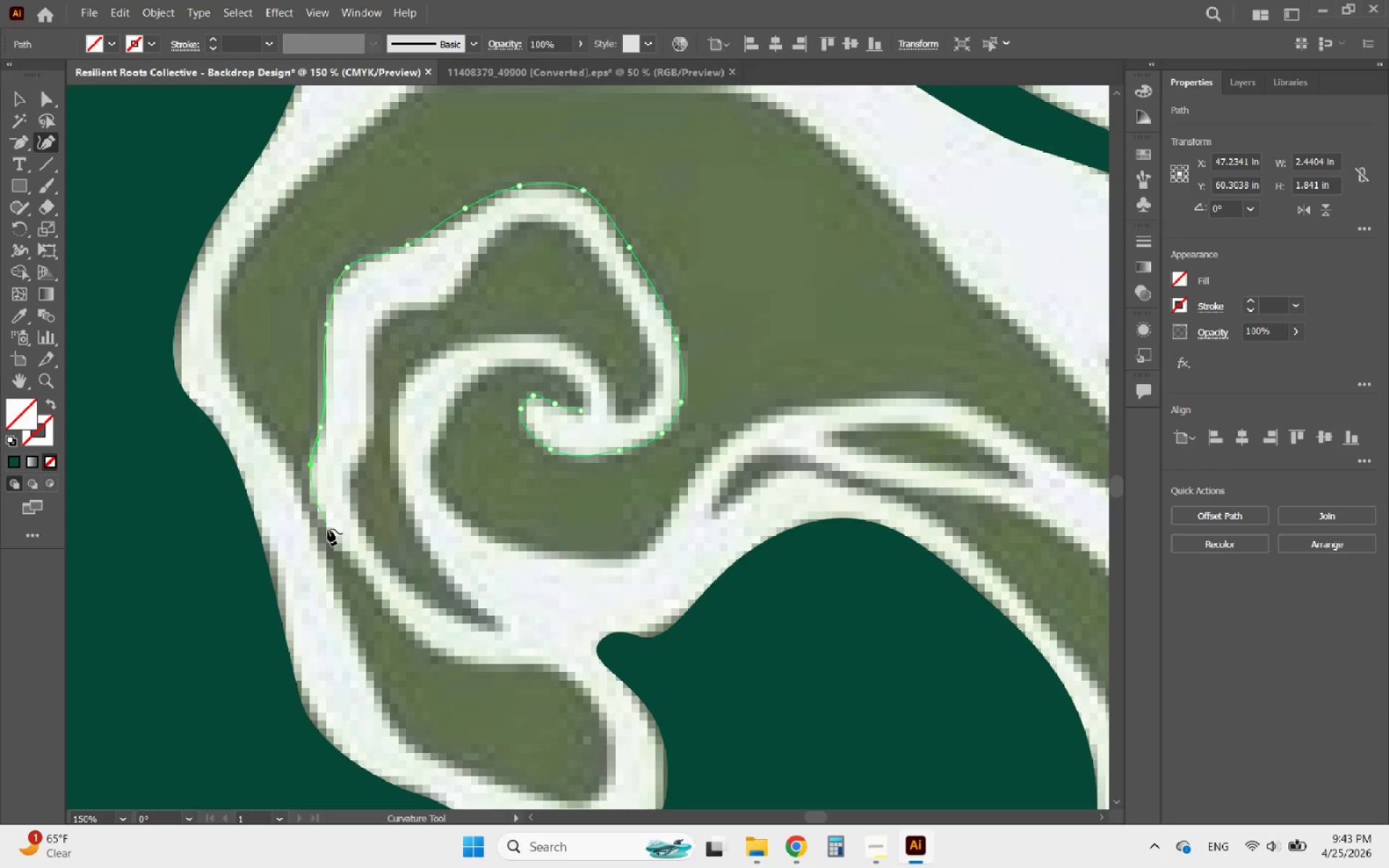 
left_click([331, 532])
 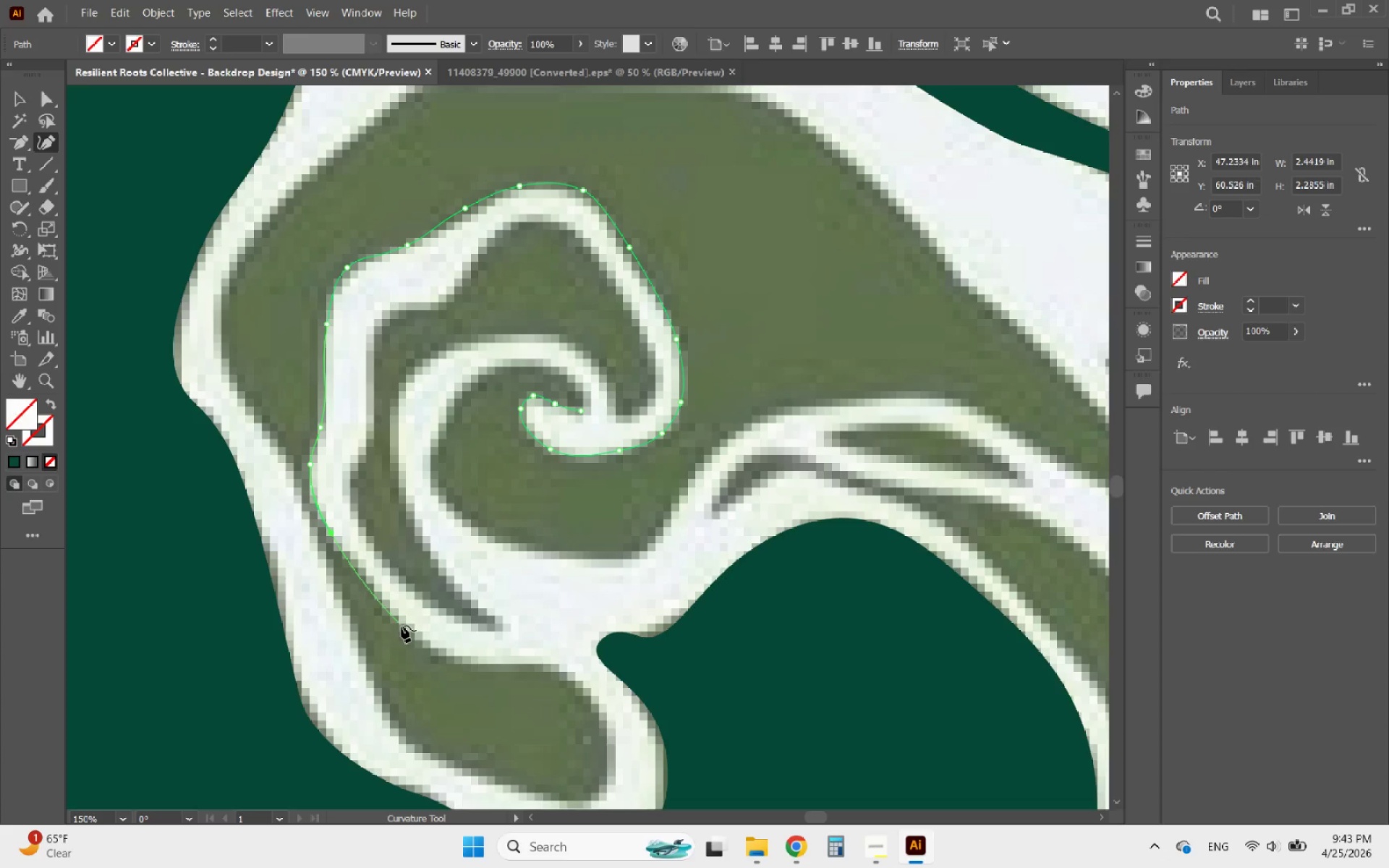 
left_click([402, 626])
 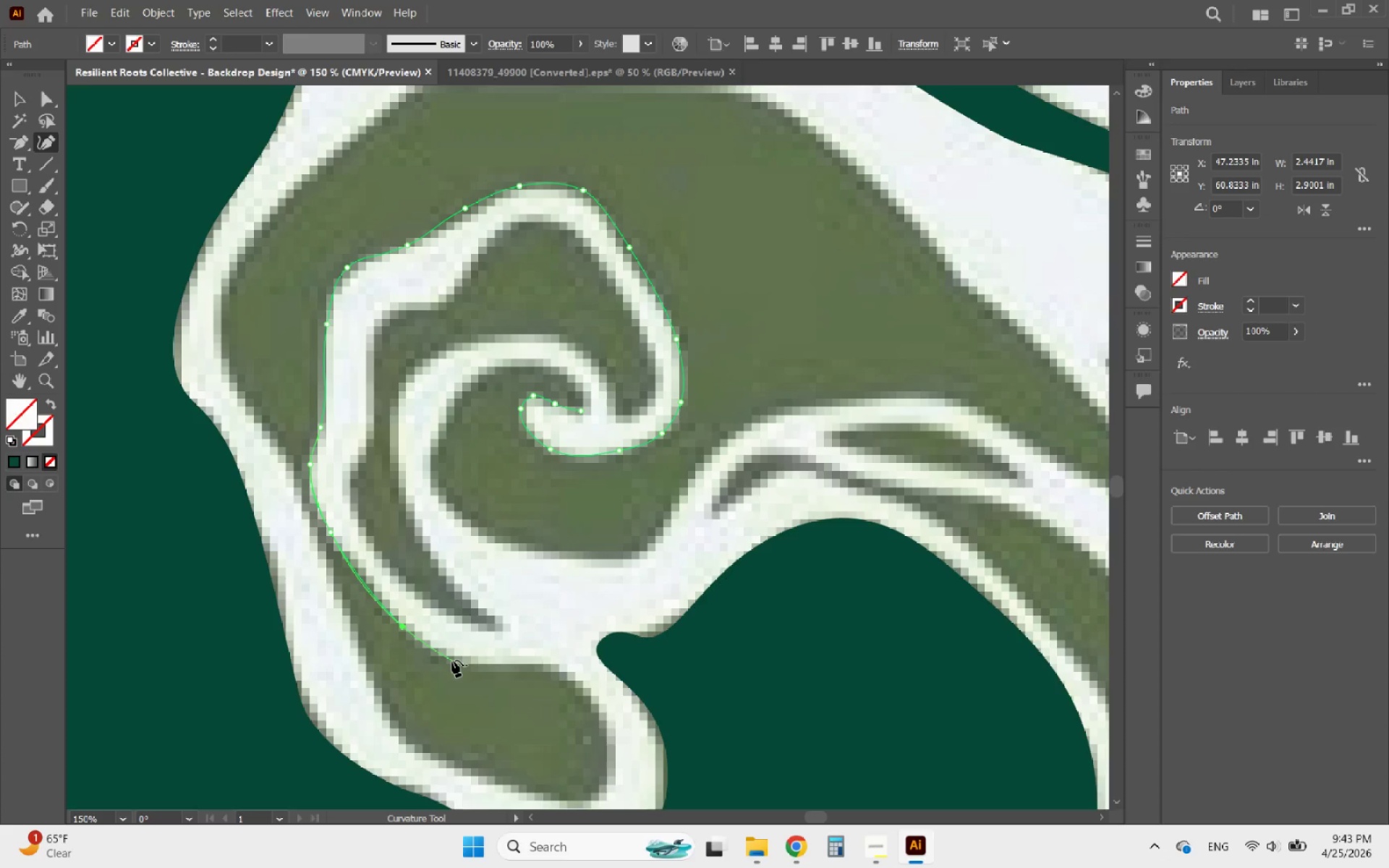 
left_click([452, 660])
 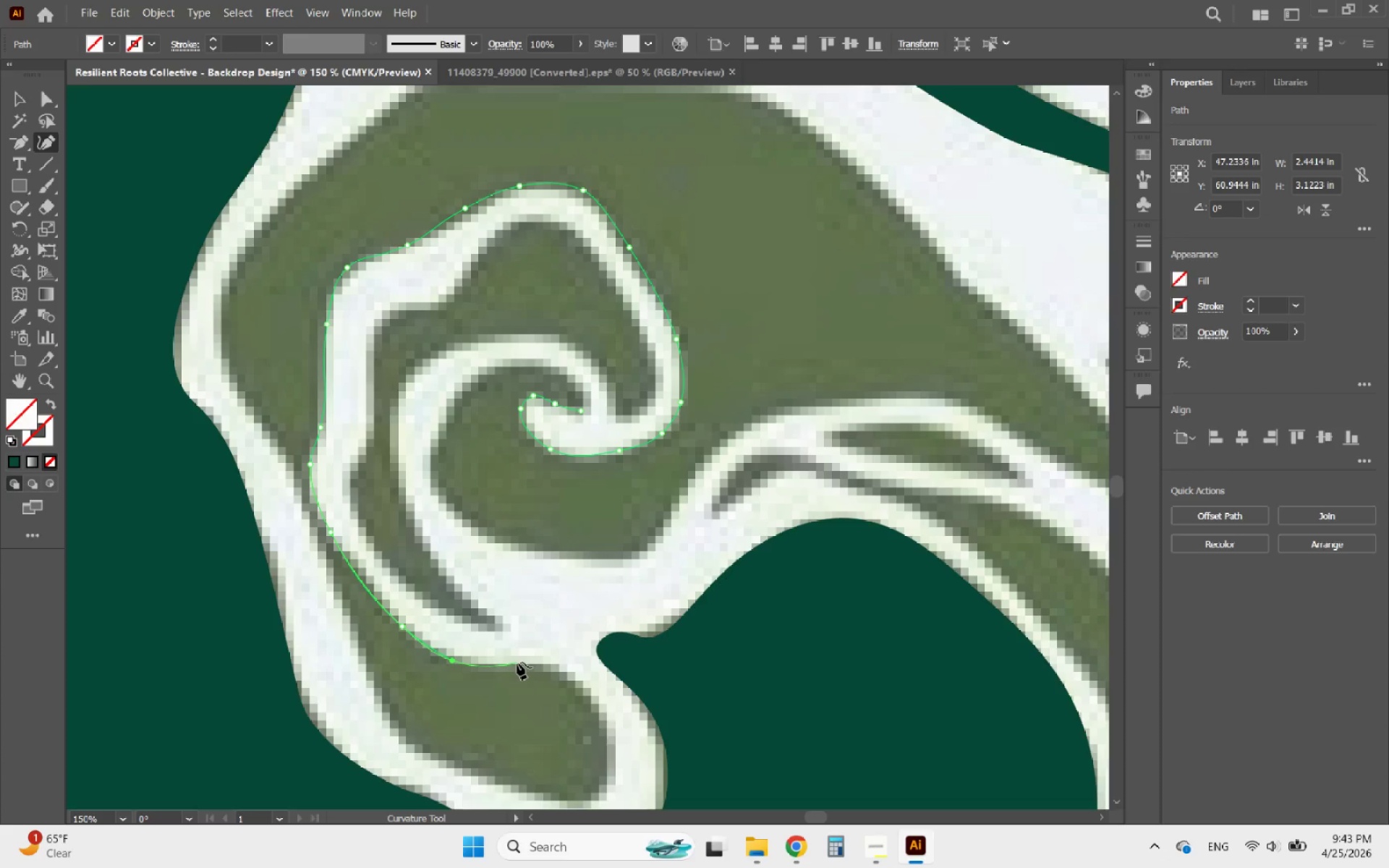 
left_click([535, 664])
 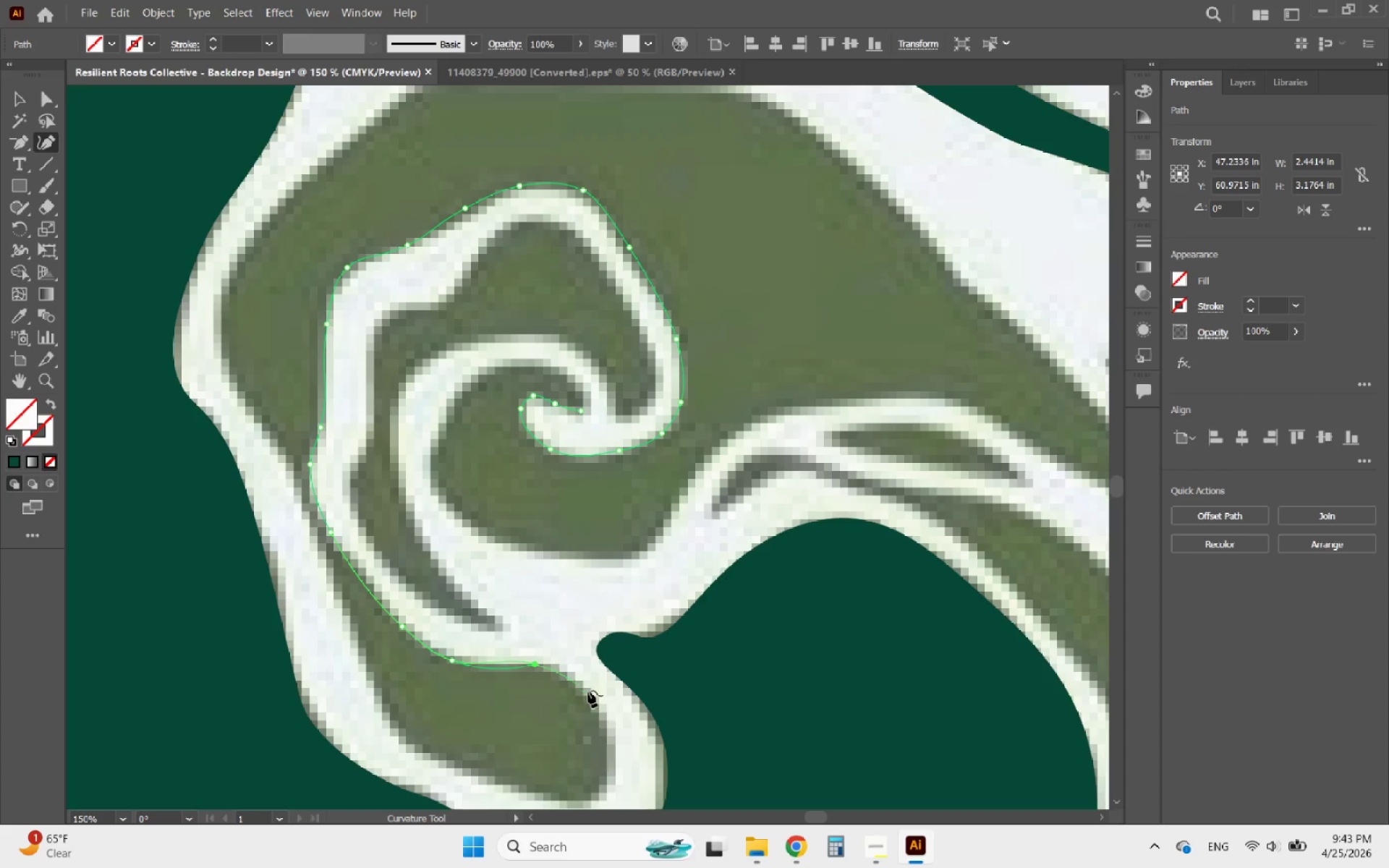 
left_click([592, 694])
 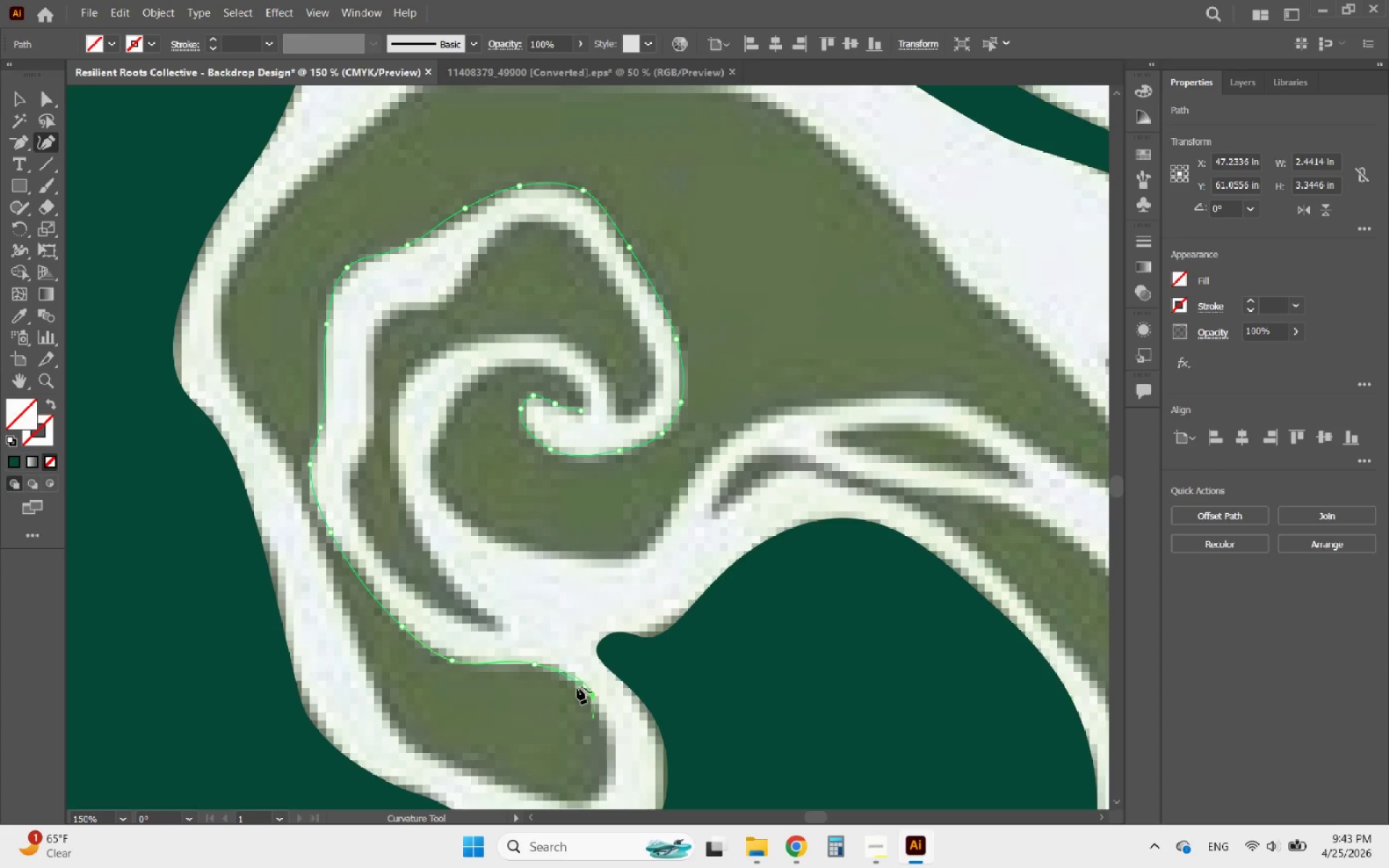 
scroll: coordinate [564, 596], scroll_direction: down, amount: 7.0
 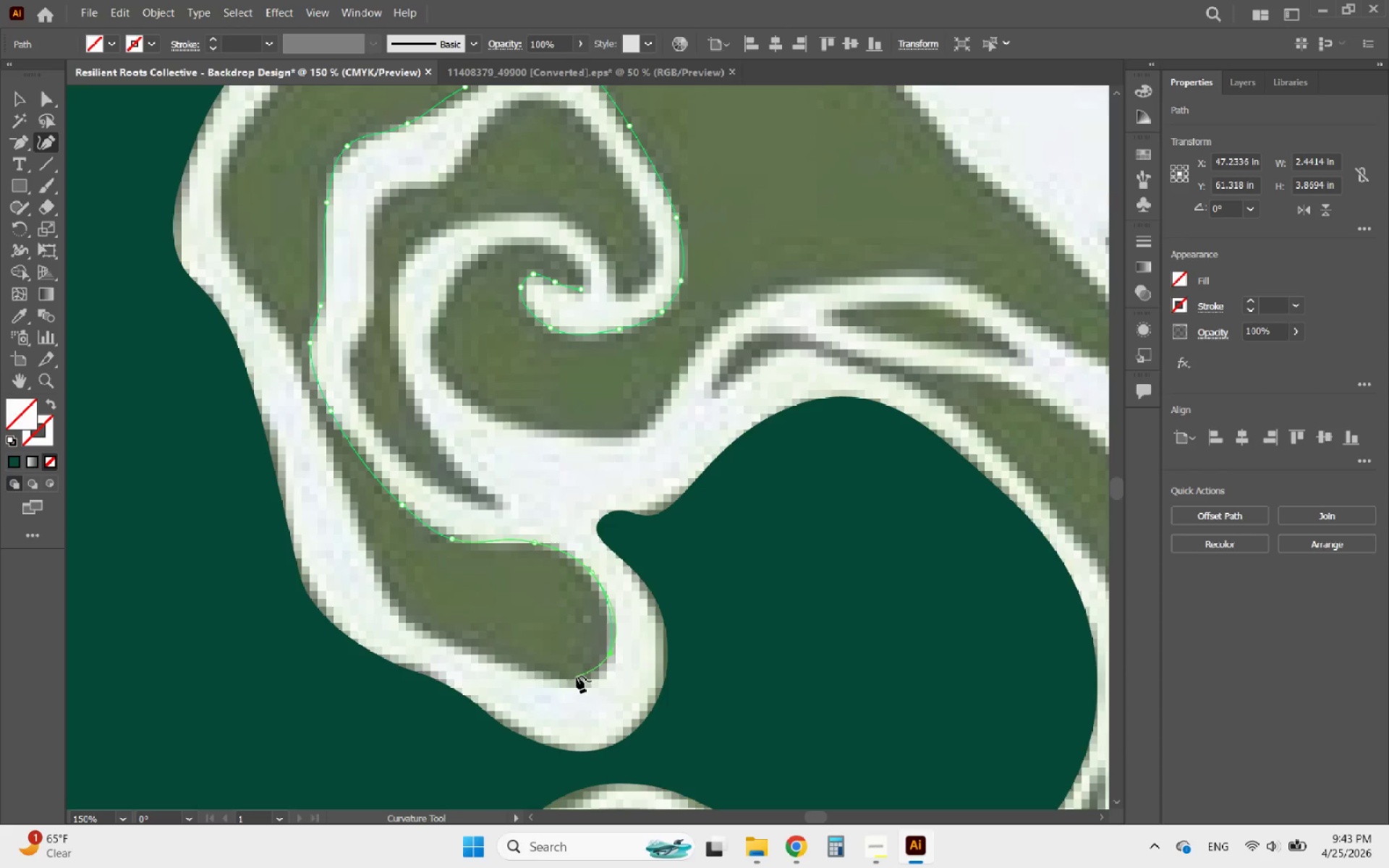 
left_click([574, 684])
 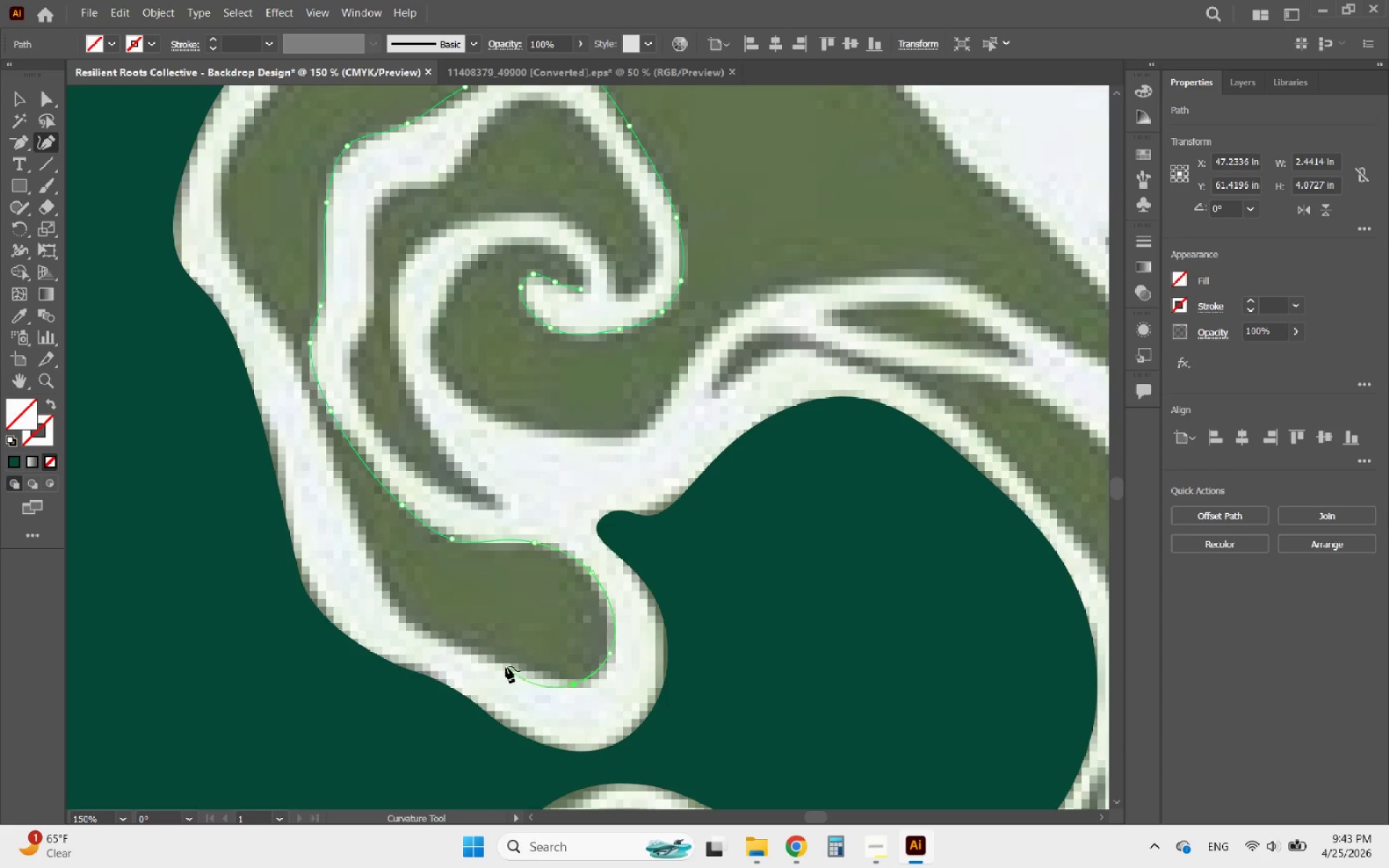 
left_click([499, 660])
 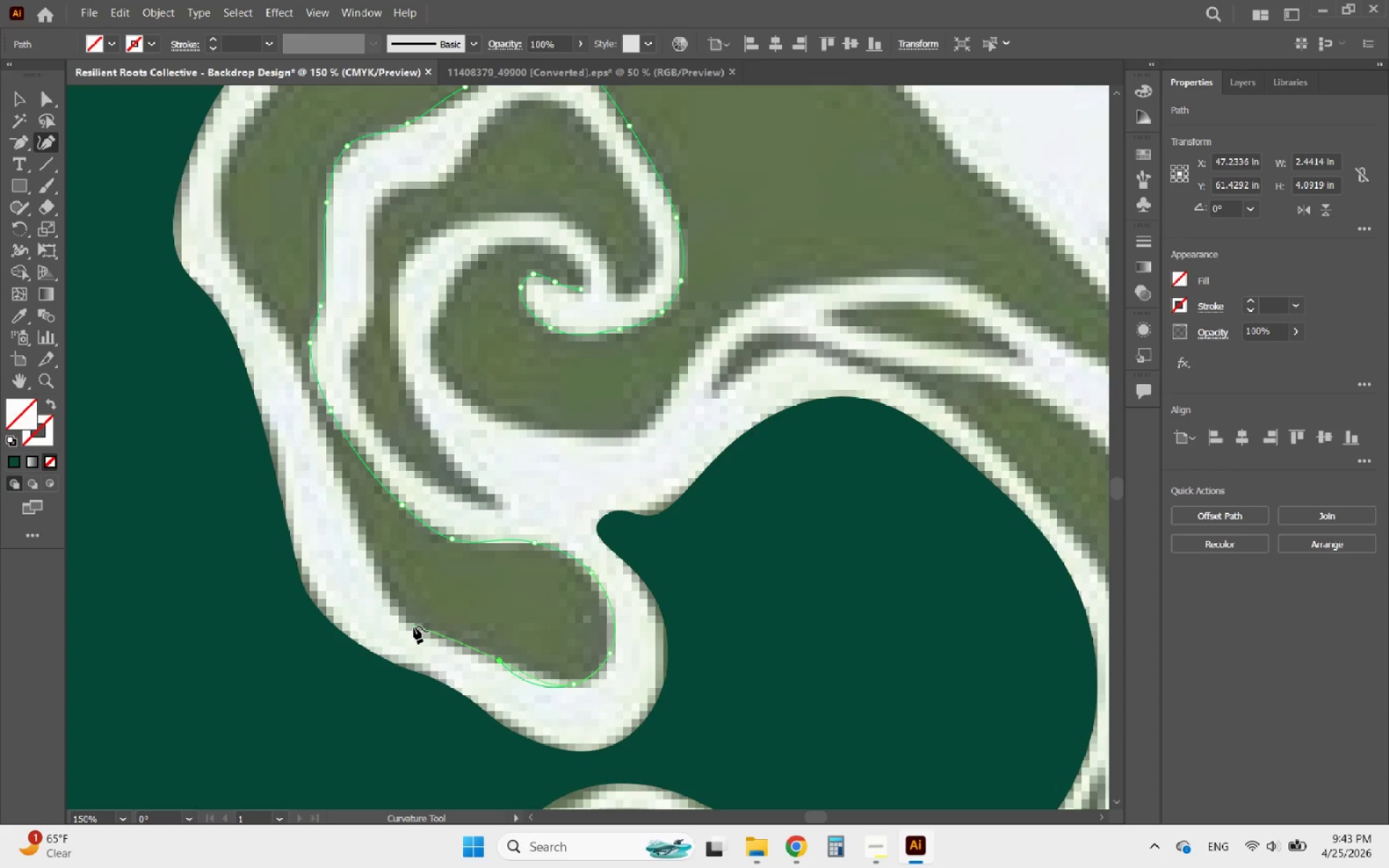 
left_click([415, 627])
 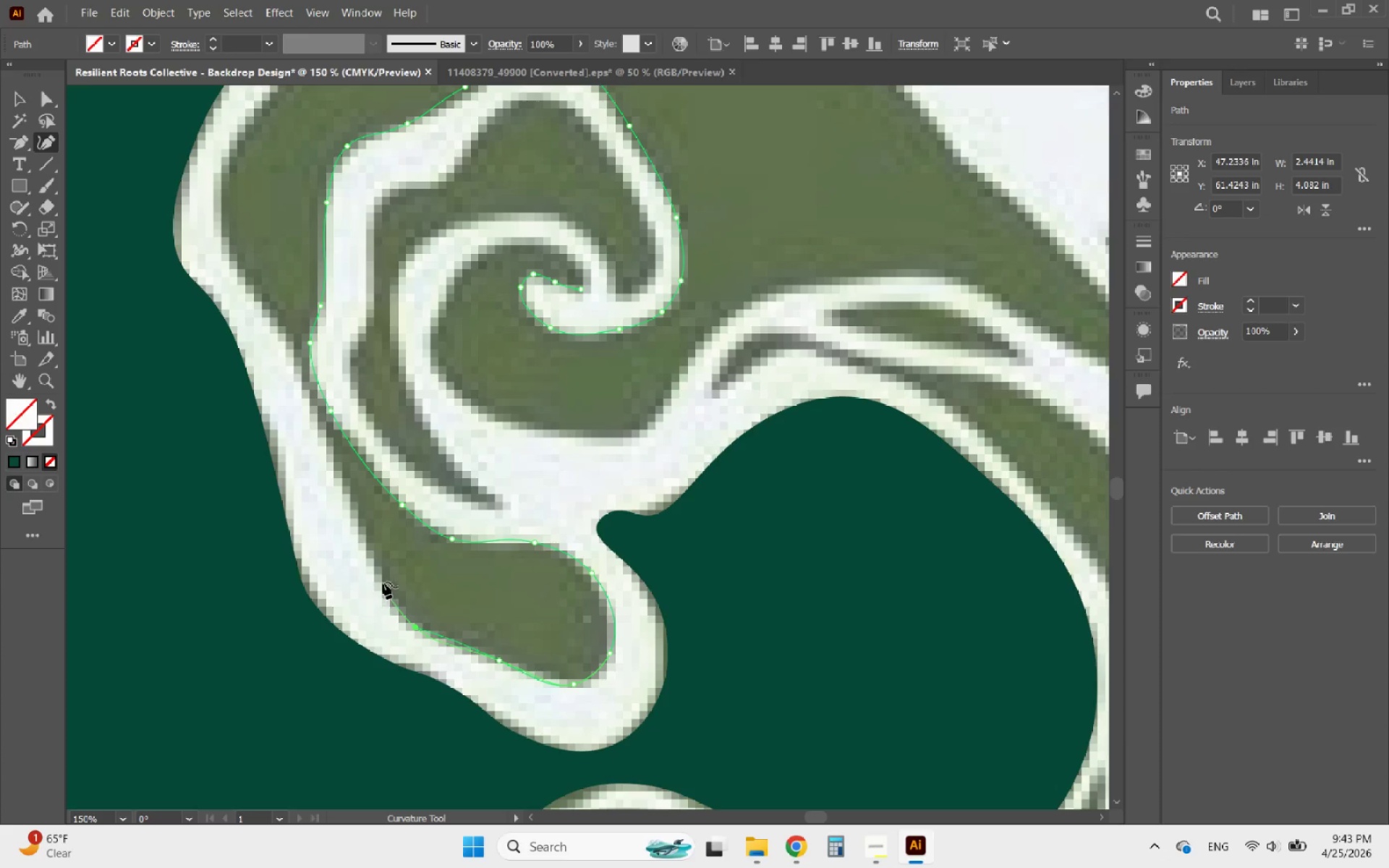 
left_click([382, 582])
 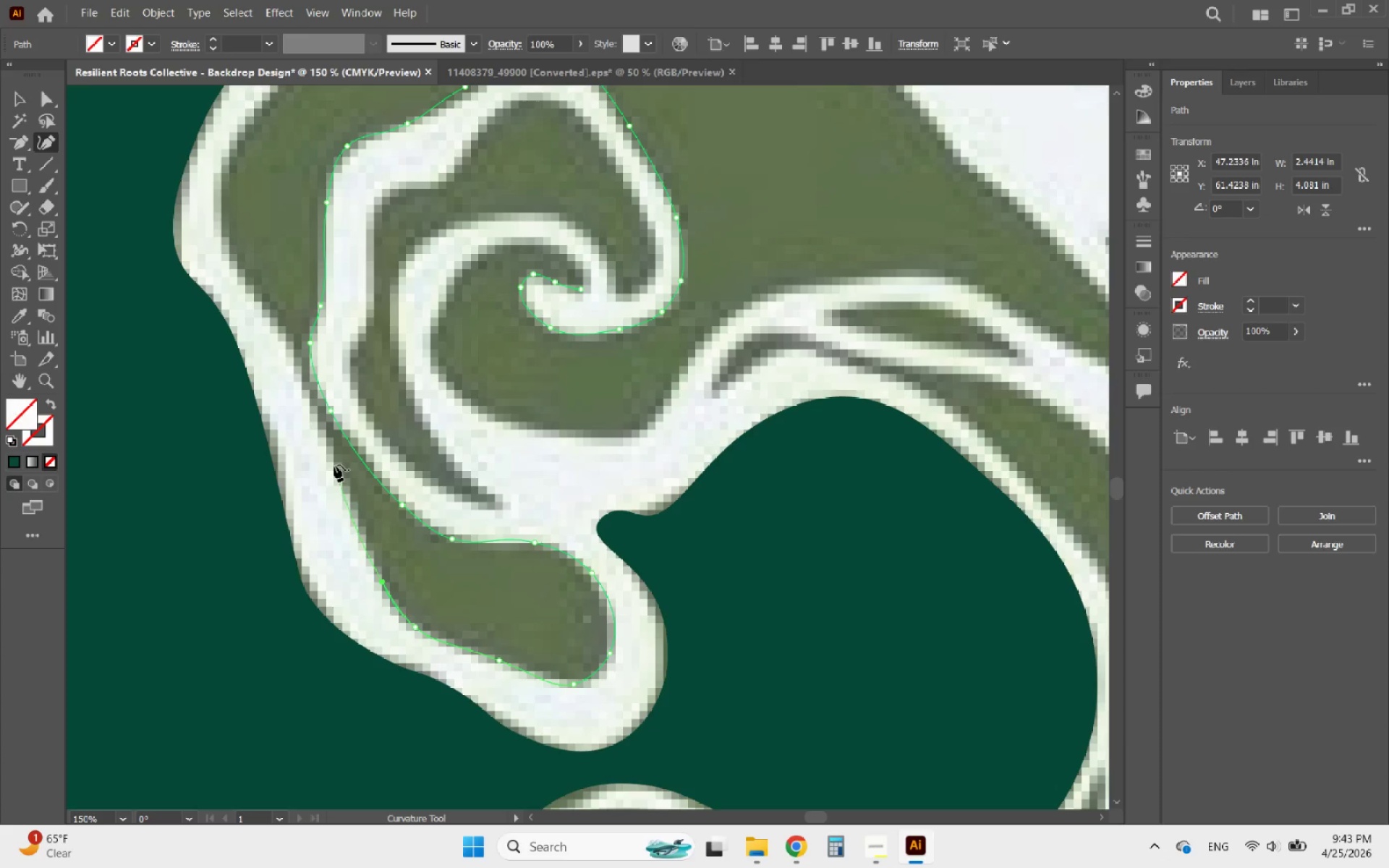 
left_click([334, 461])
 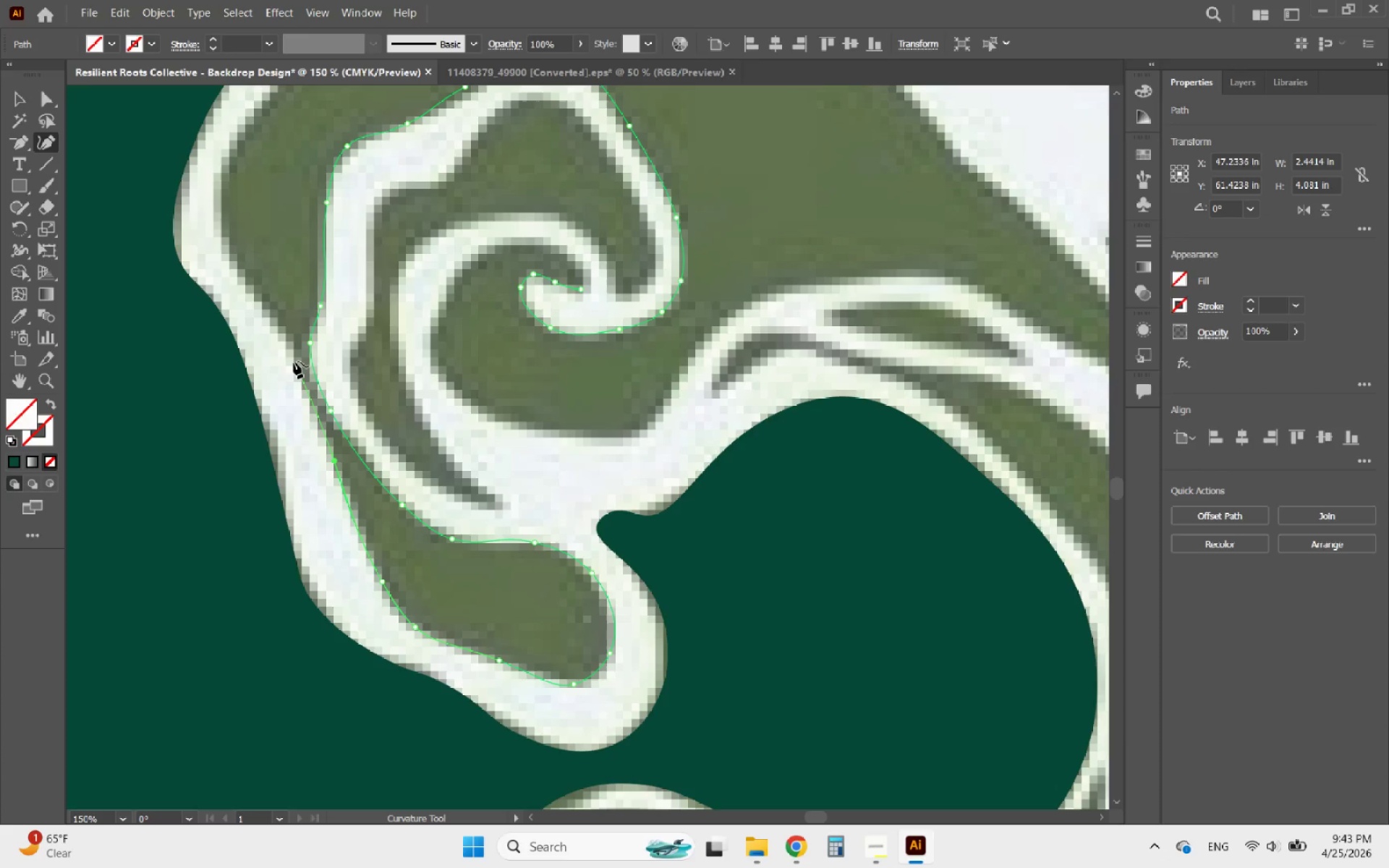 
left_click([290, 346])
 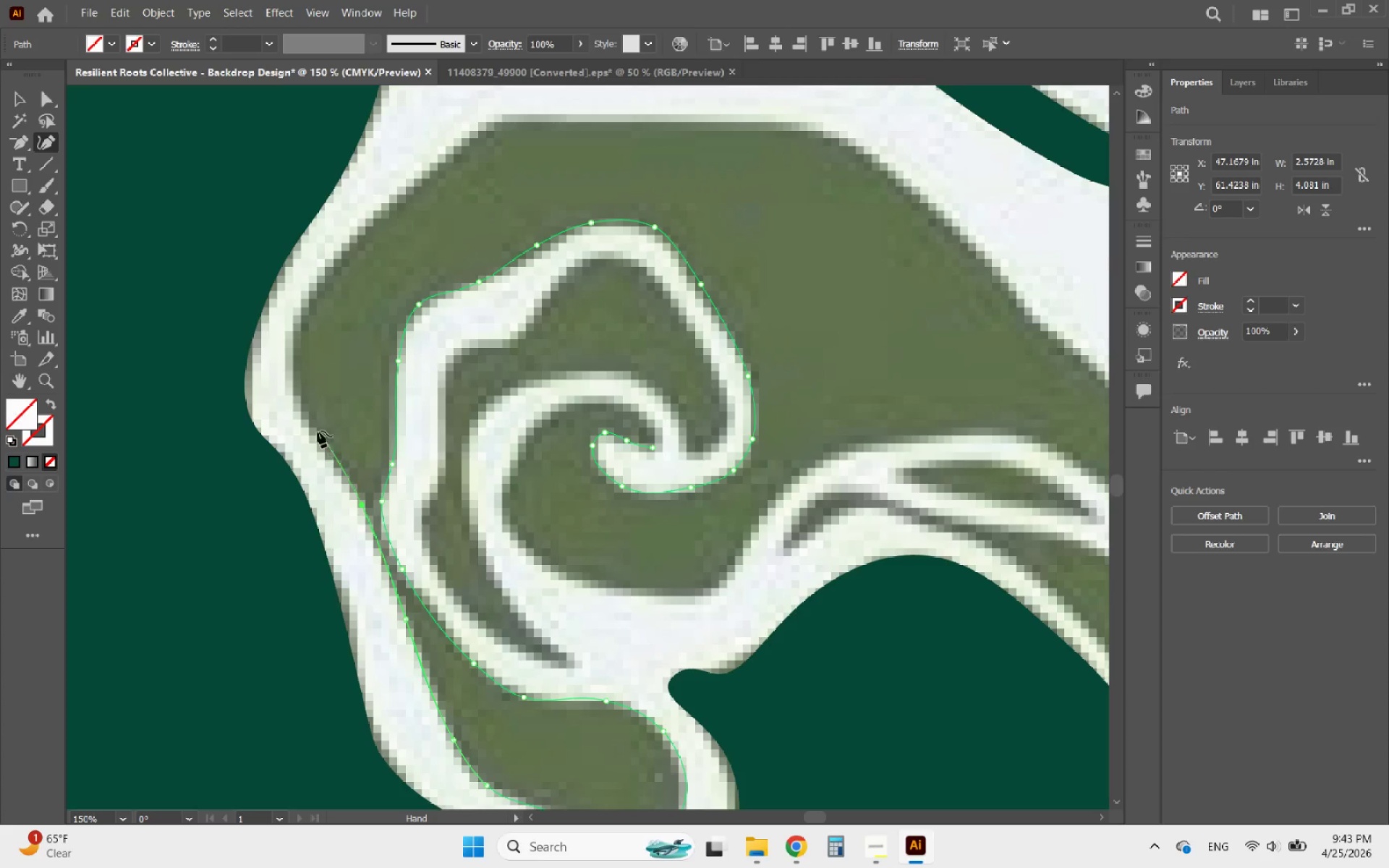 
left_click([297, 414])
 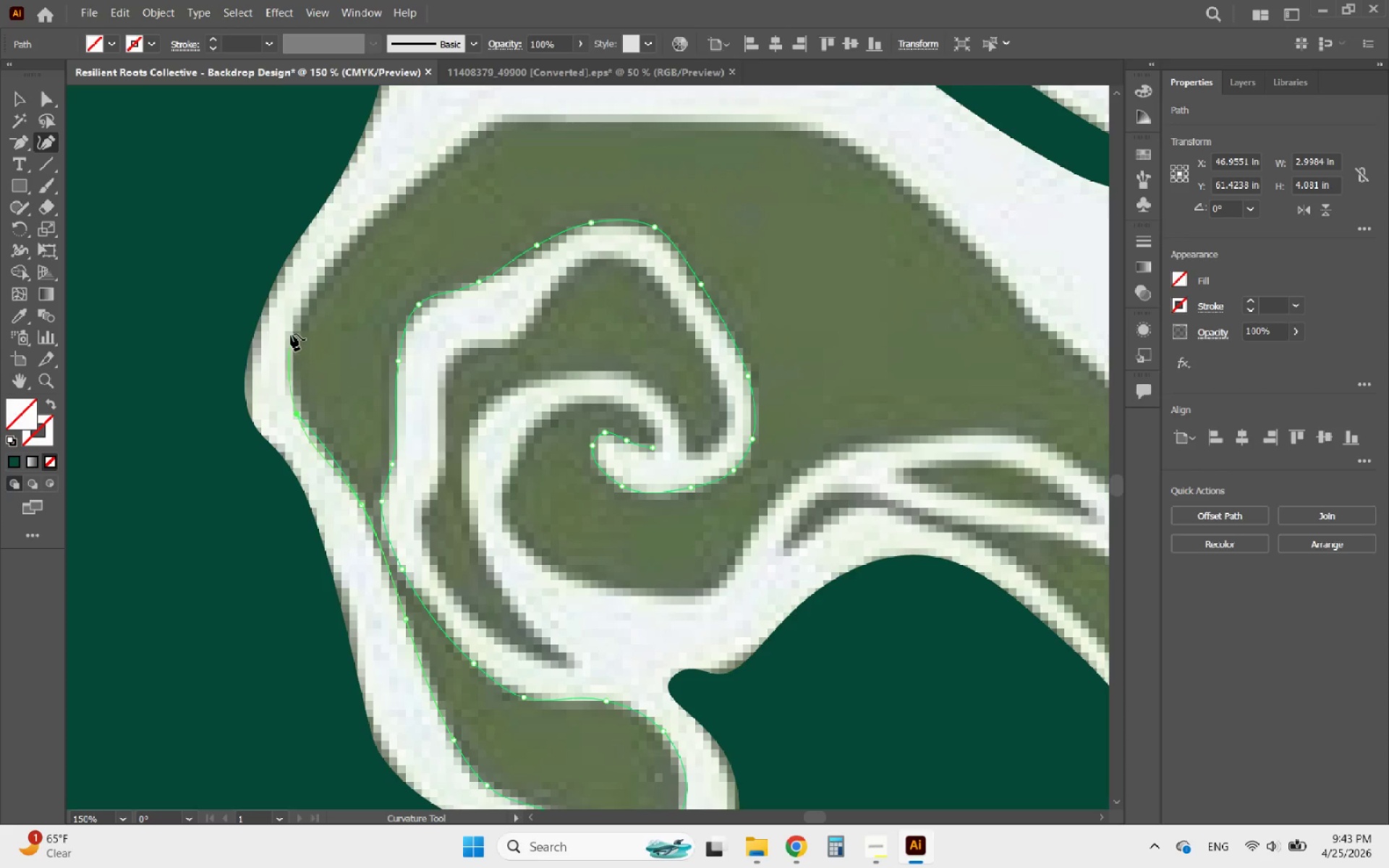 
left_click([291, 331])
 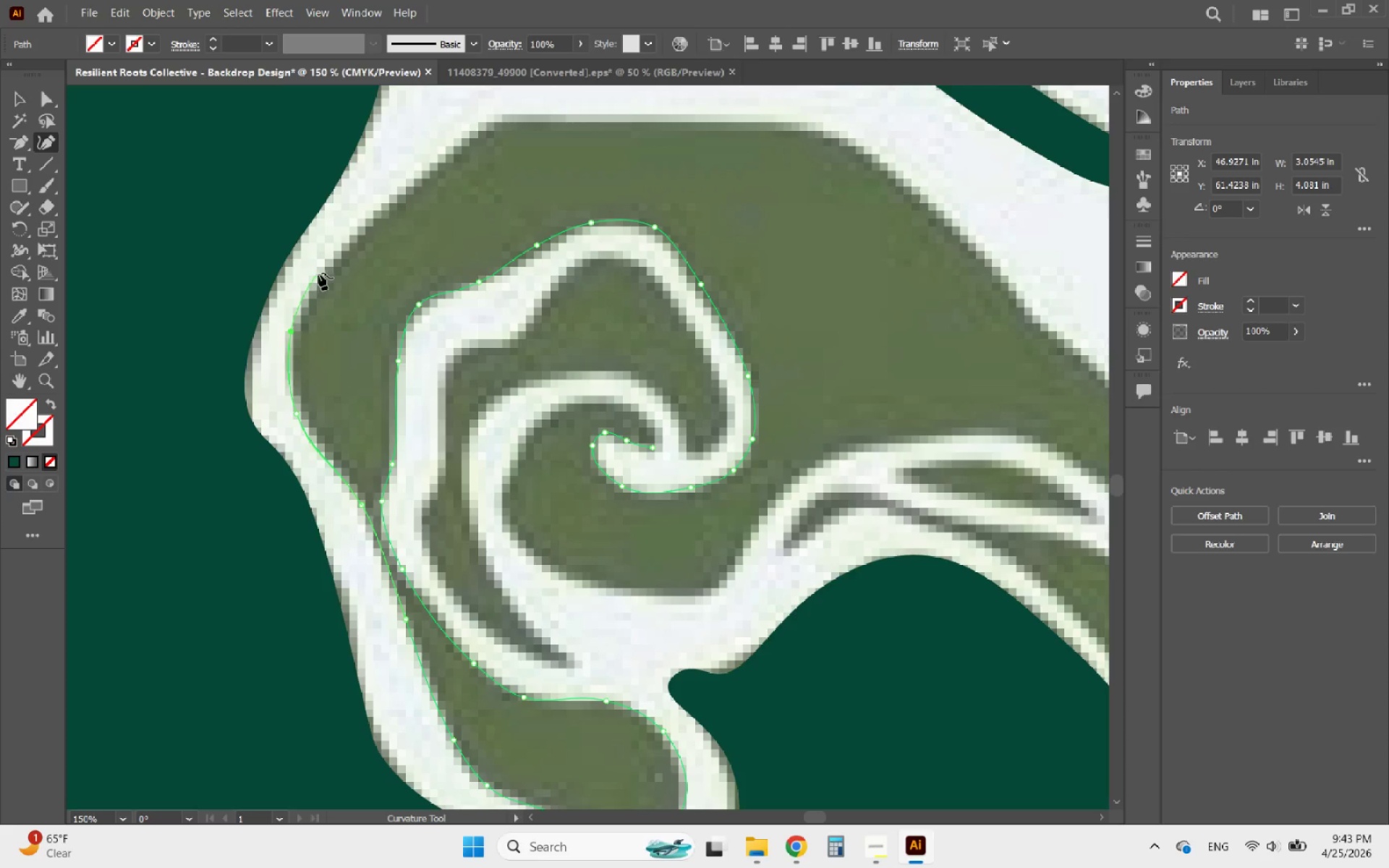 
left_click([331, 271])
 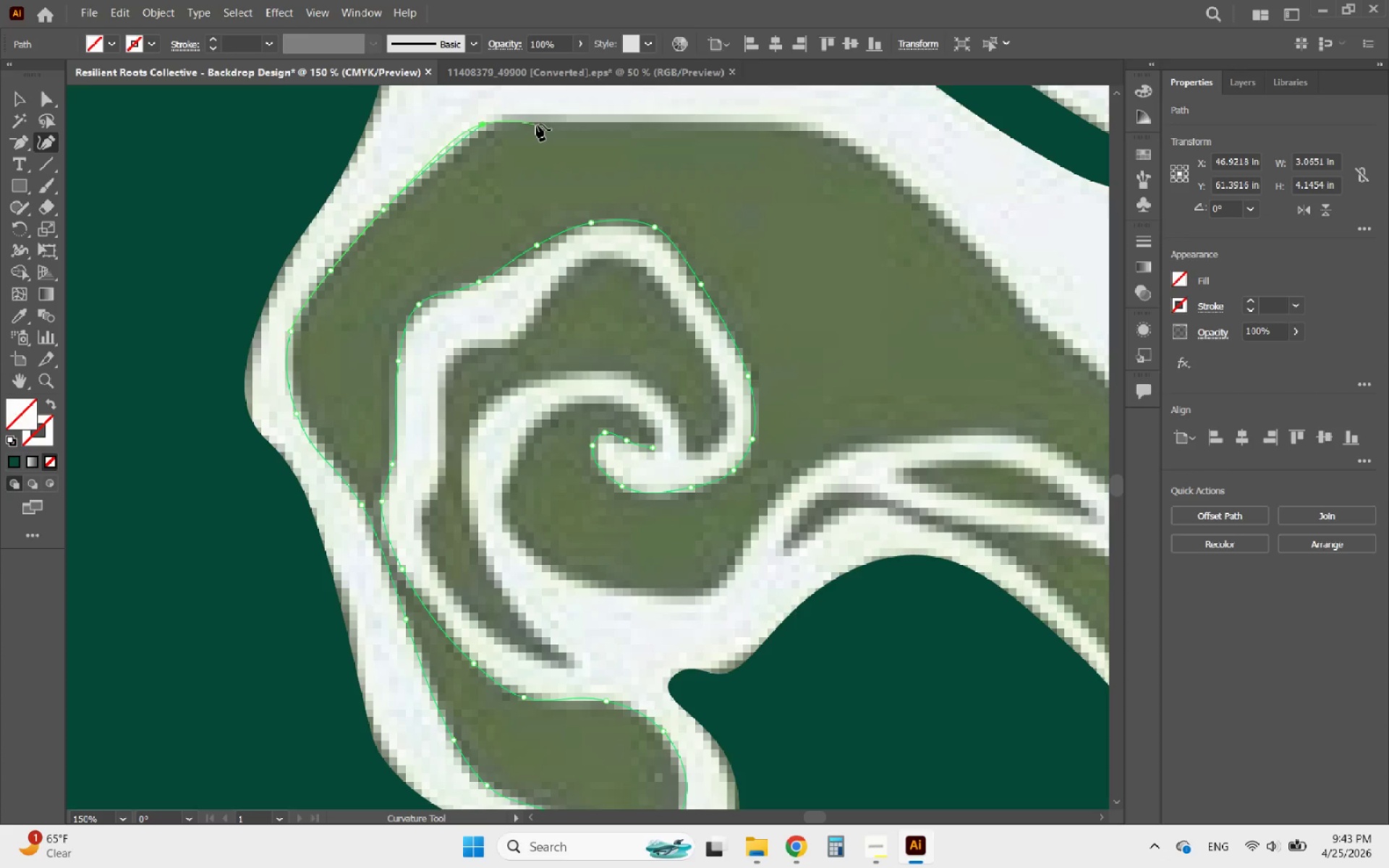 
left_click([579, 116])
 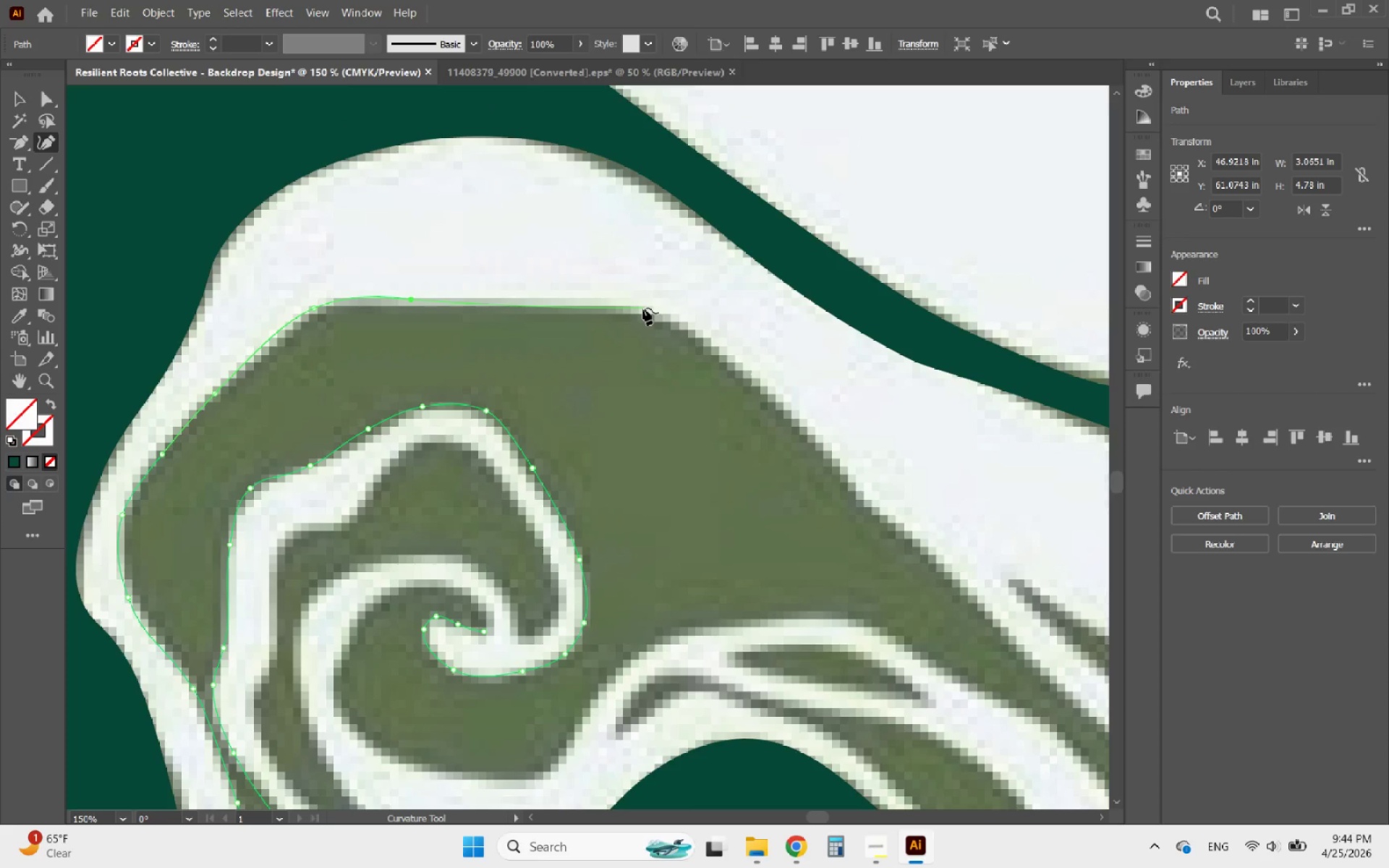 
left_click([650, 310])
 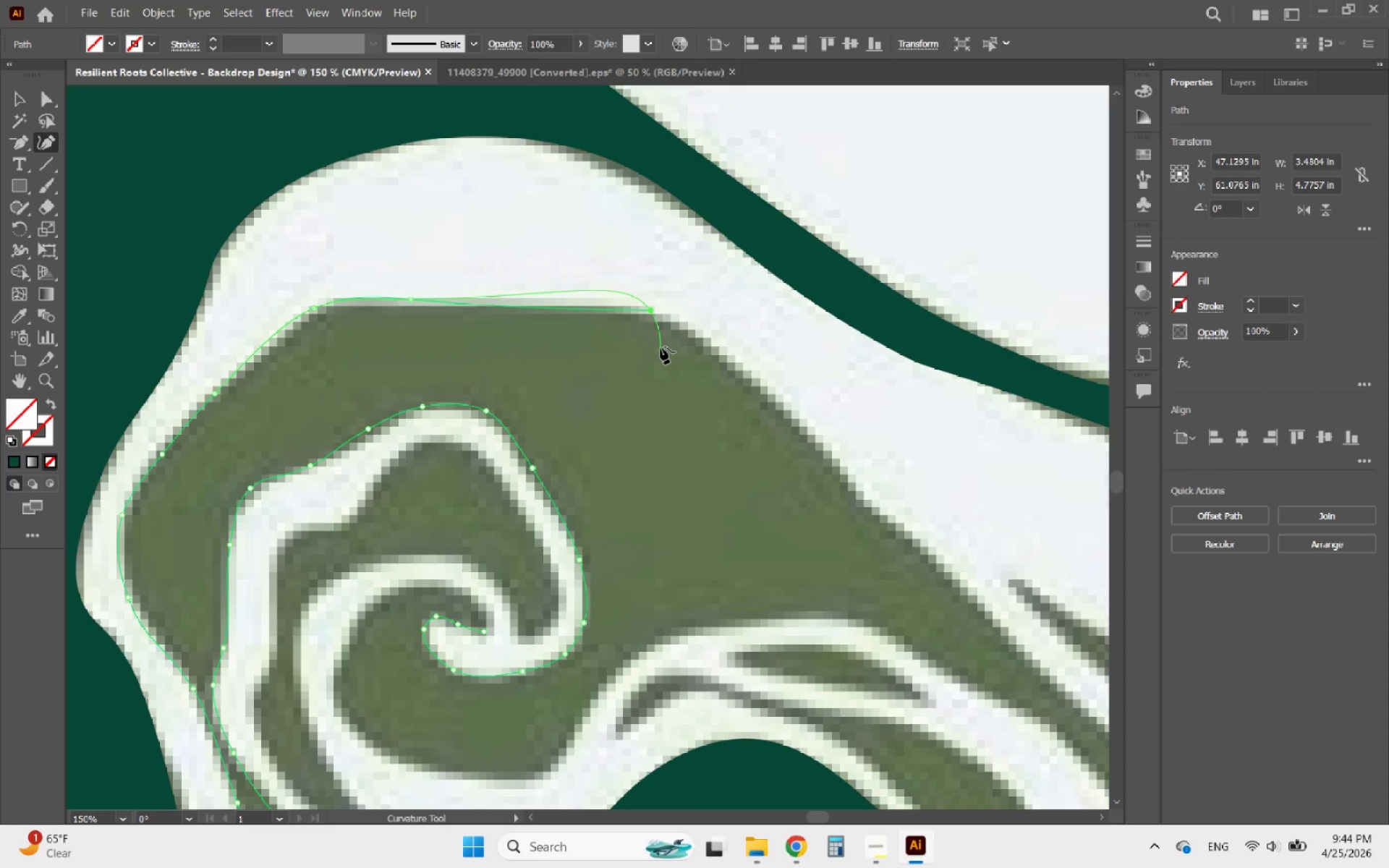 
key(Control+Z)
 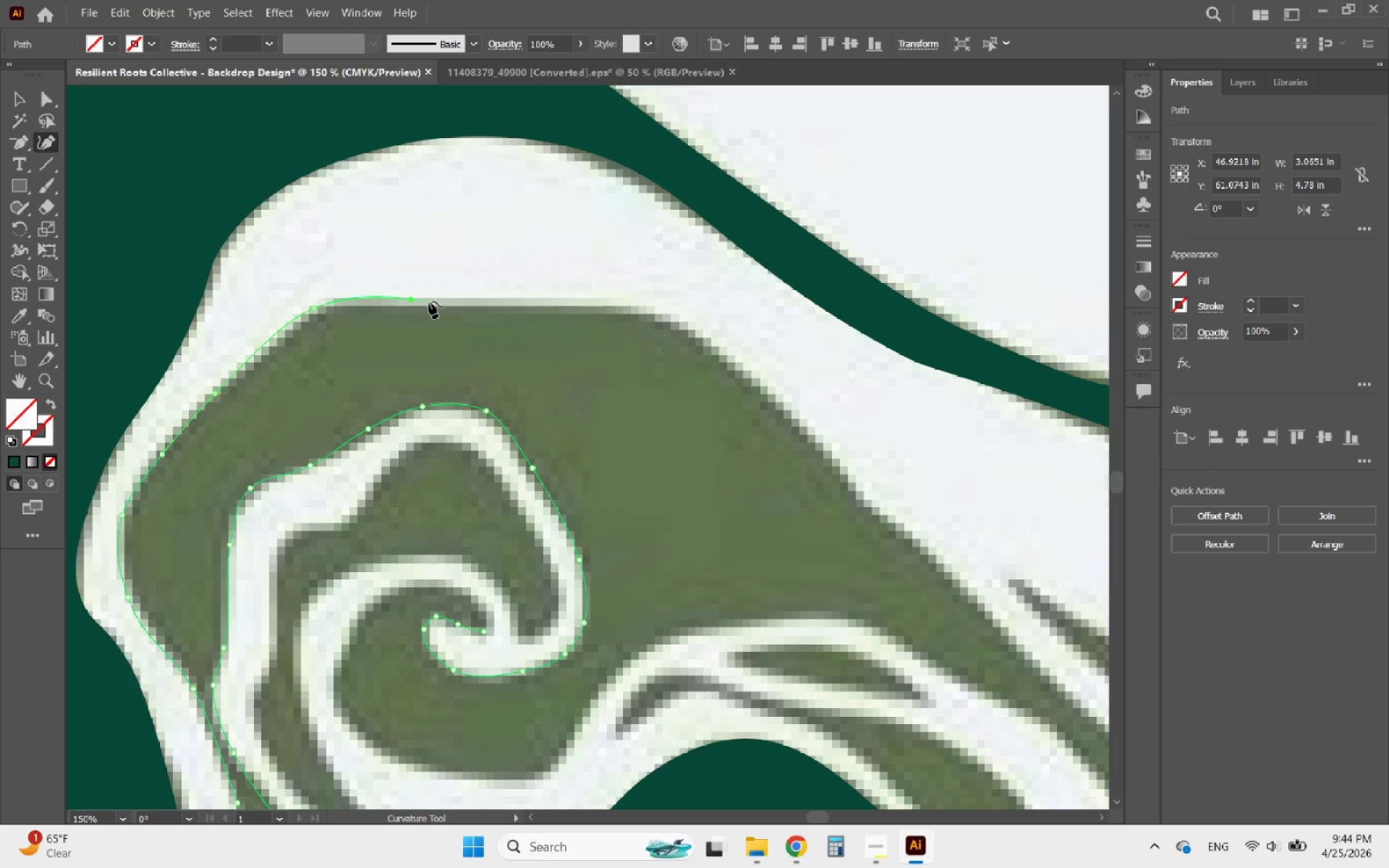 
left_click_drag(start_coordinate=[411, 300], to_coordinate=[425, 276])
 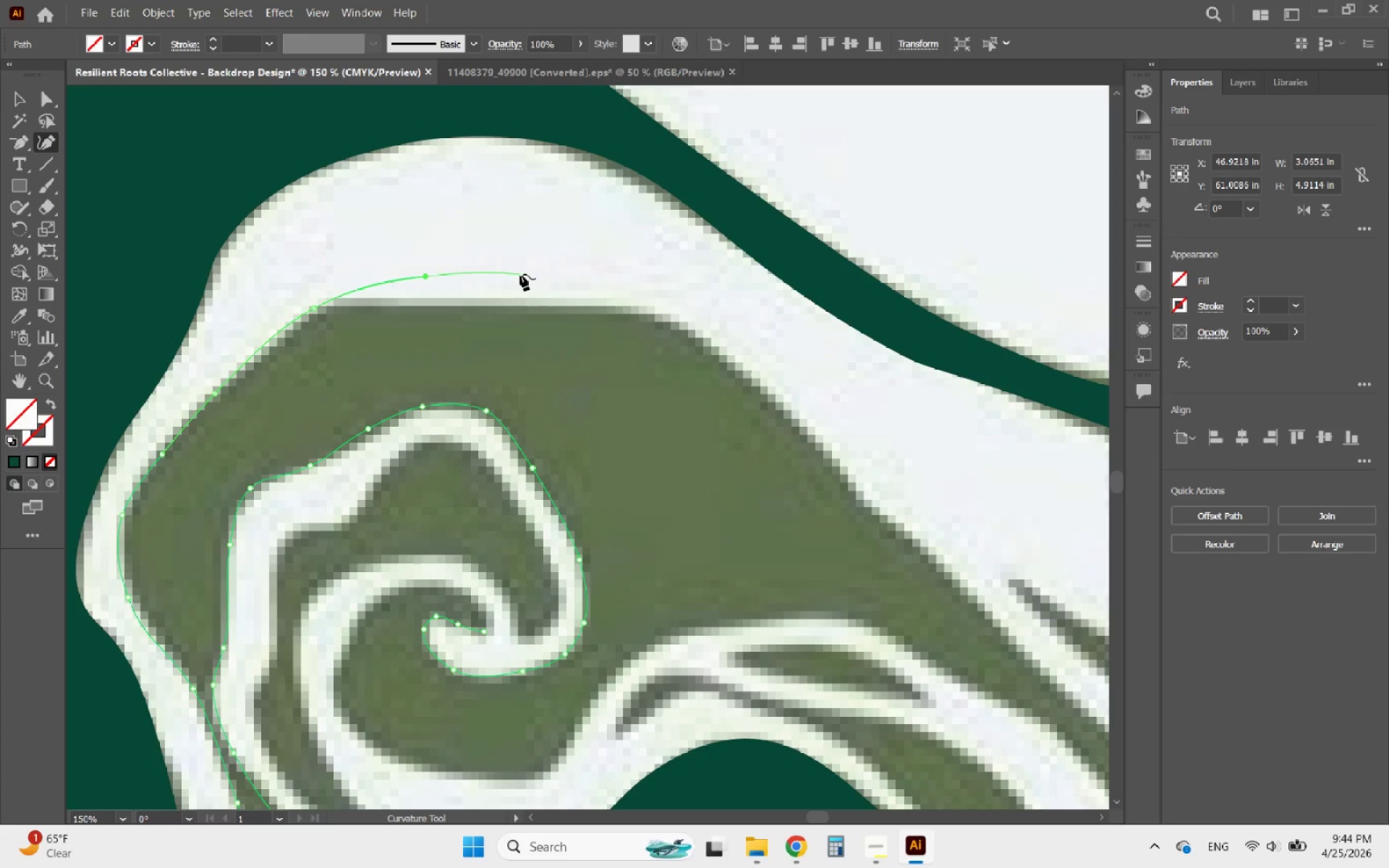 
left_click([520, 274])
 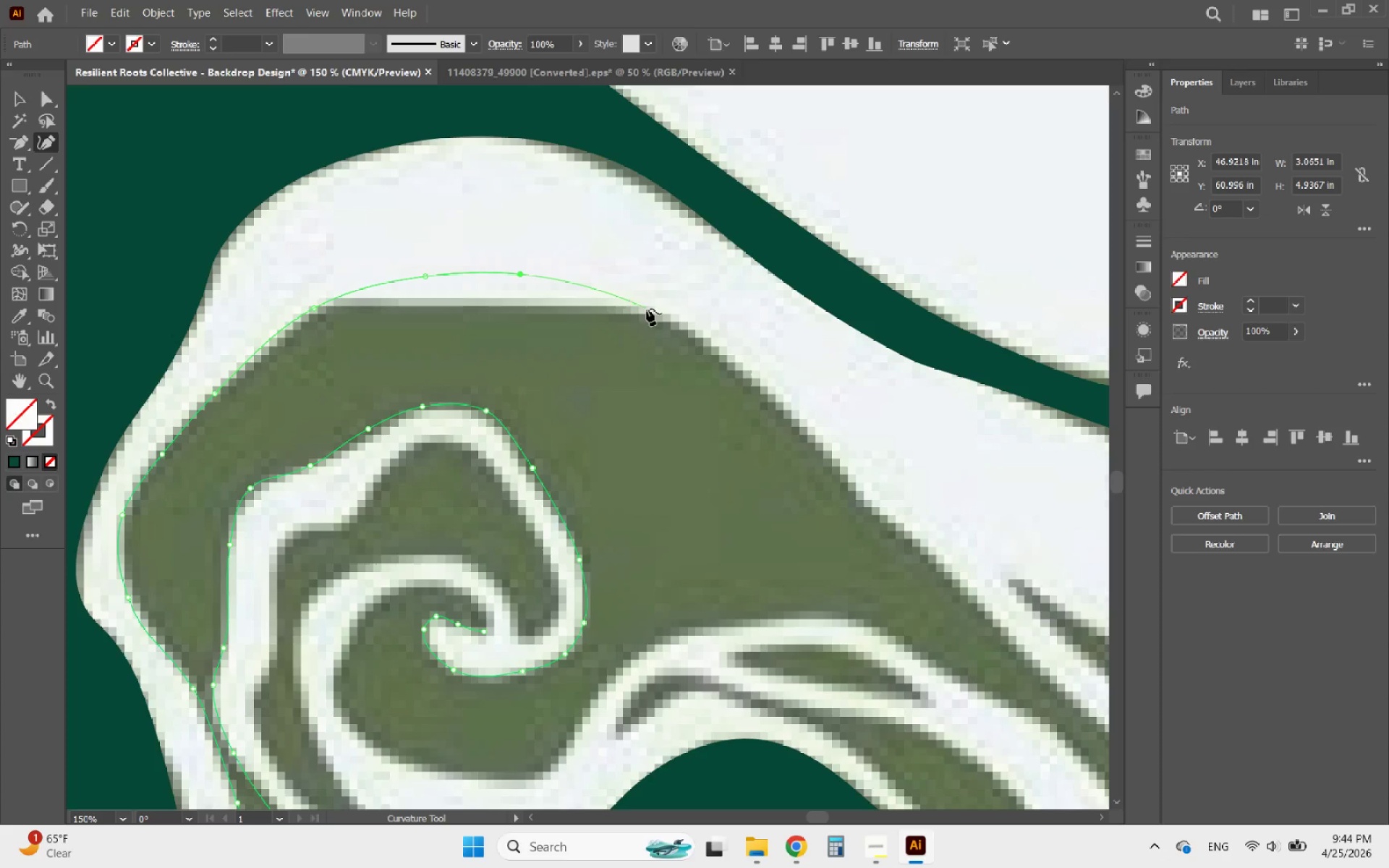 
left_click([662, 313])
 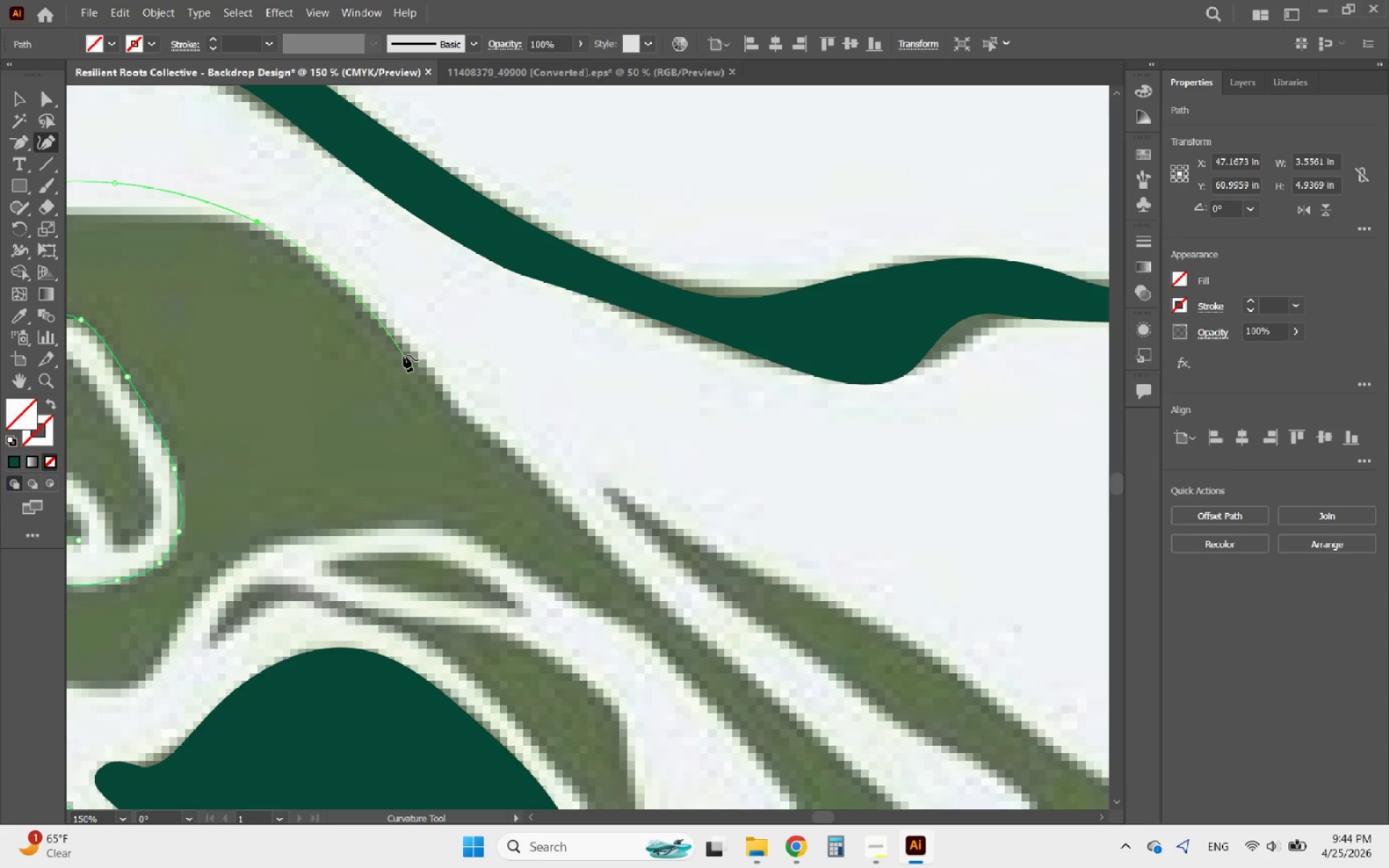 
wait(6.2)
 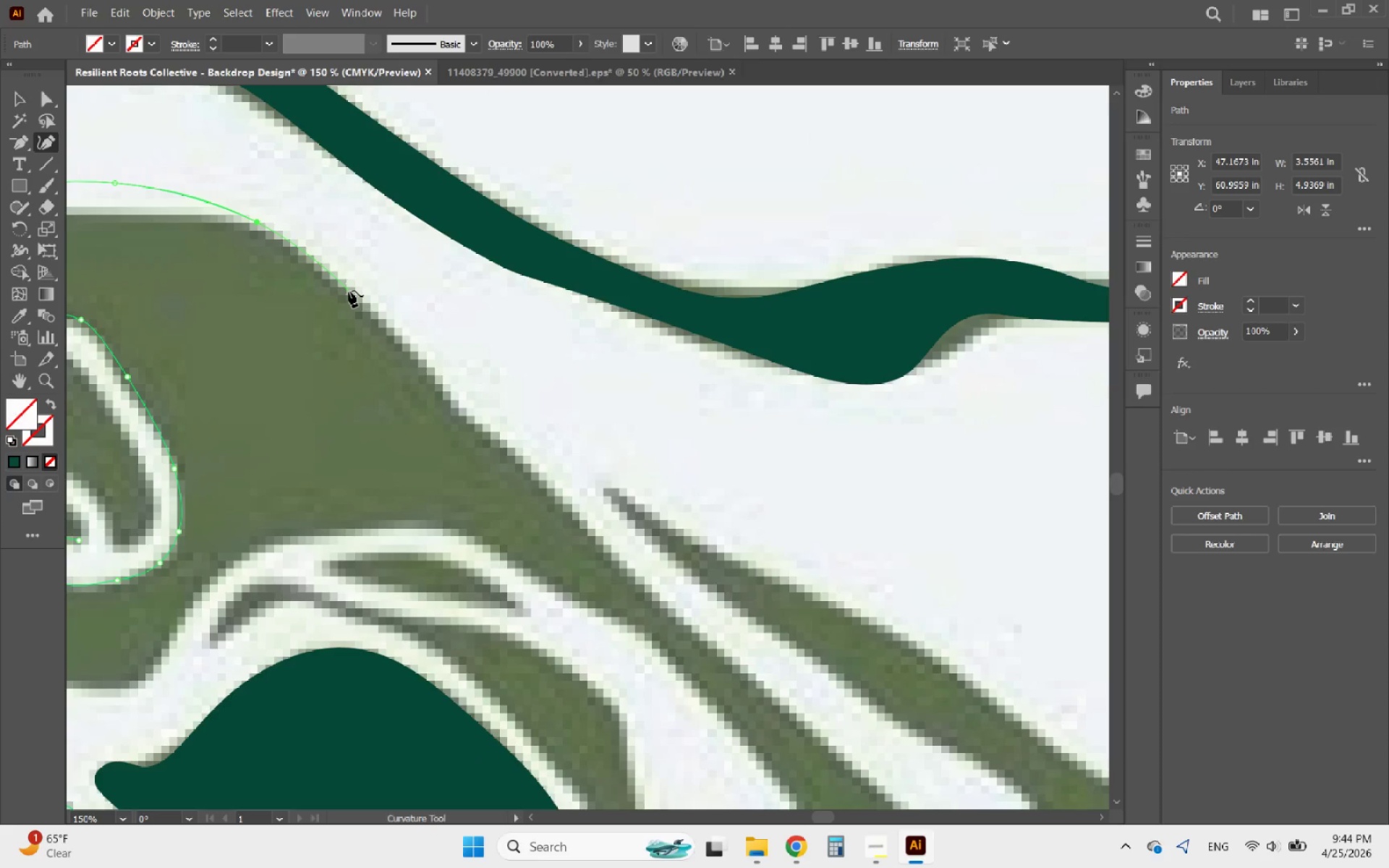 
left_click([412, 361])
 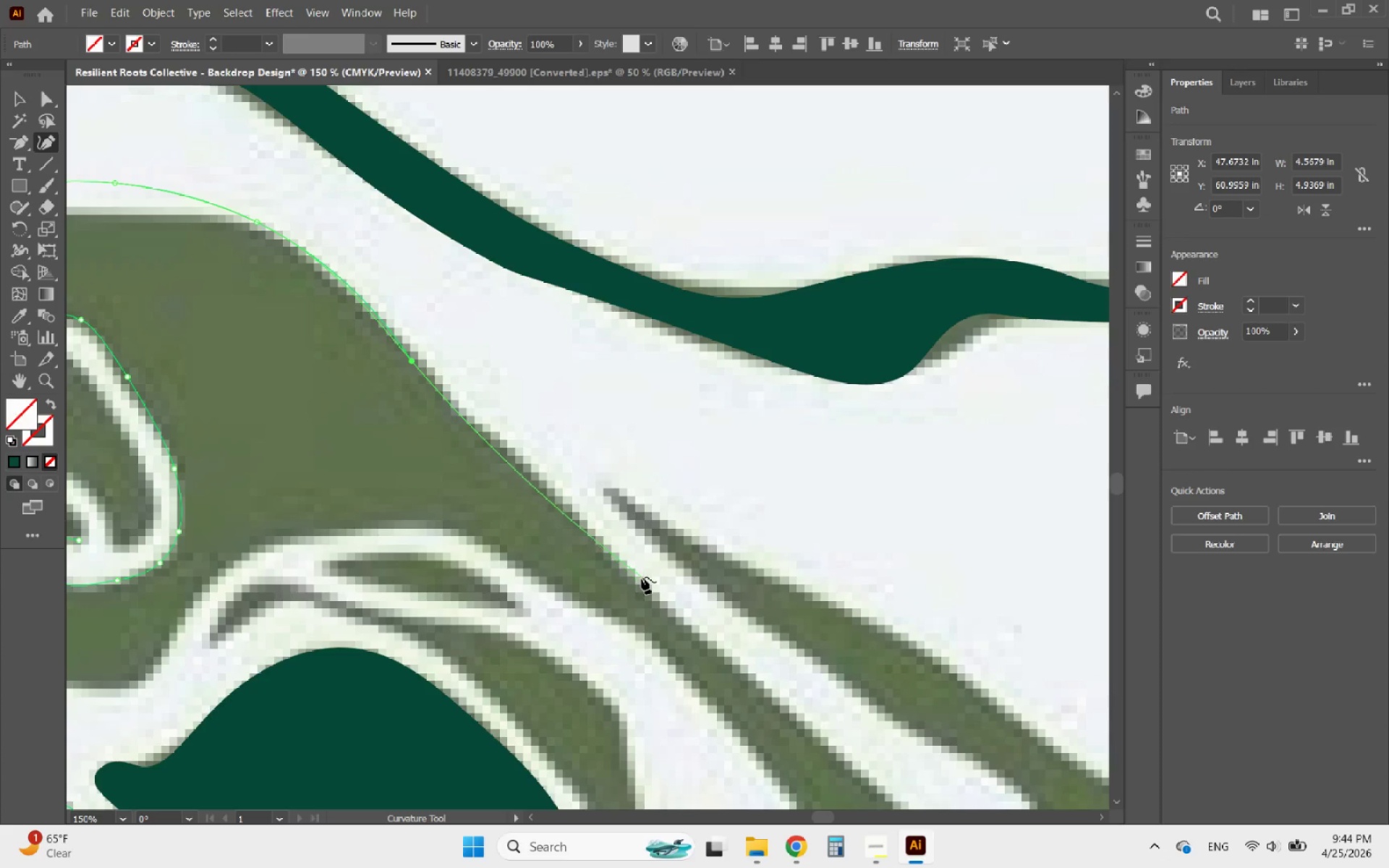 
left_click([642, 577])
 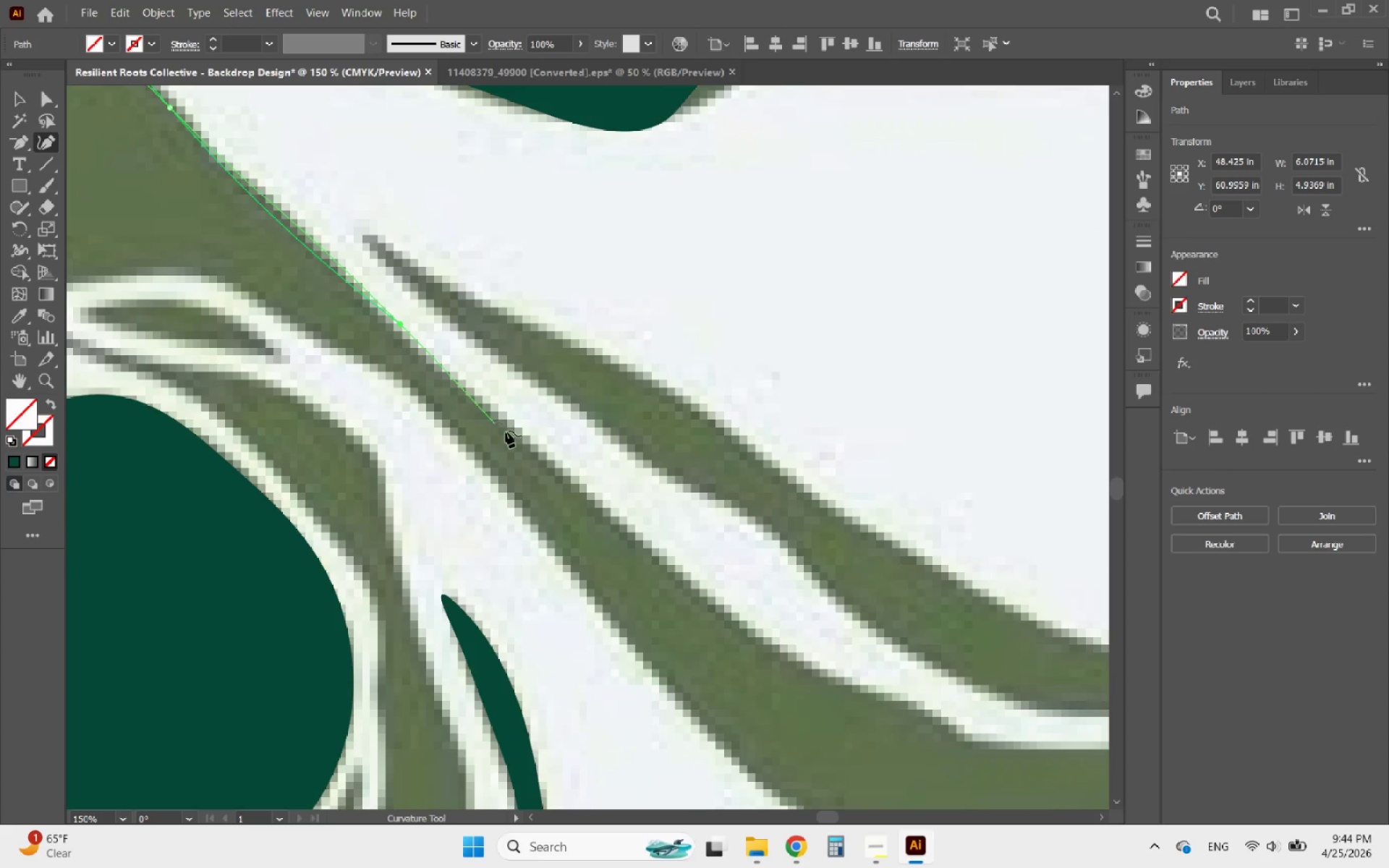 
left_click([547, 456])
 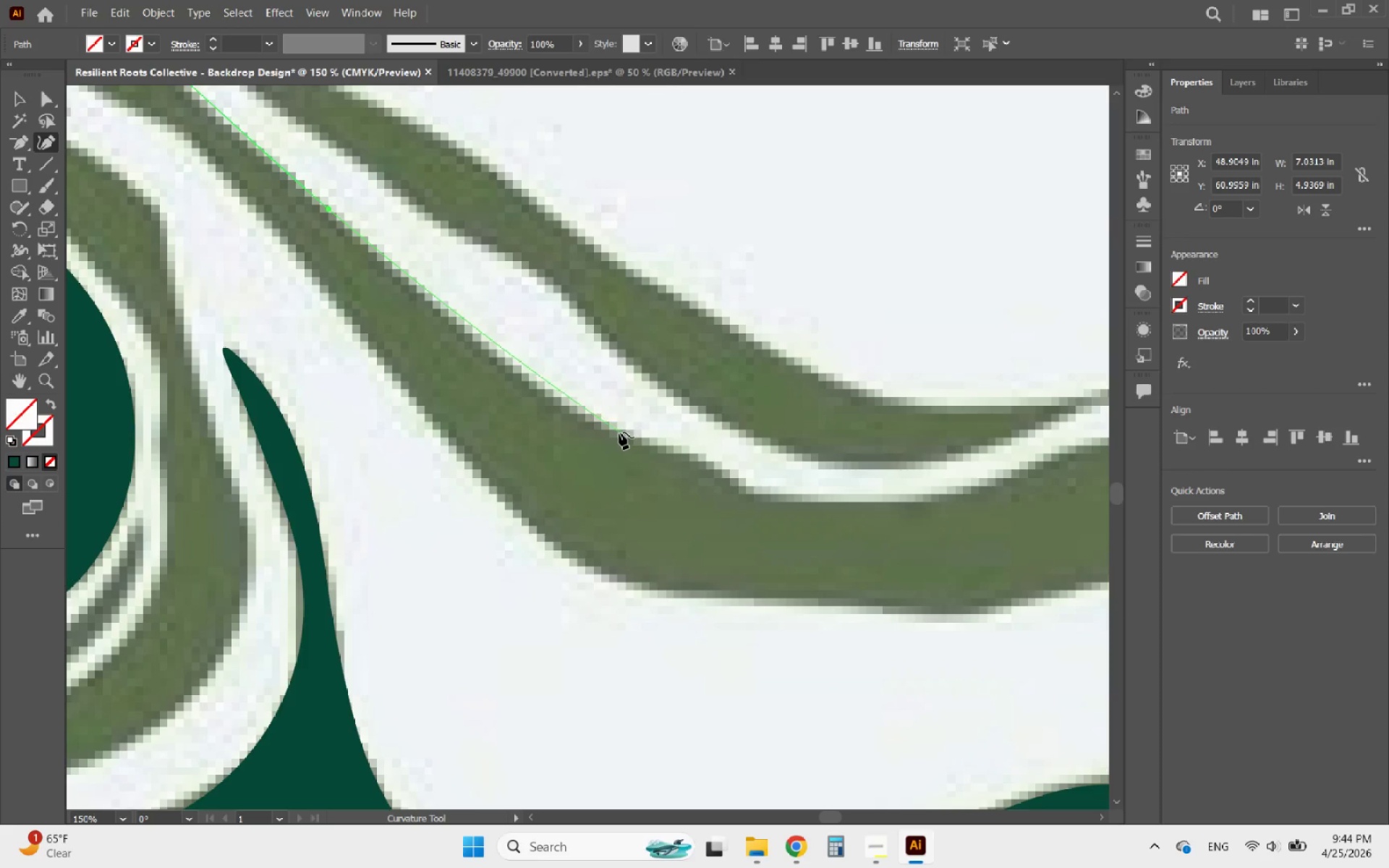 
left_click([616, 433])
 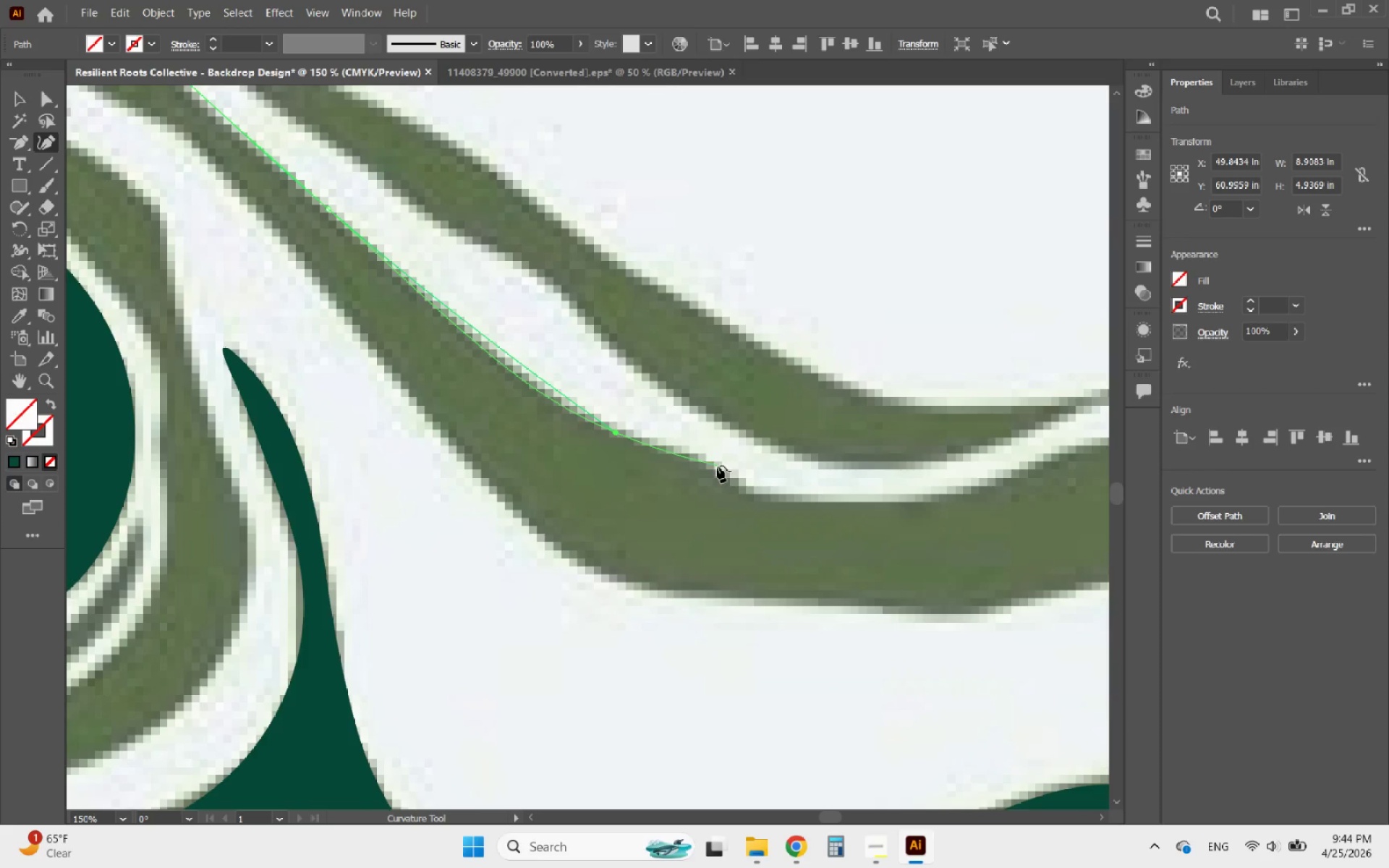 
left_click([710, 466])
 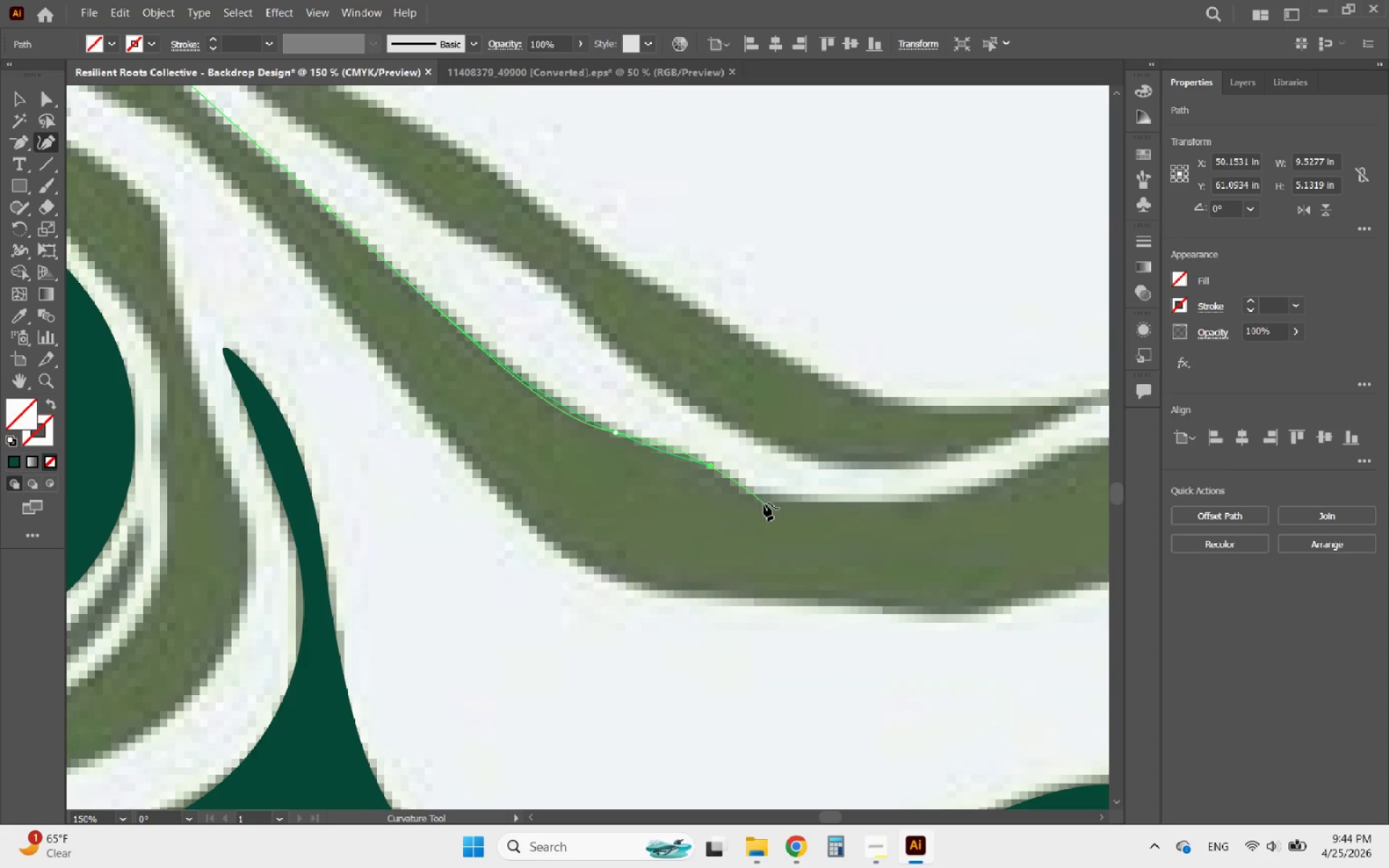 
left_click([764, 503])
 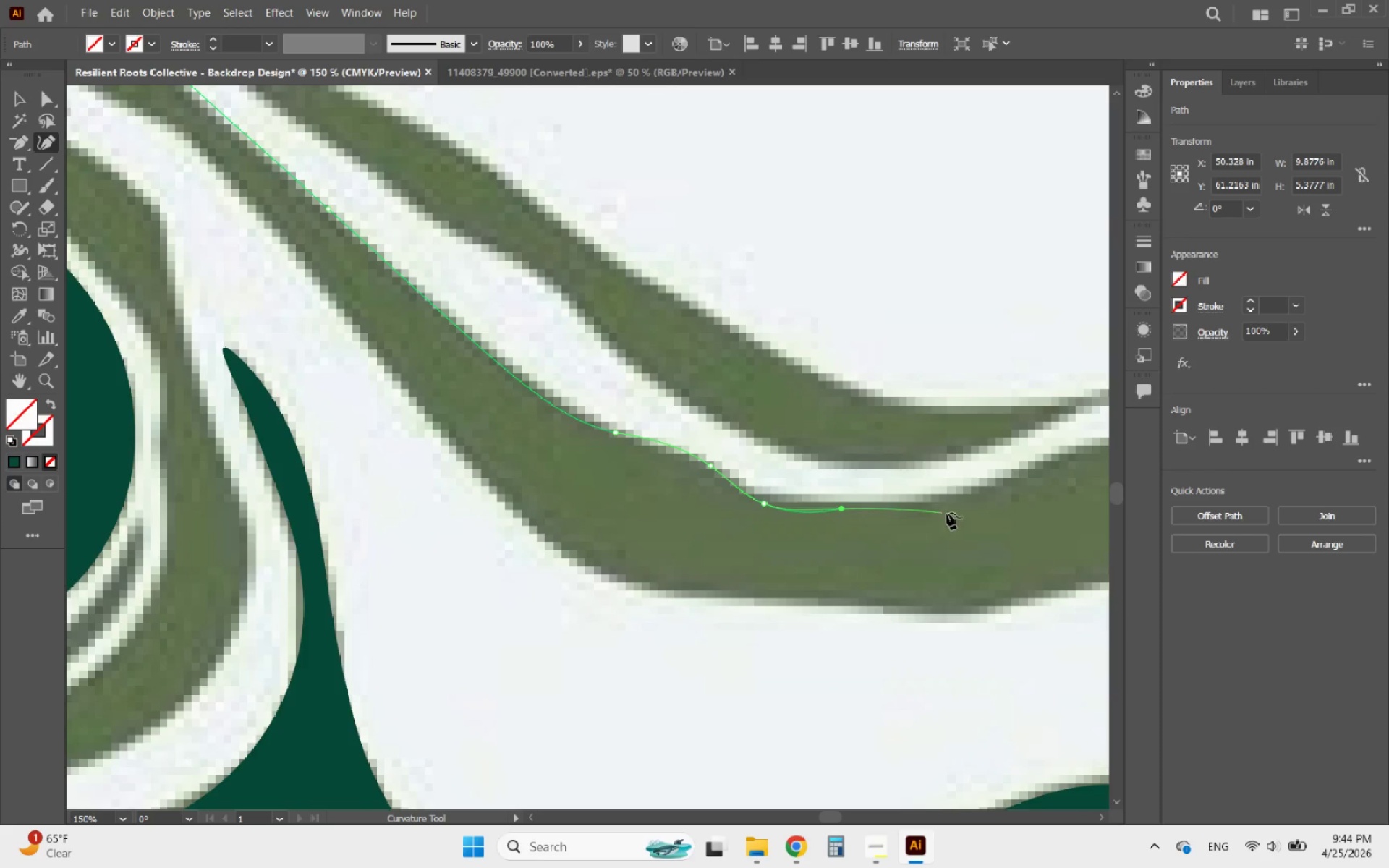 
left_click([948, 505])
 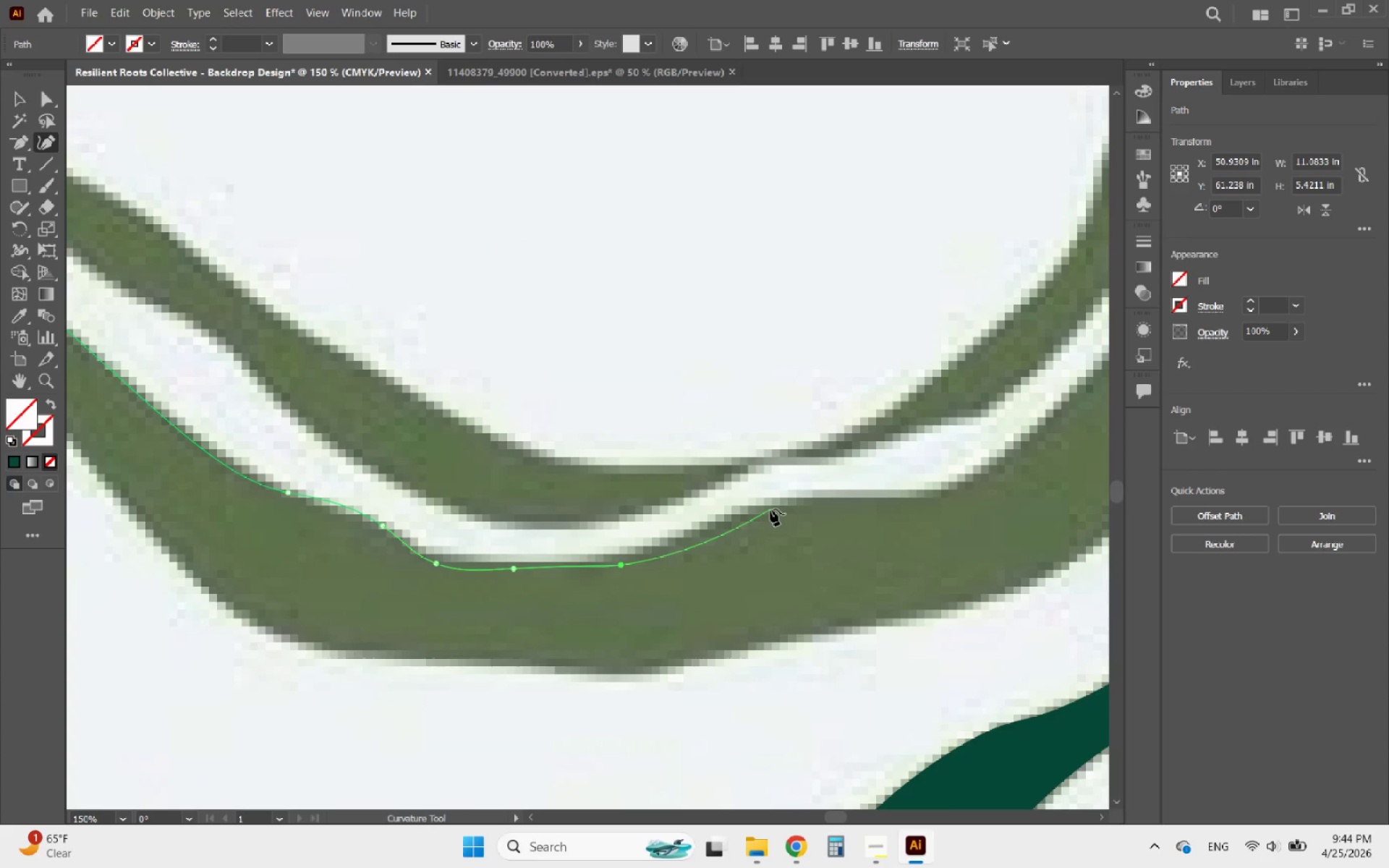 
left_click([749, 512])
 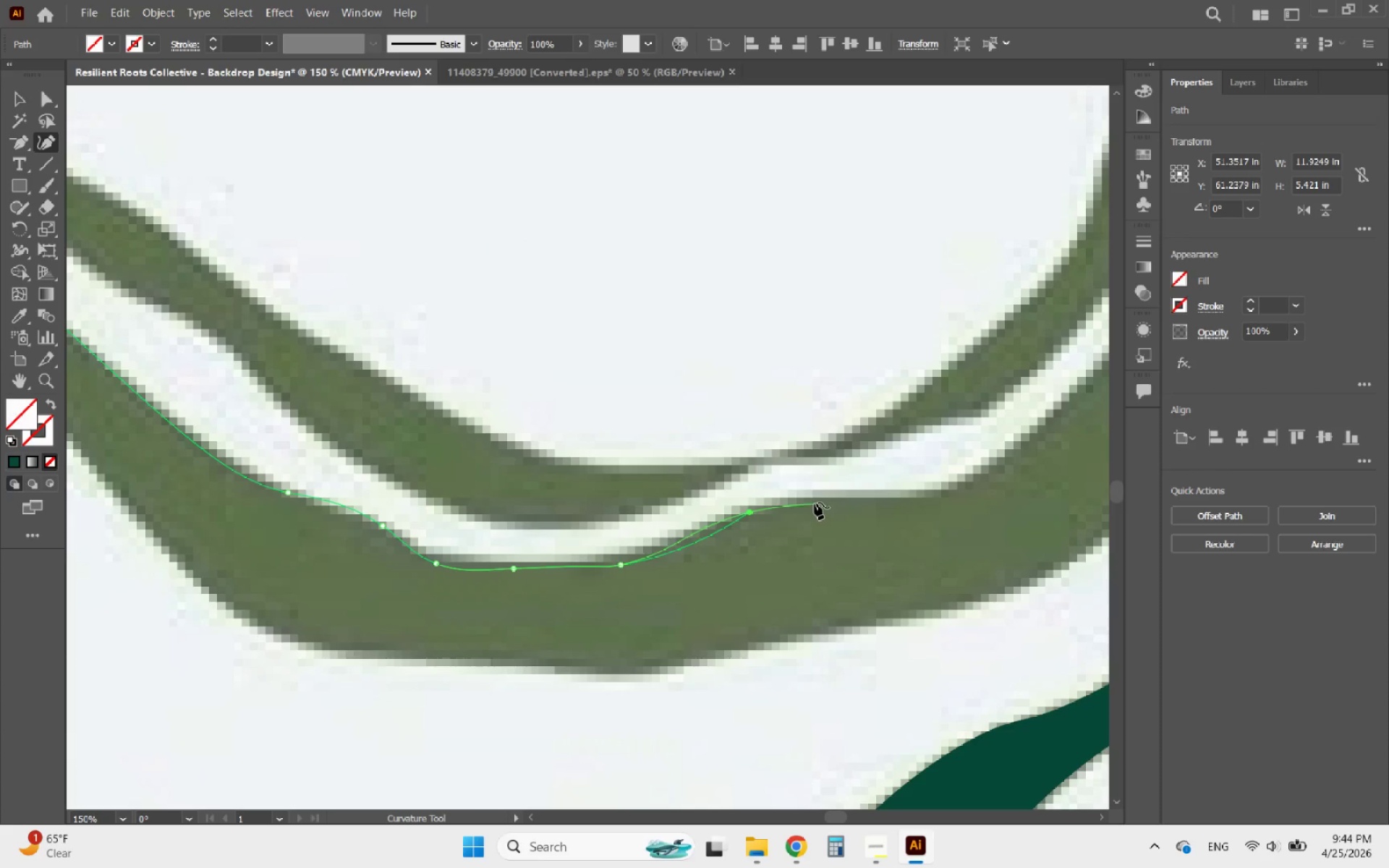 
left_click([812, 501])
 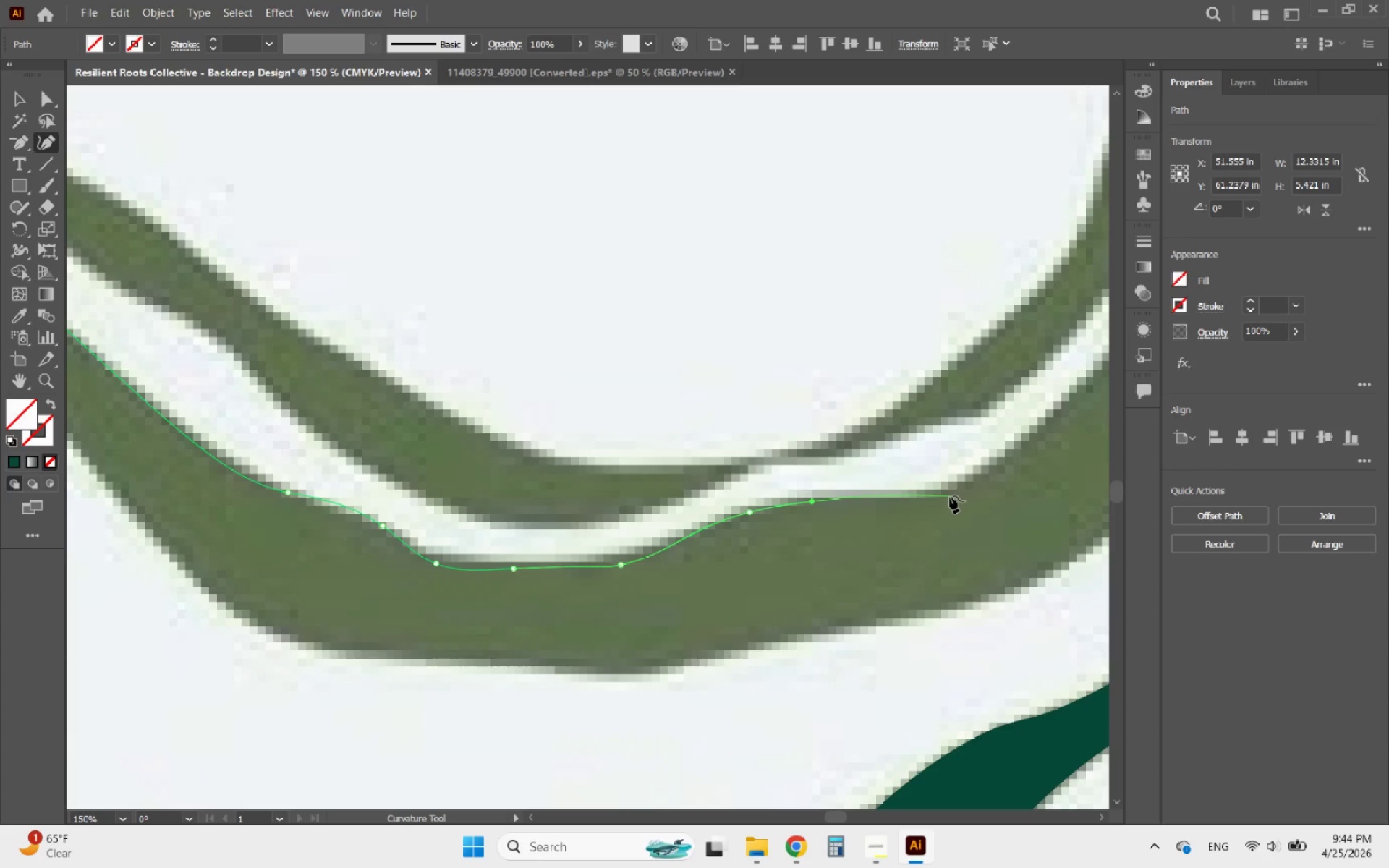 
left_click([943, 496])
 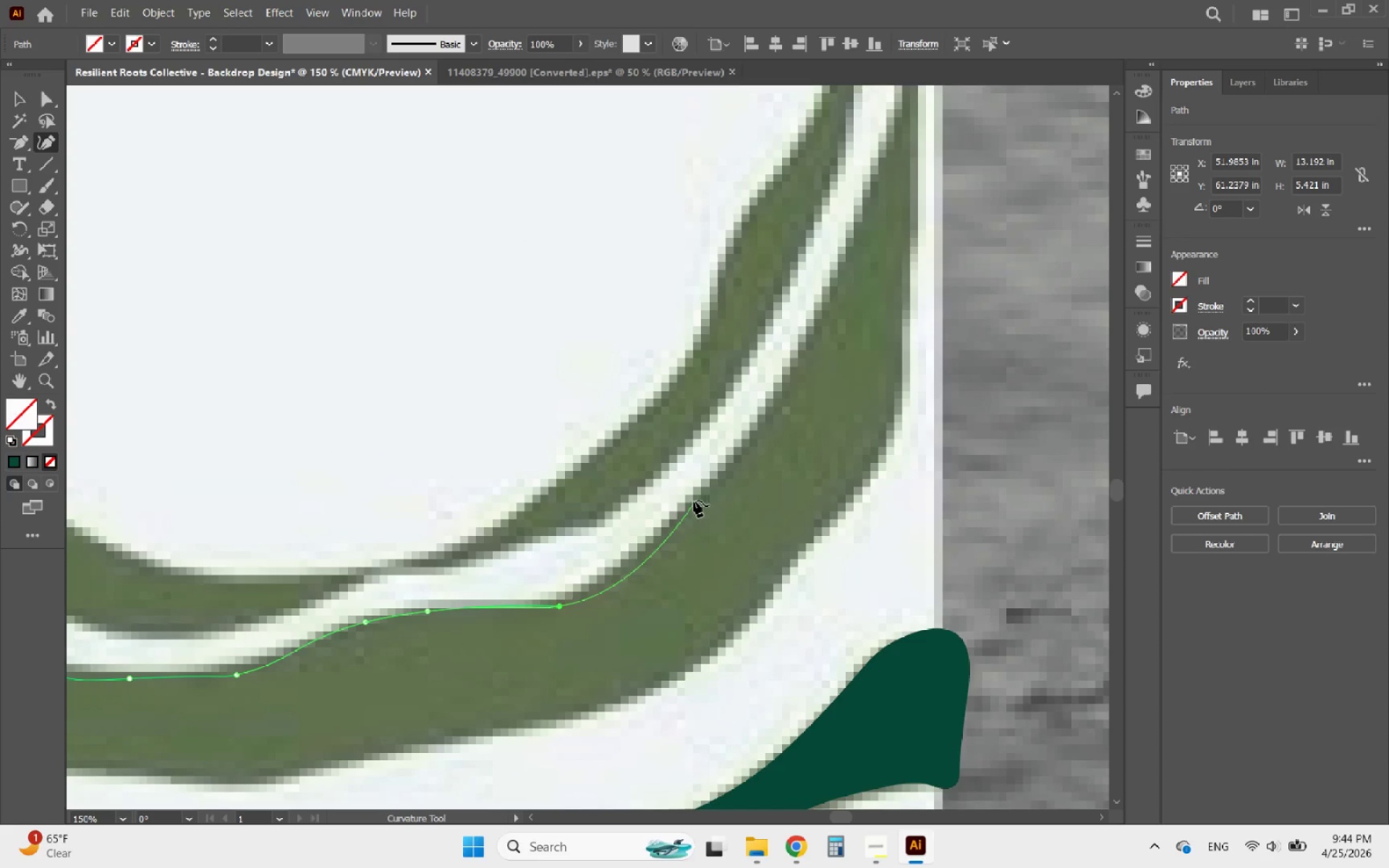 
left_click([676, 517])
 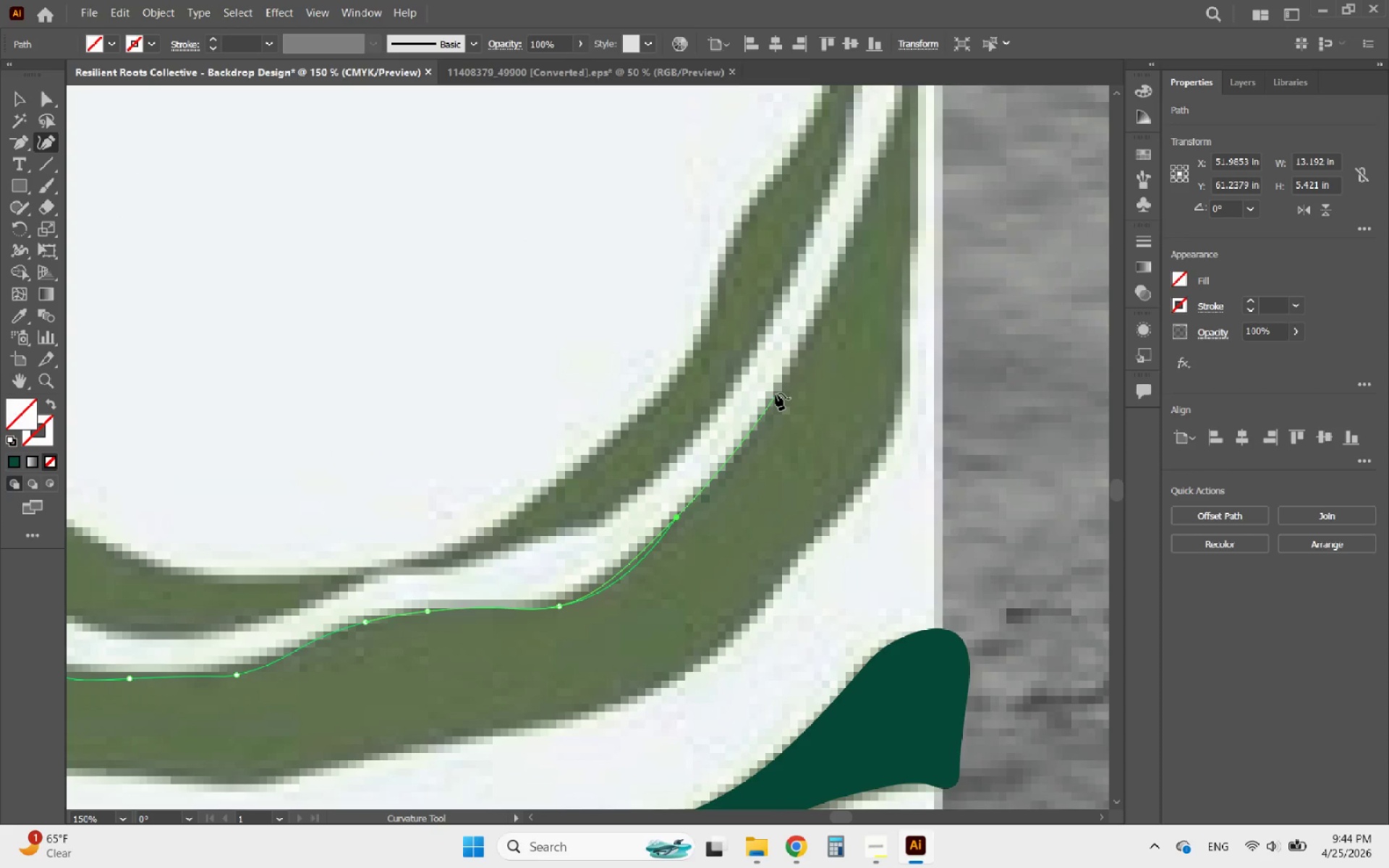 
left_click([776, 393])
 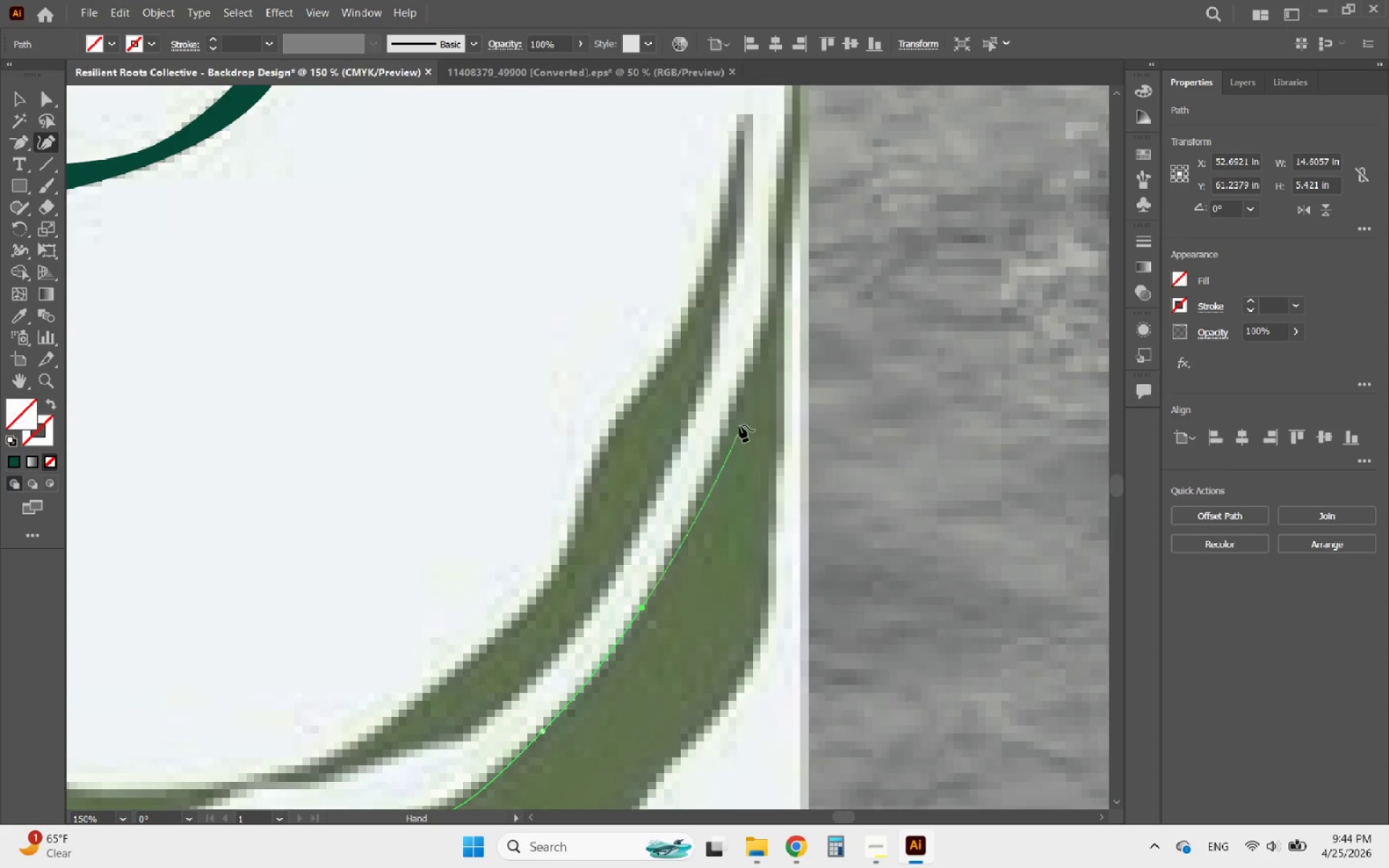 
left_click([739, 398])
 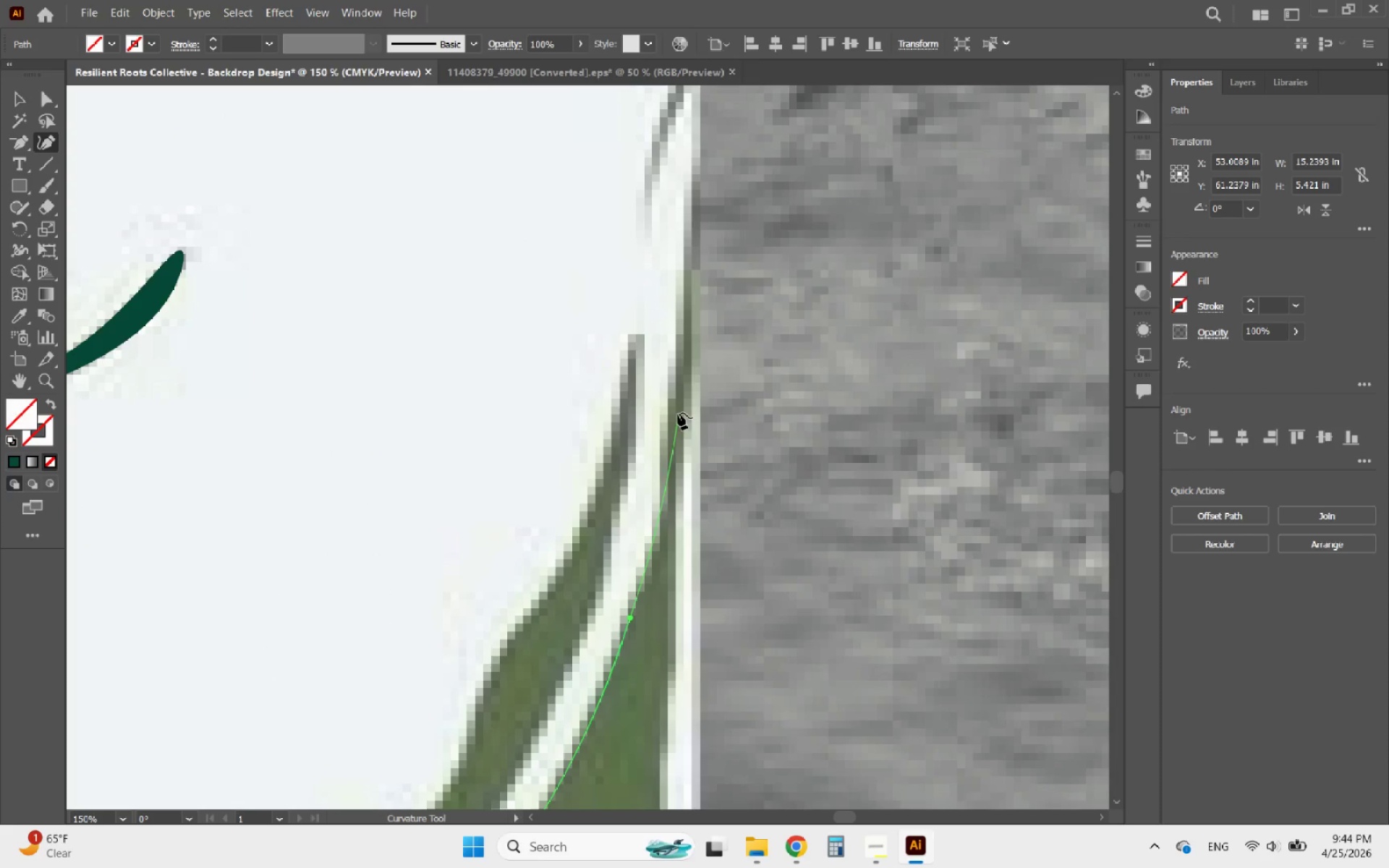 
left_click([674, 401])
 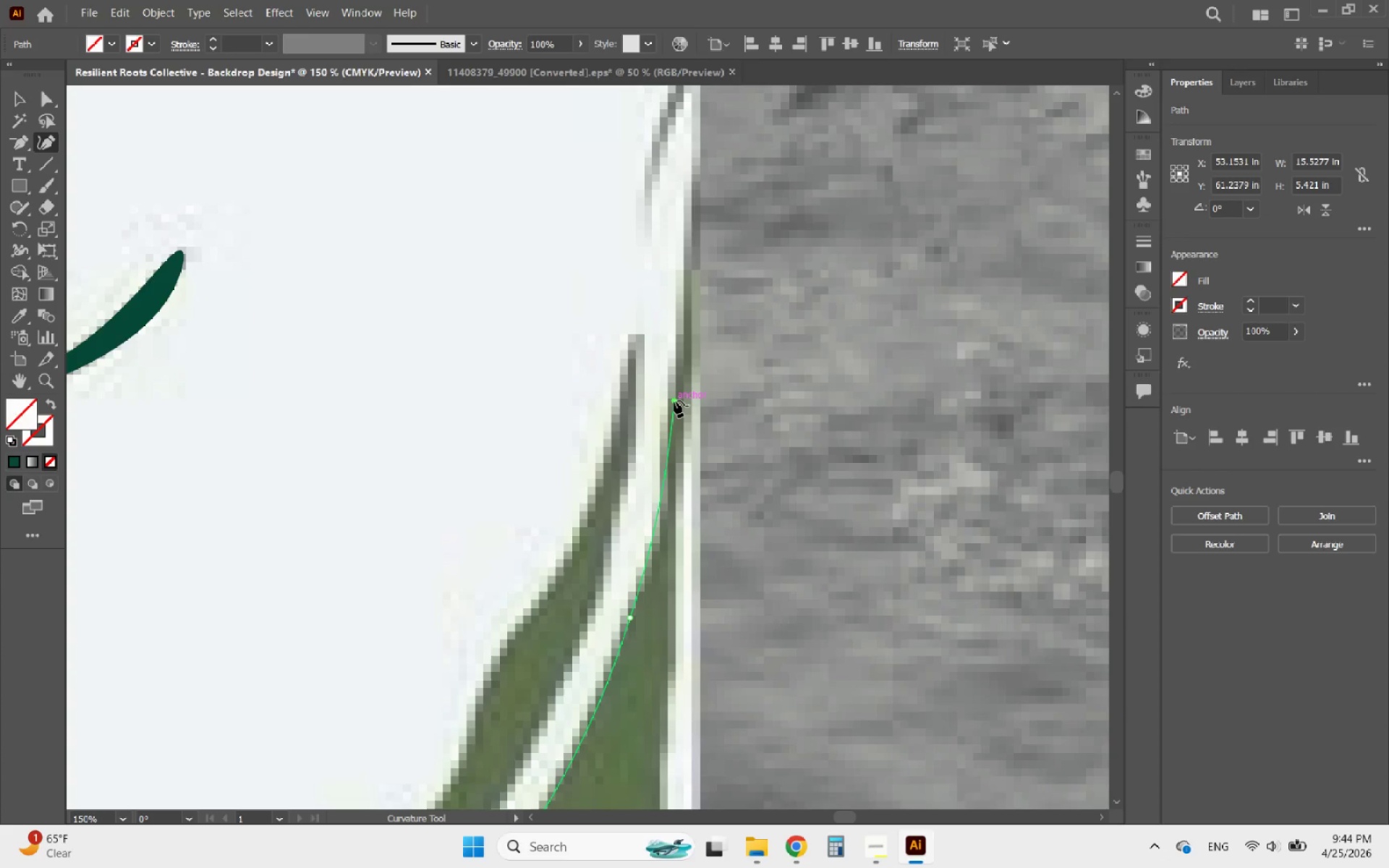 
key(Alt+AltLeft)
 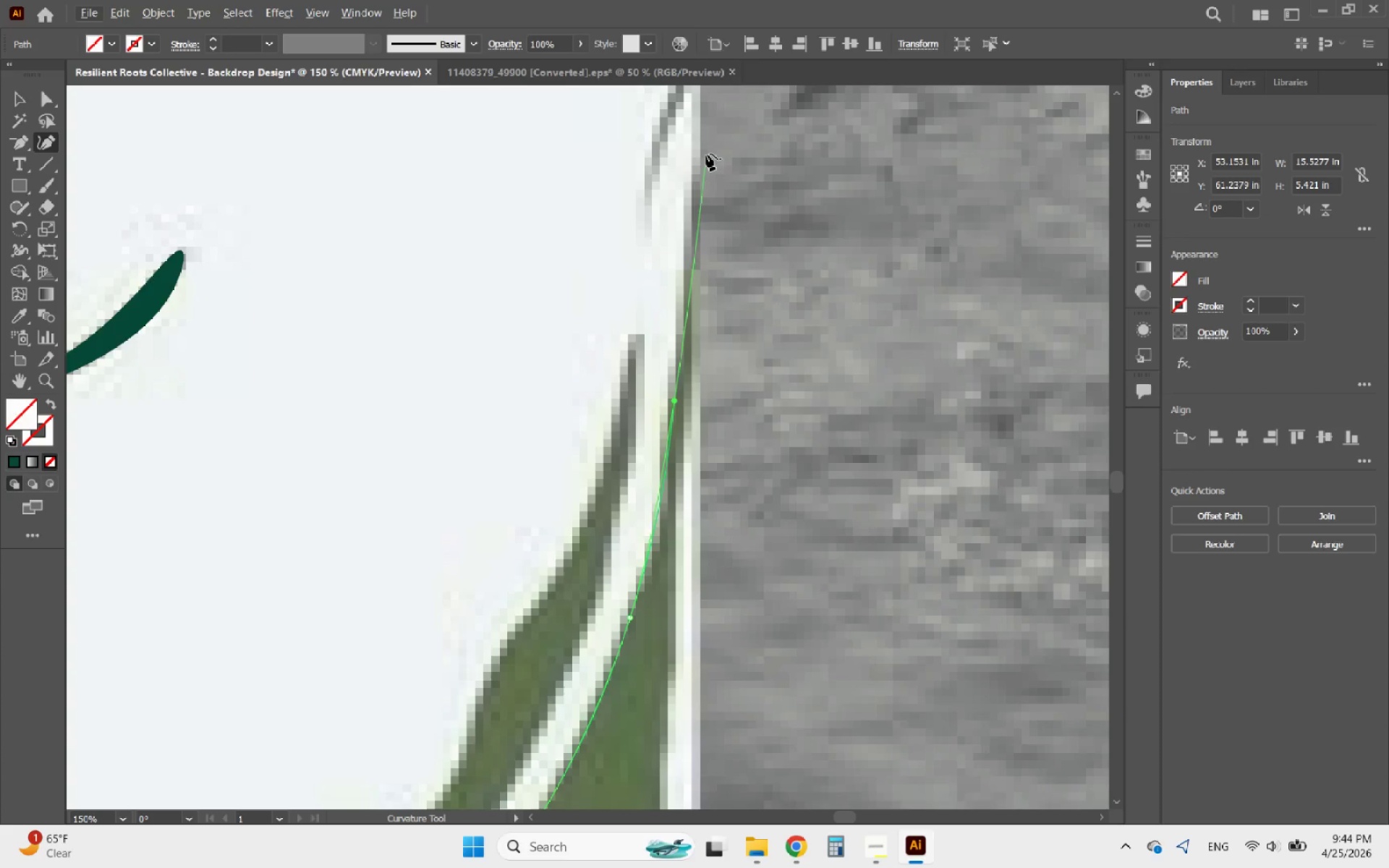 
left_click([710, 138])
 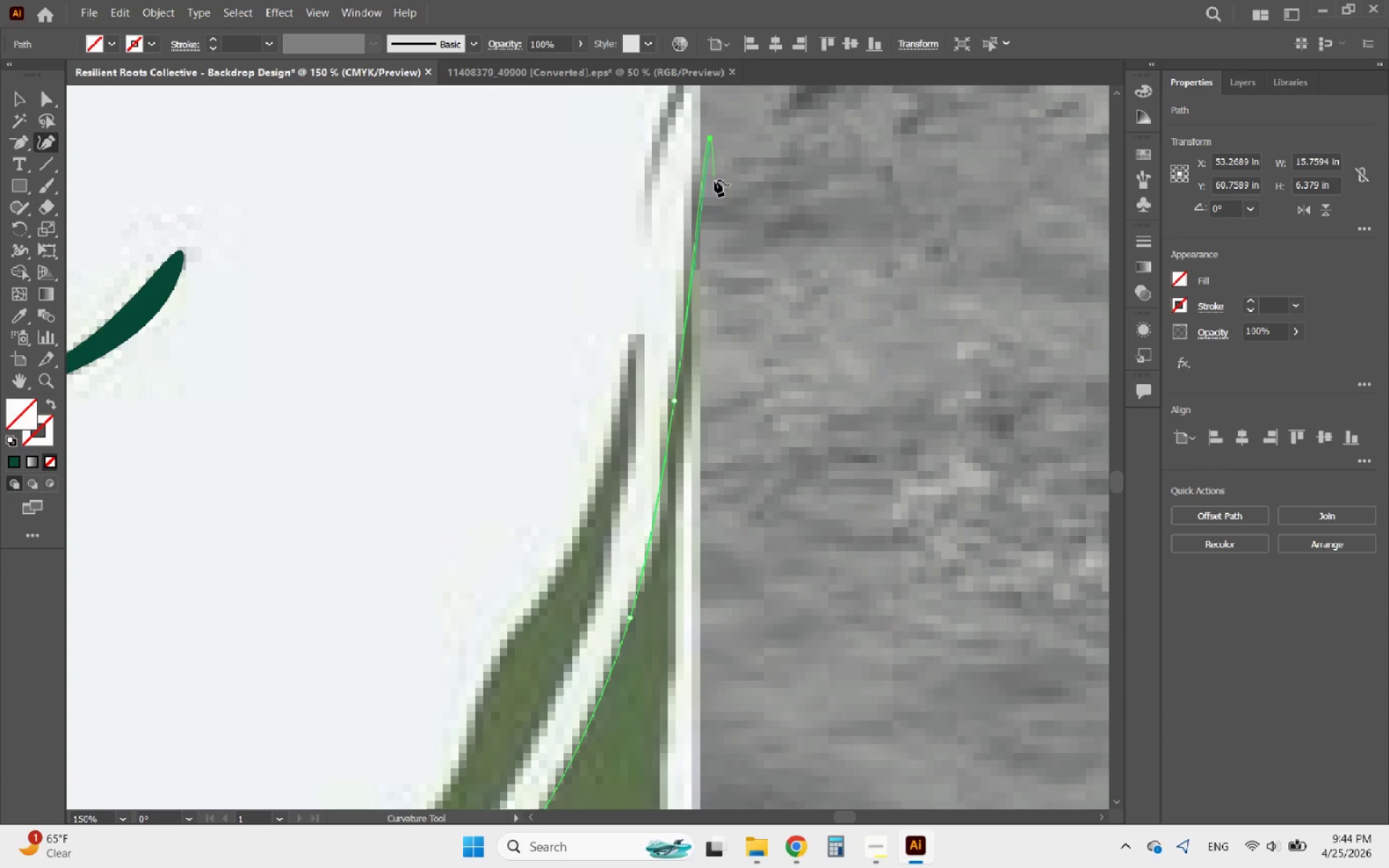 
left_click([718, 200])
 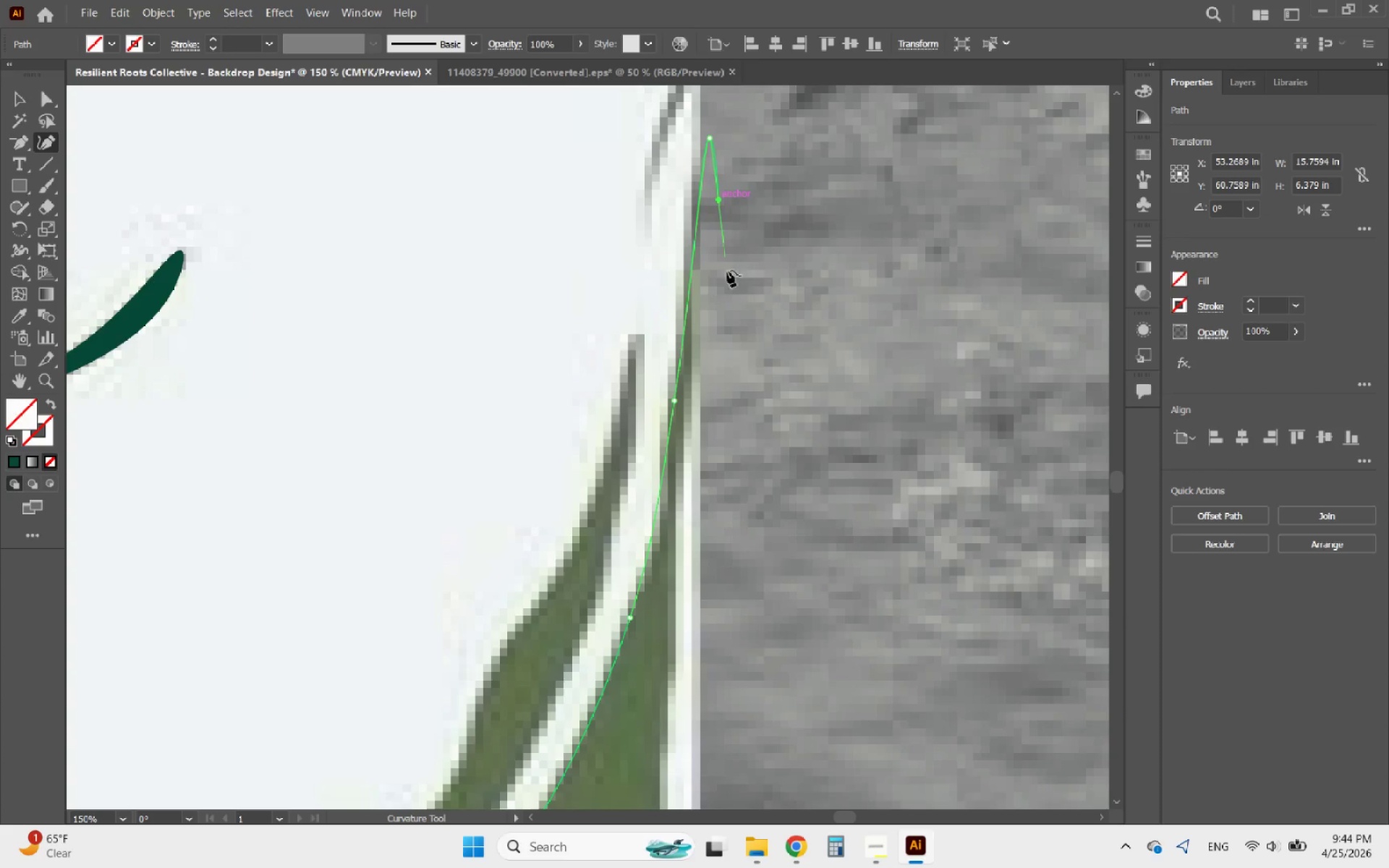 
left_click([729, 287])
 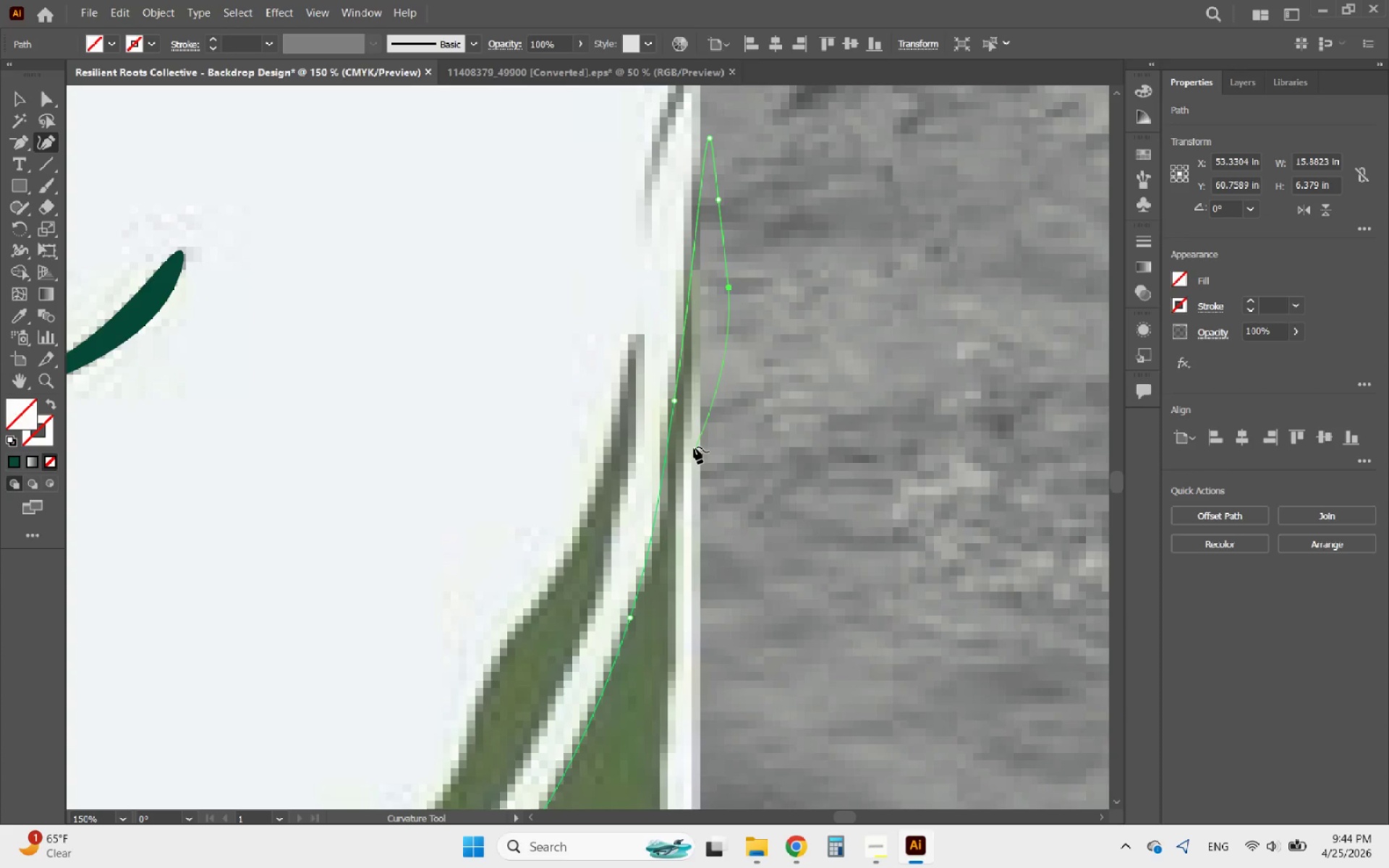 
left_click([687, 443])
 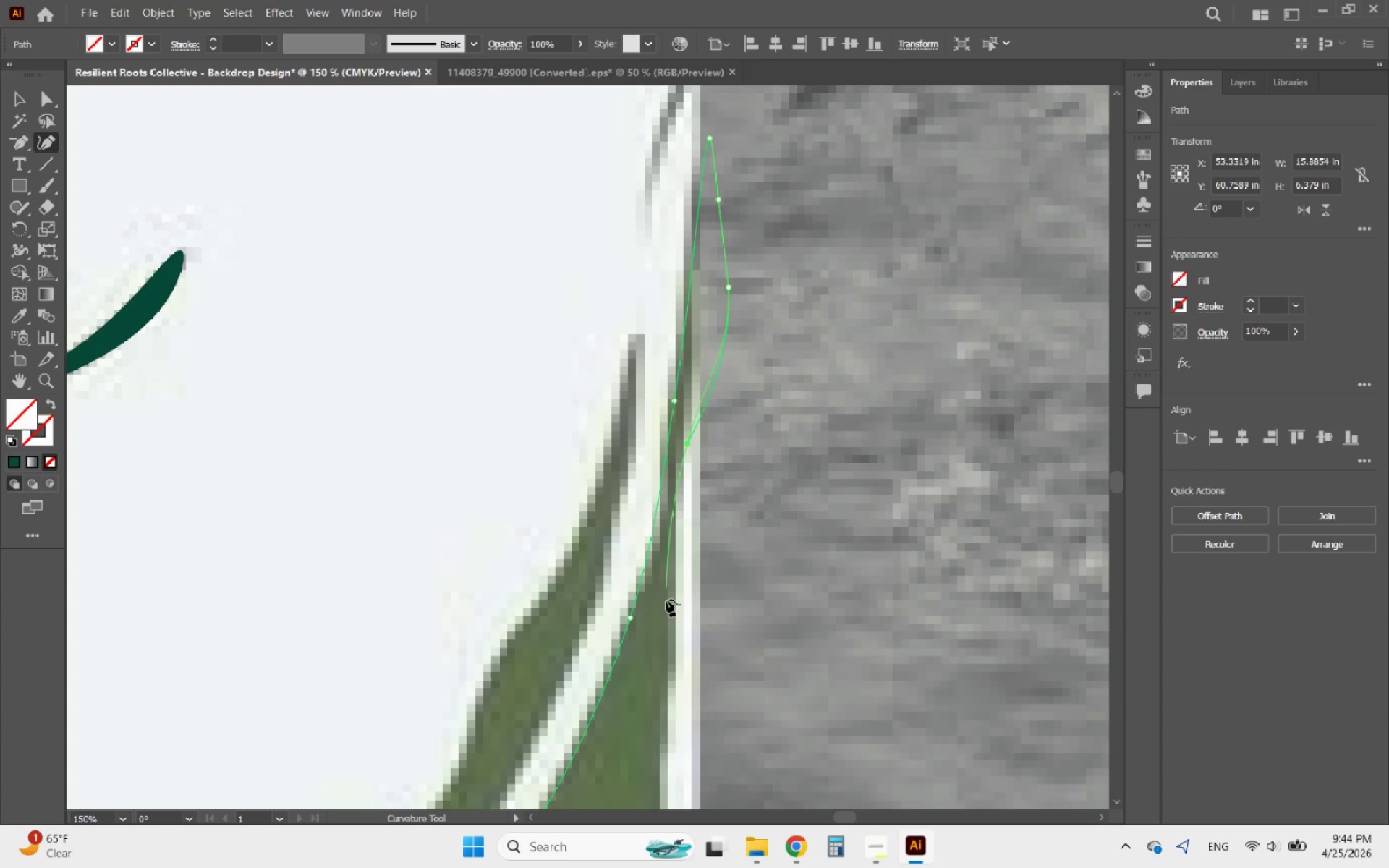 
left_click([666, 601])
 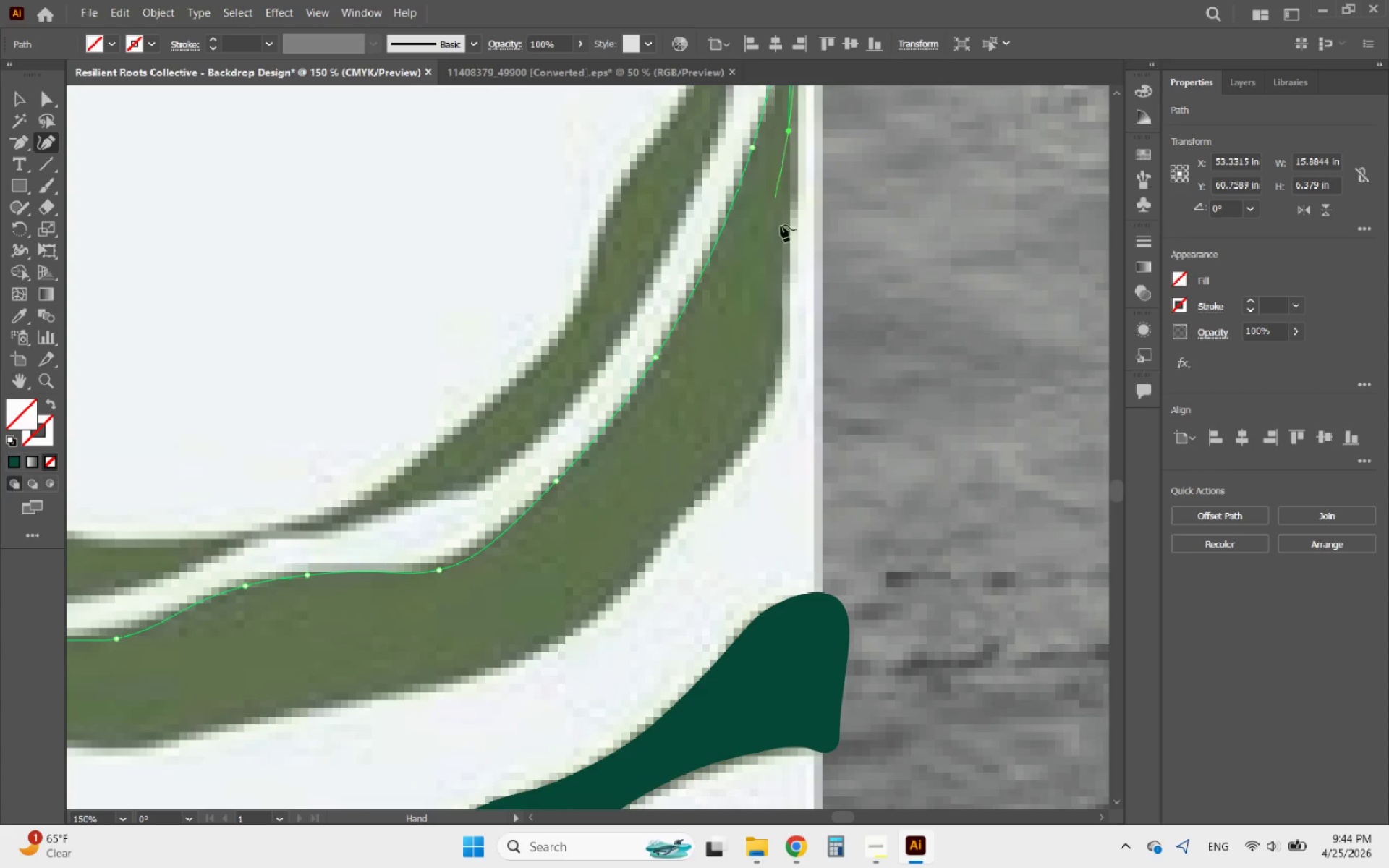 
left_click([788, 258])
 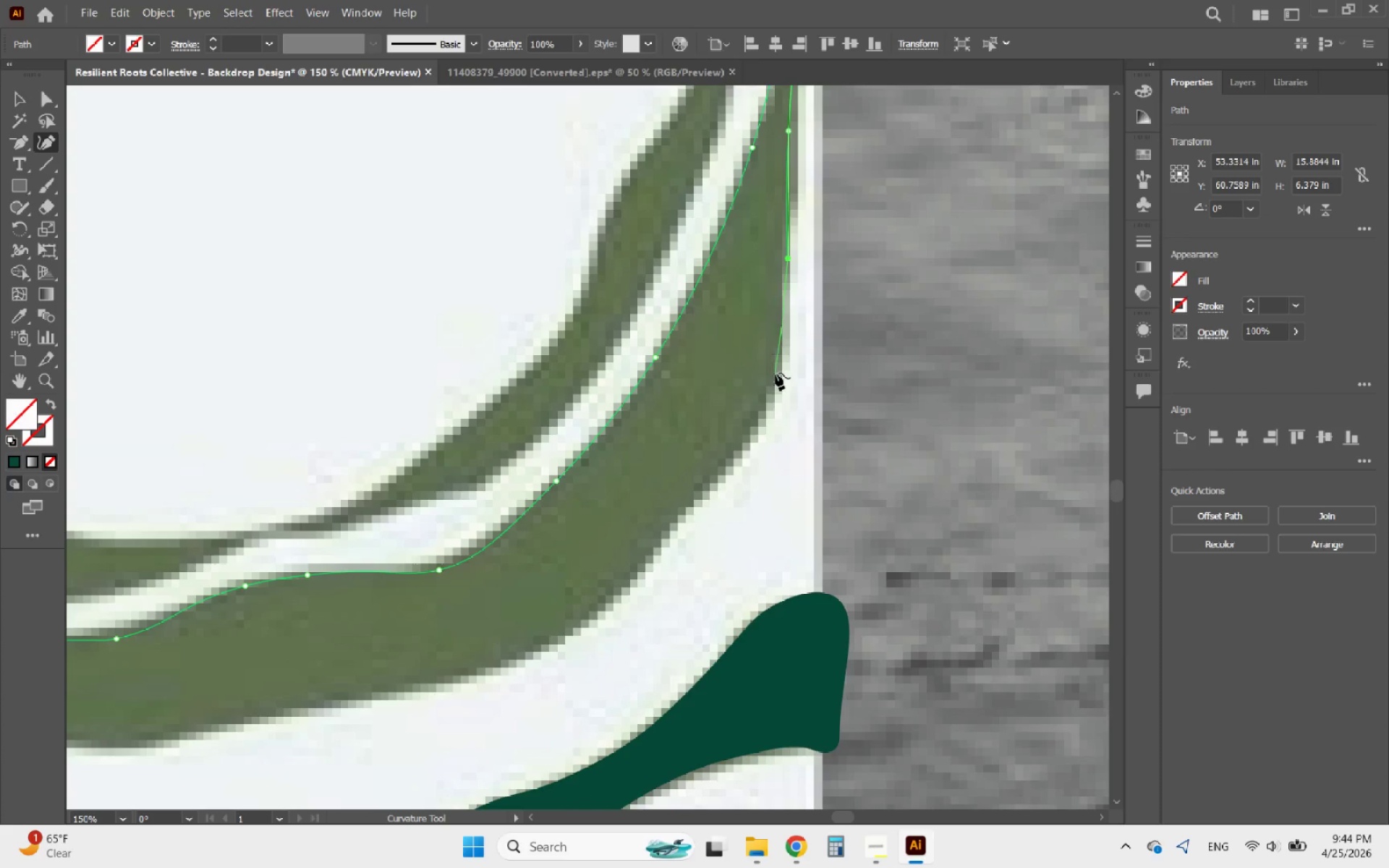 
left_click([776, 373])
 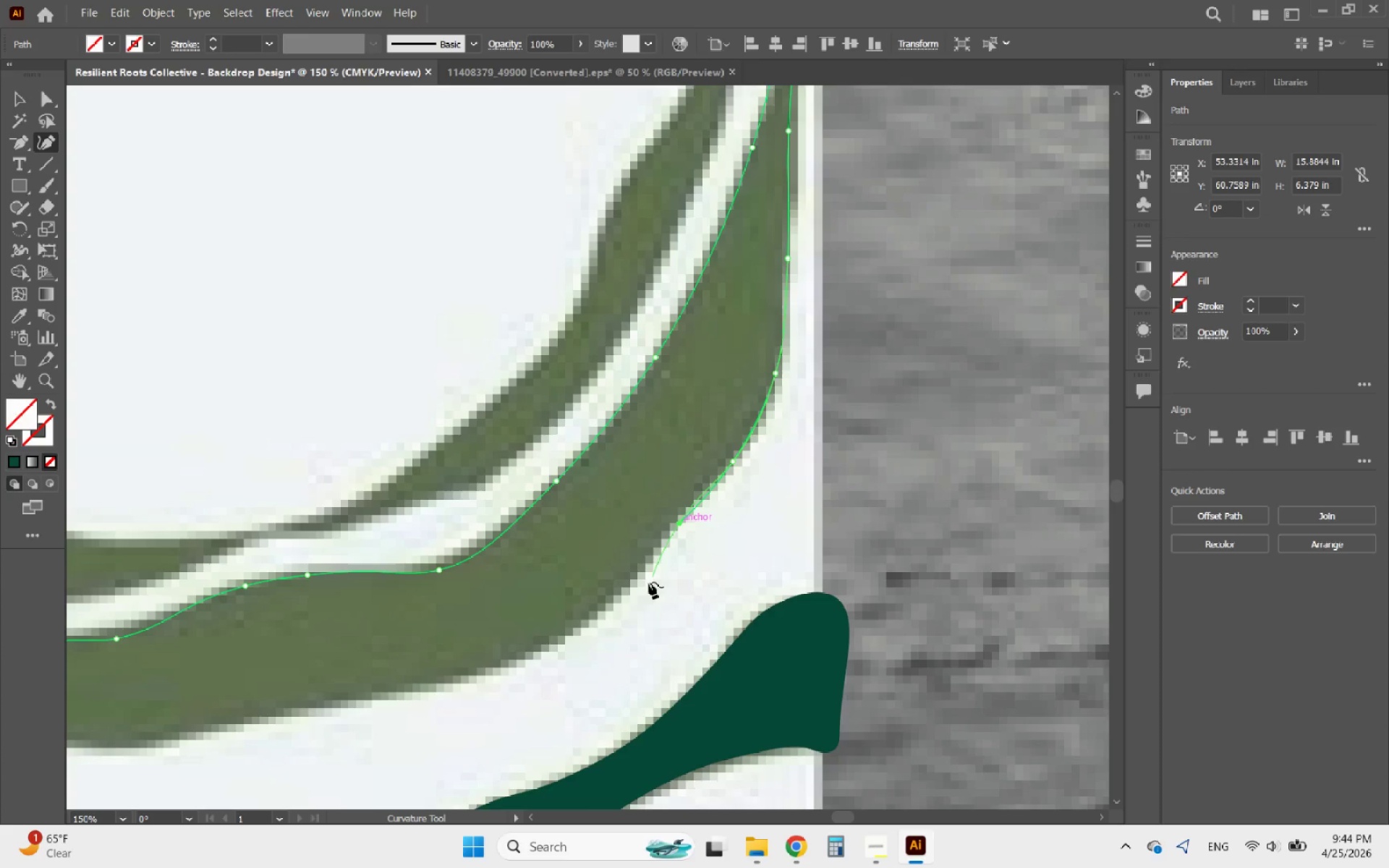 
left_click([582, 627])
 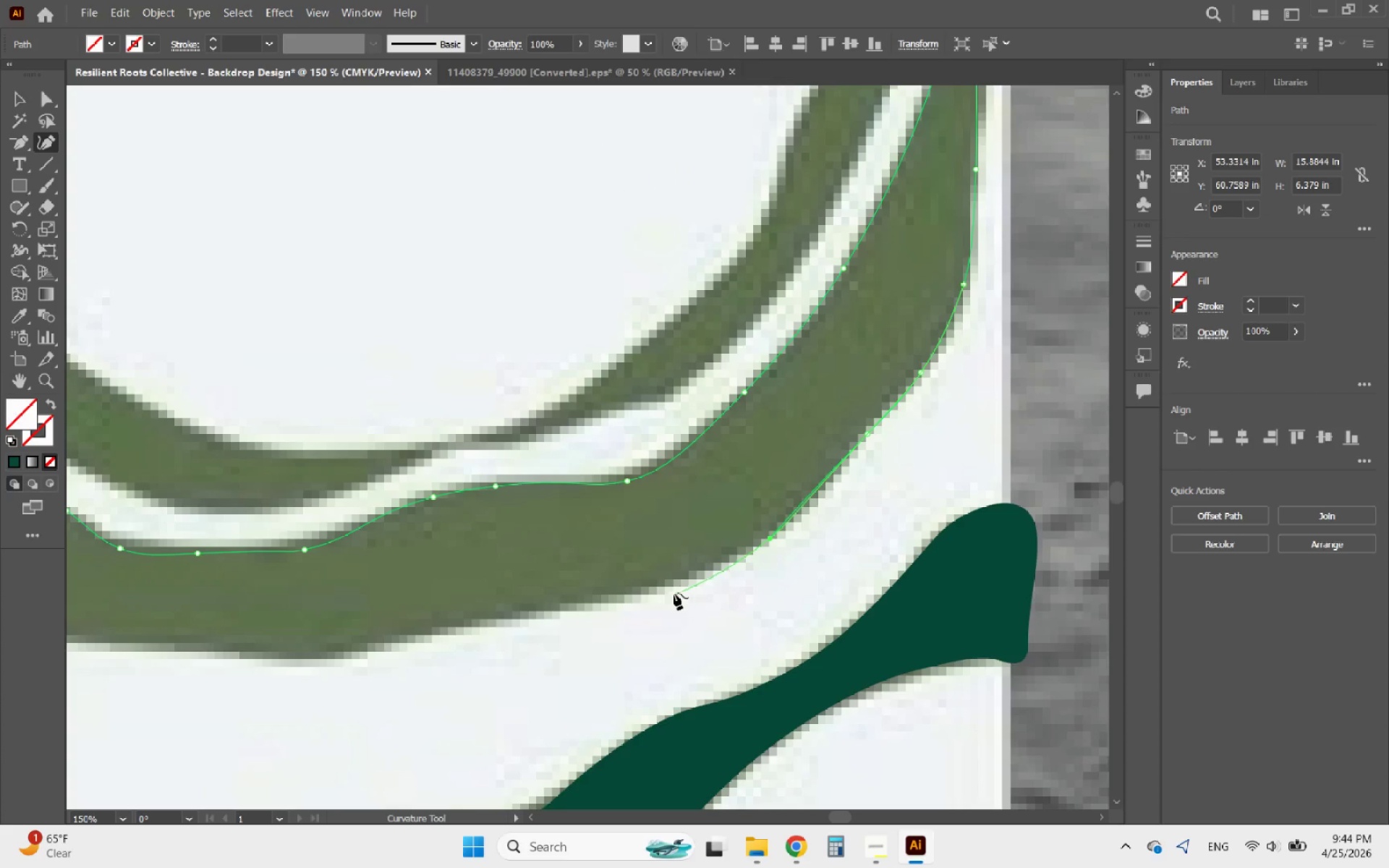 
left_click([643, 593])
 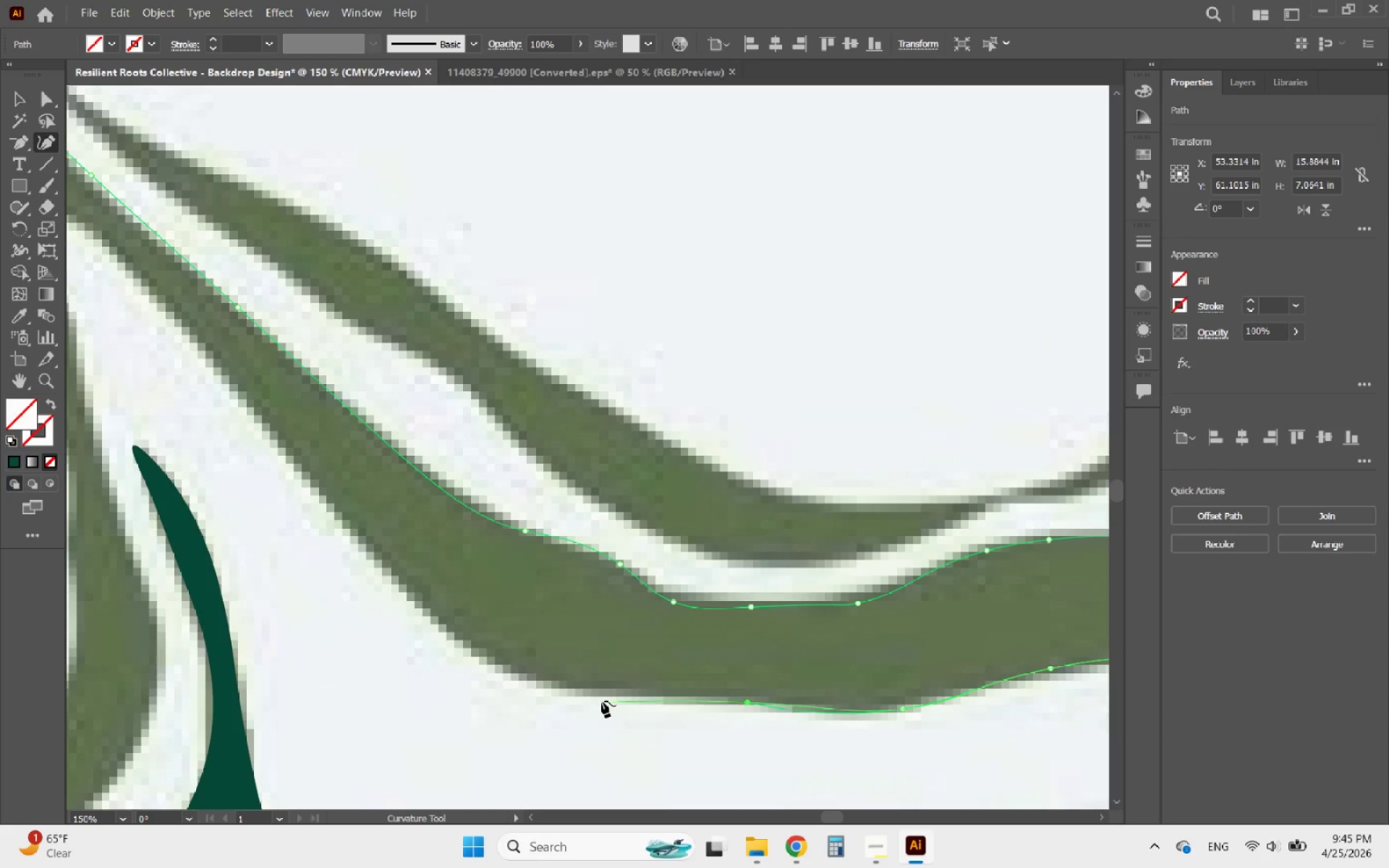 
wait(7.78)
 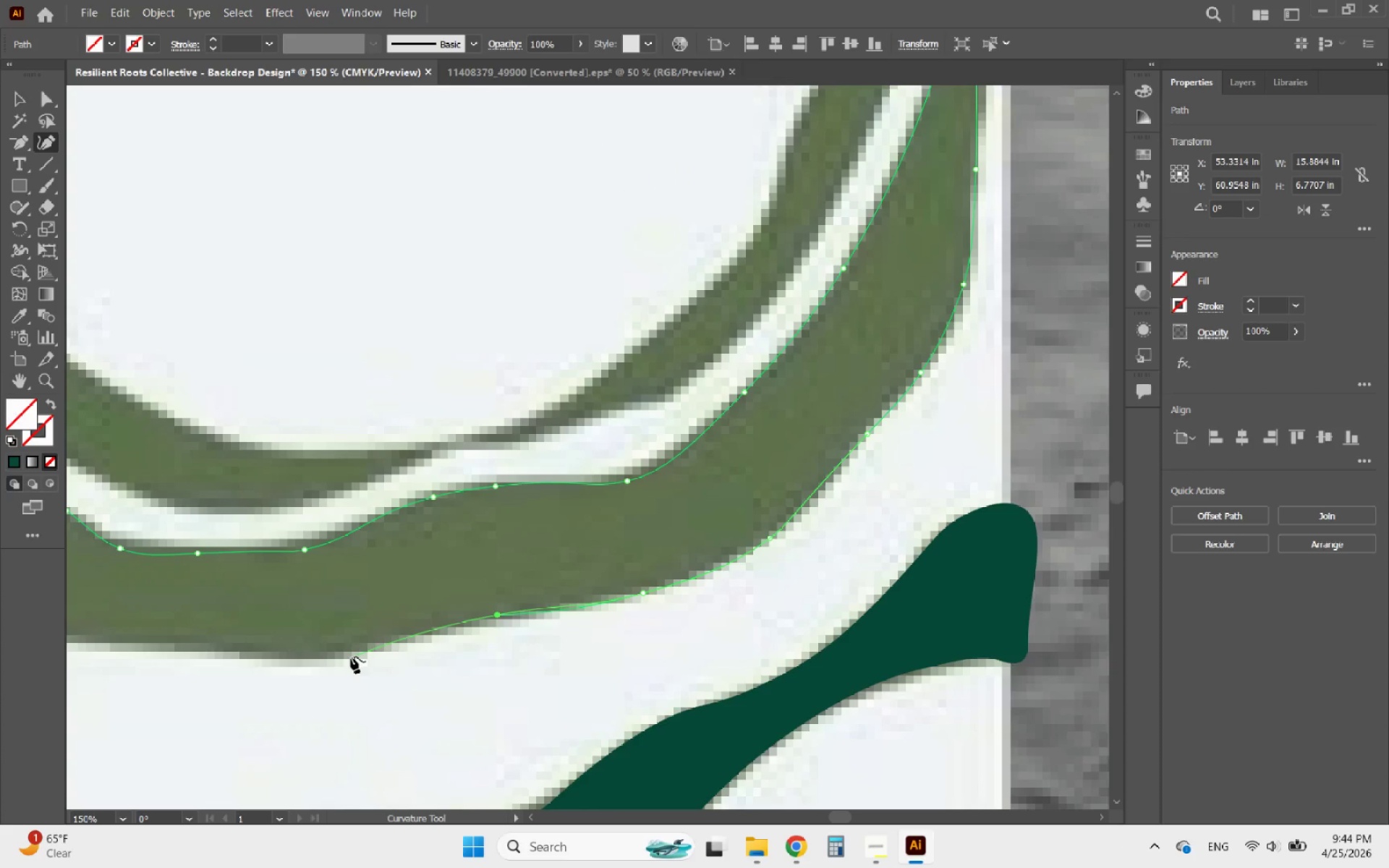 
left_click([439, 626])
 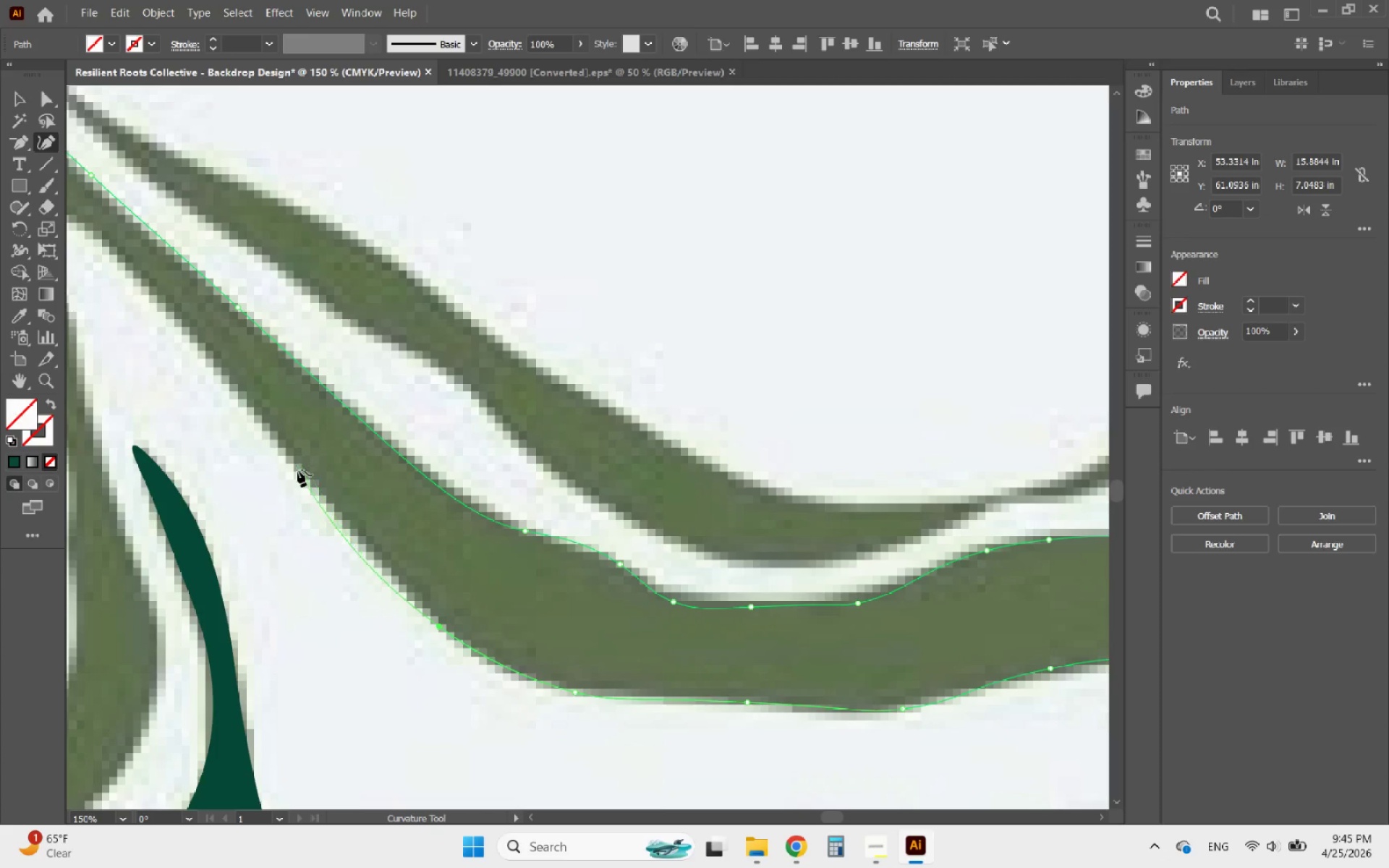 
left_click([310, 477])
 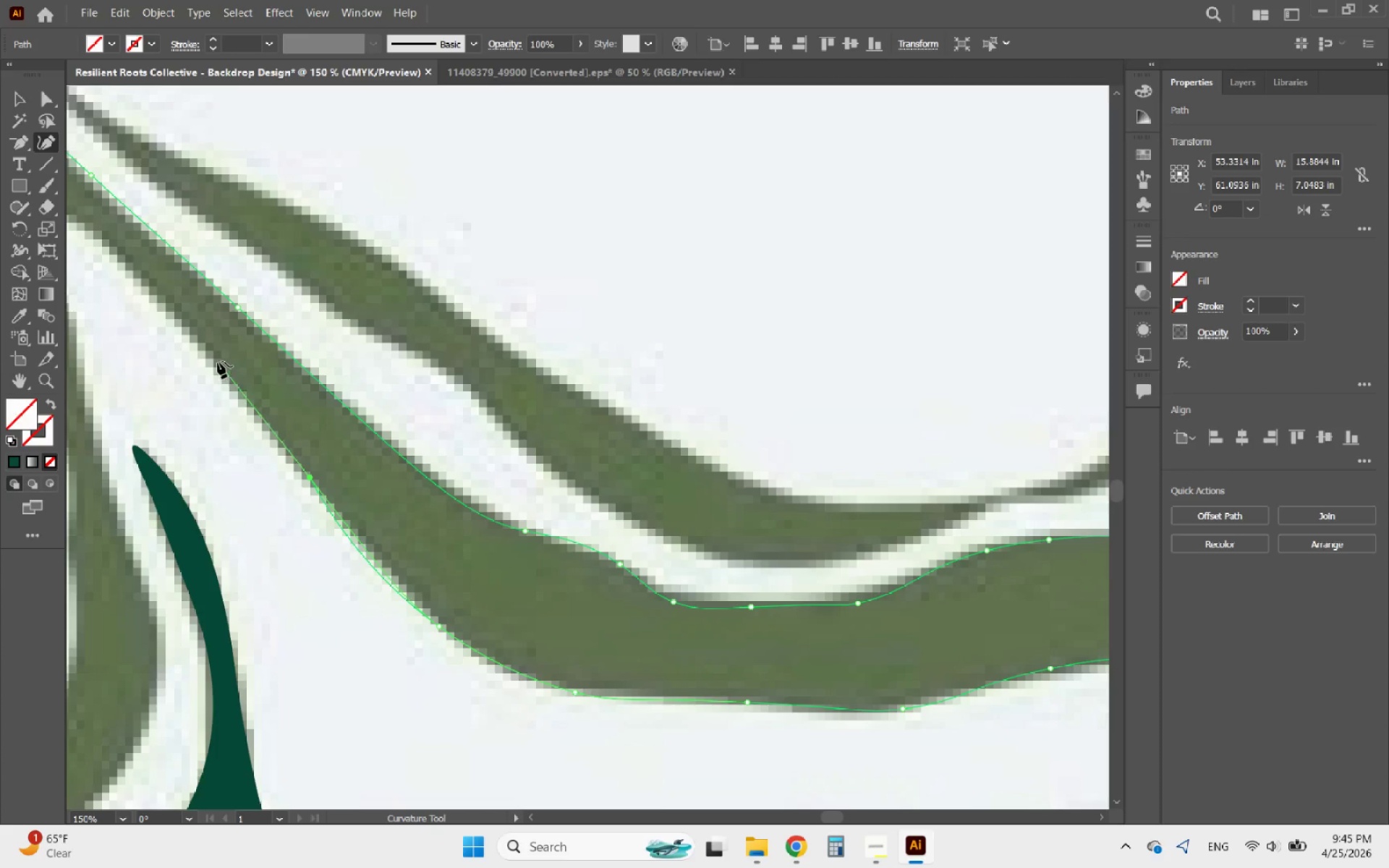 
left_click([213, 357])
 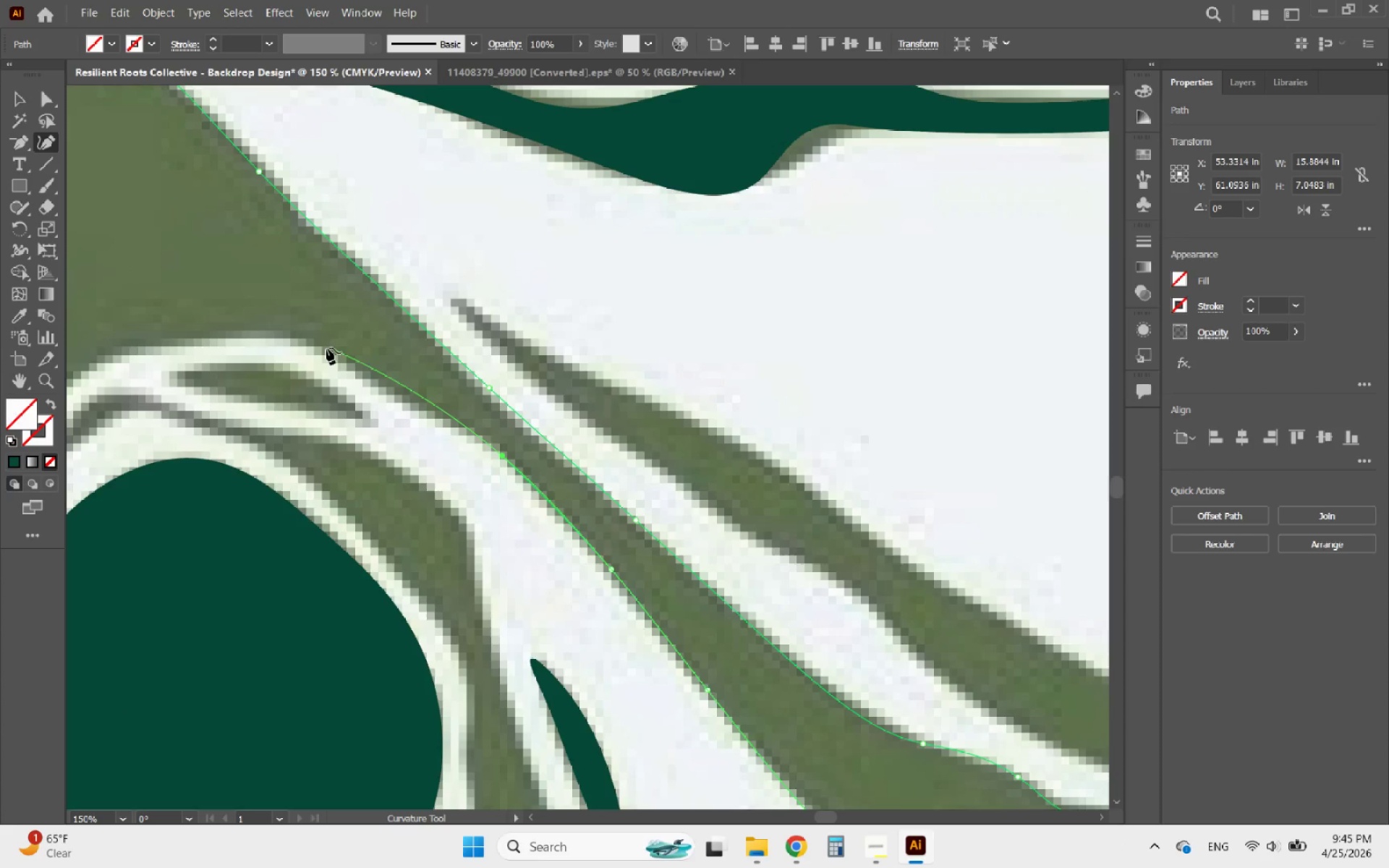 
wait(5.23)
 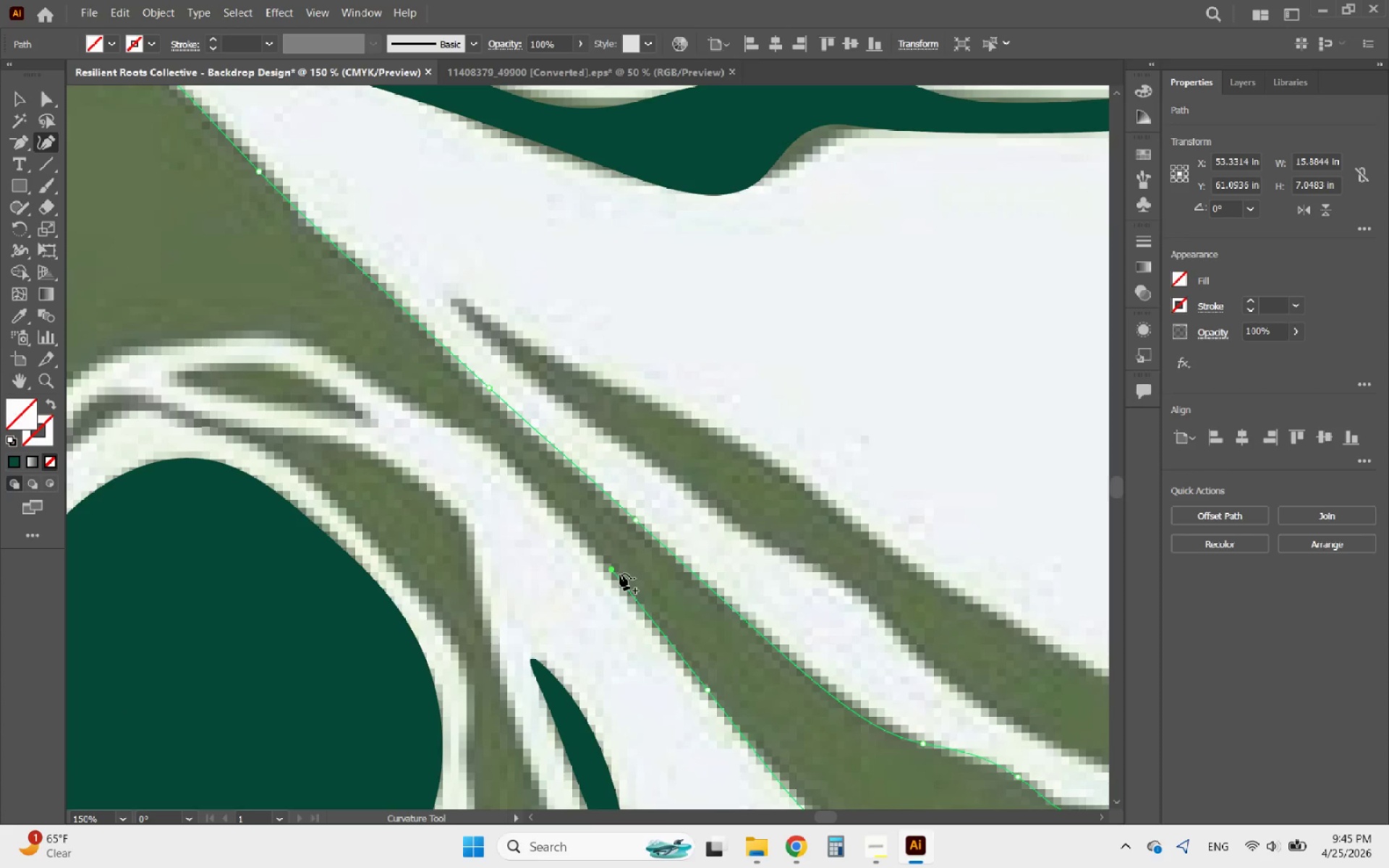 
left_click([372, 380])
 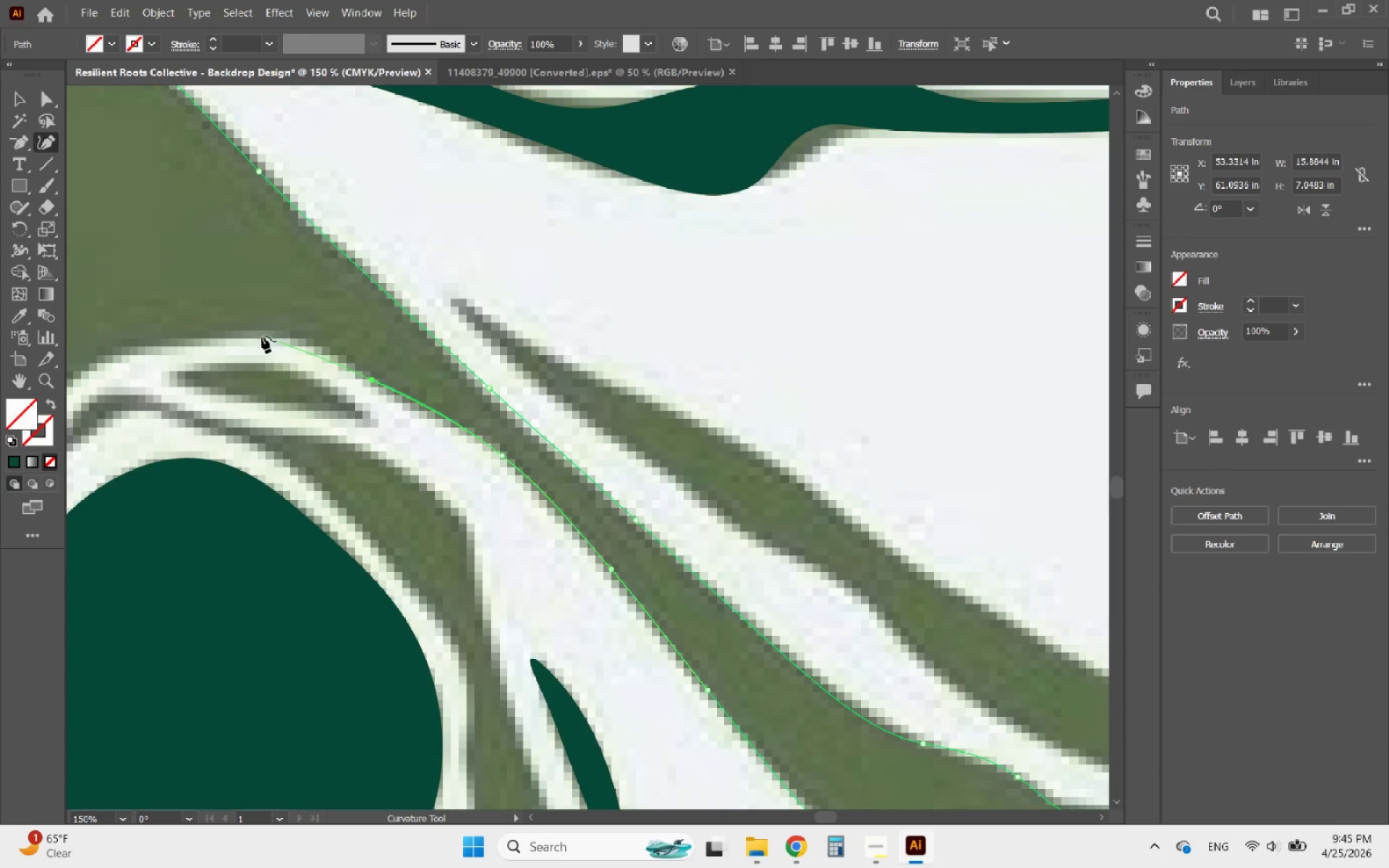 
left_click([262, 336])
 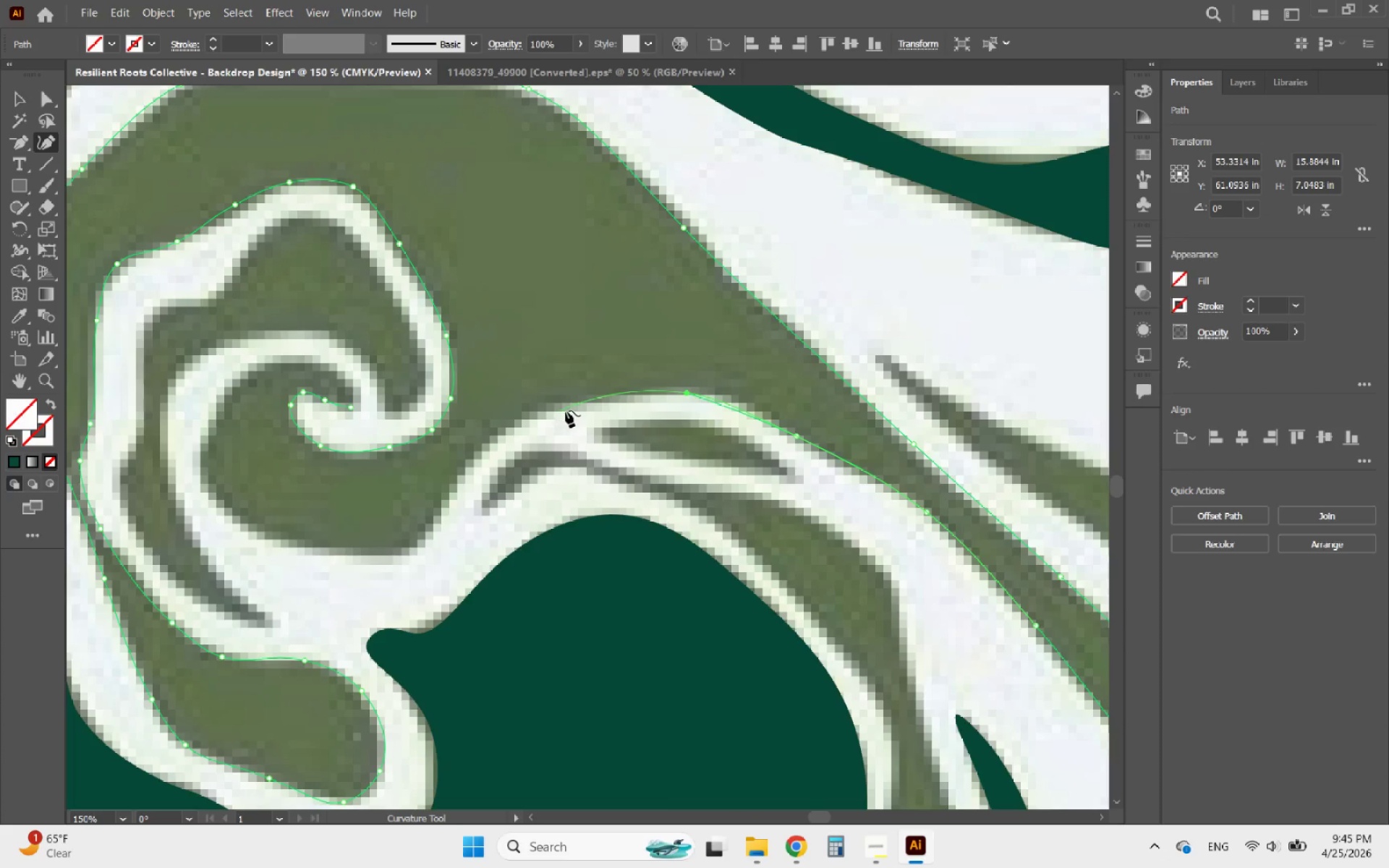 
left_click([575, 405])
 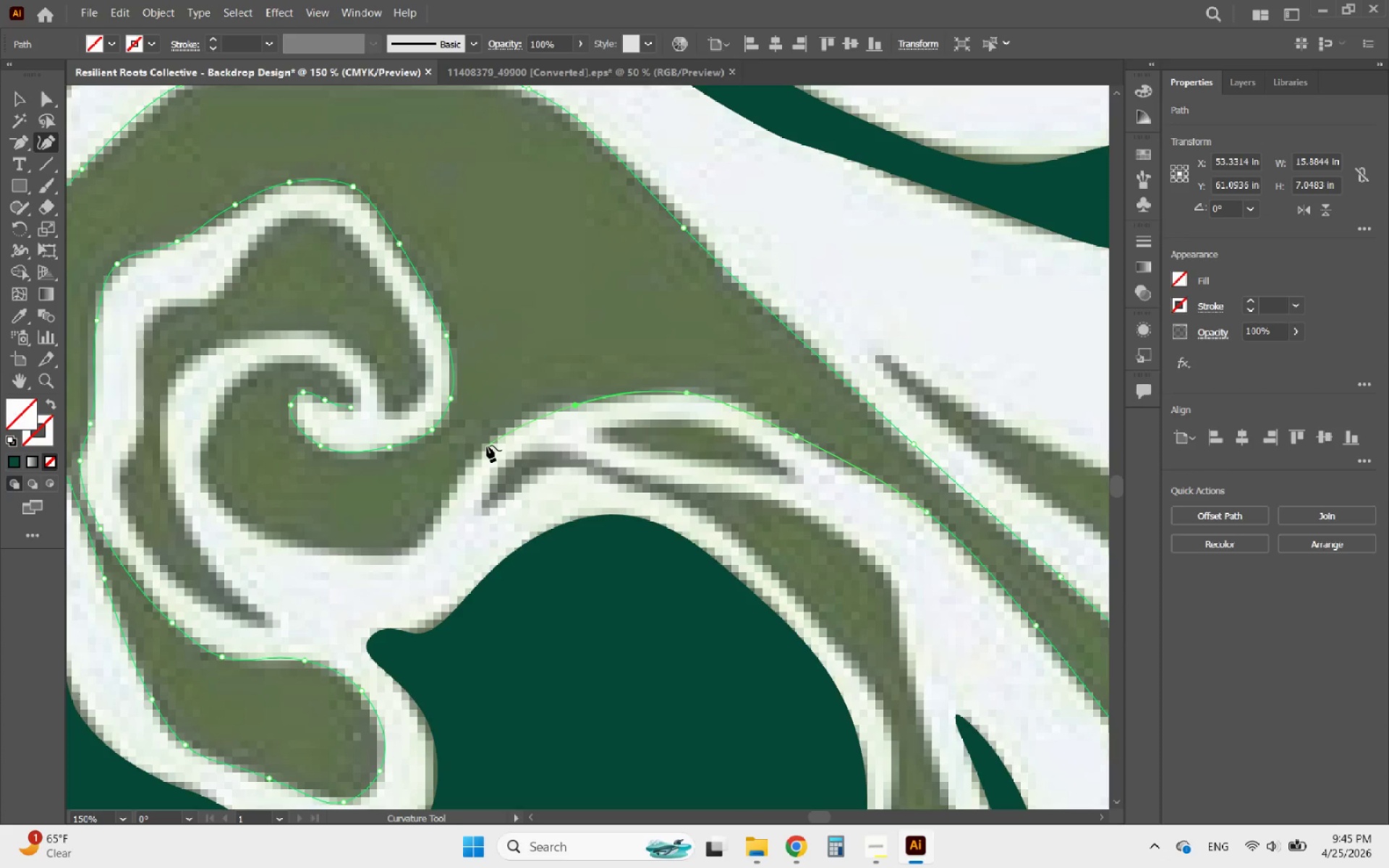 
left_click([477, 453])
 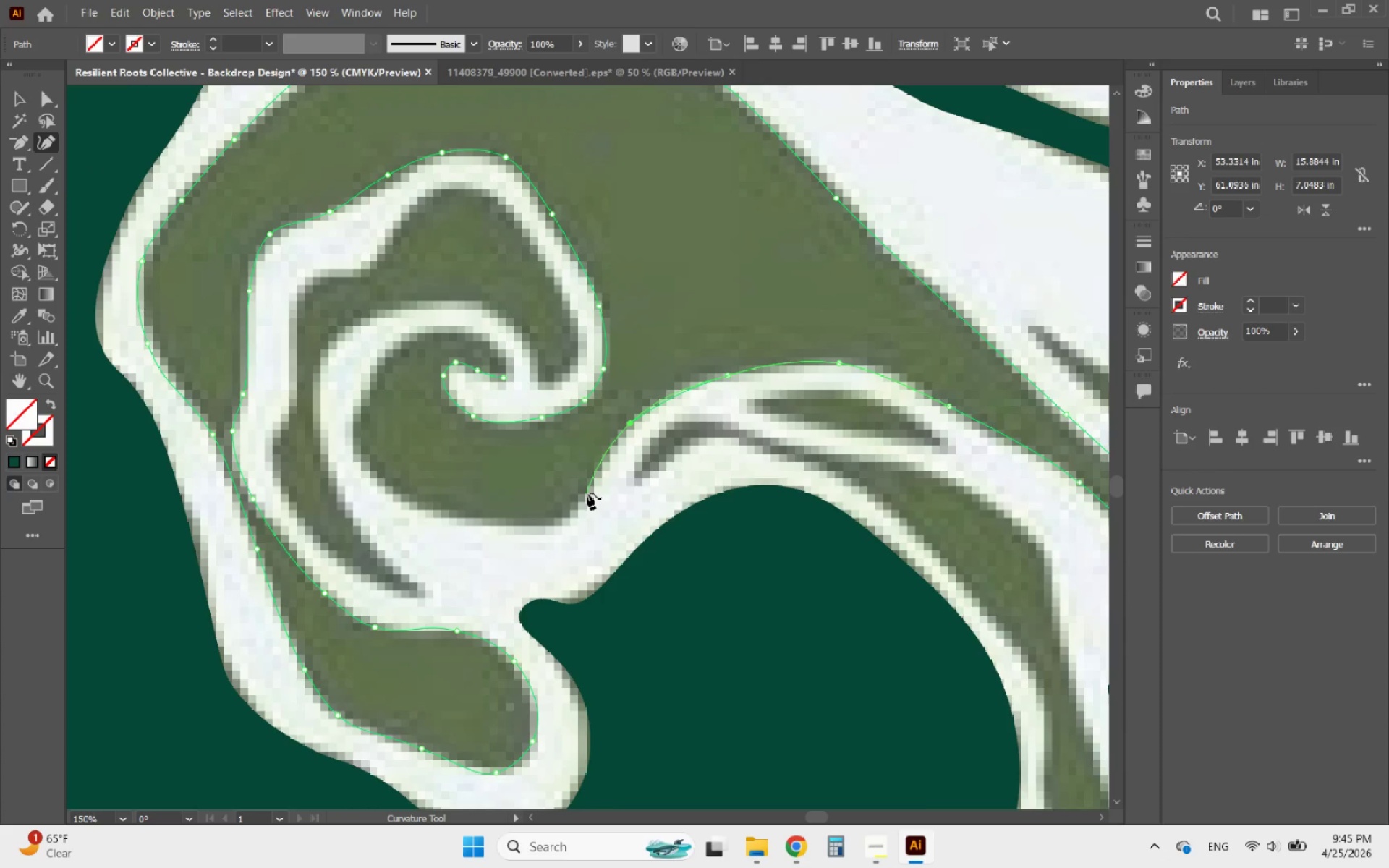 
left_click([587, 493])
 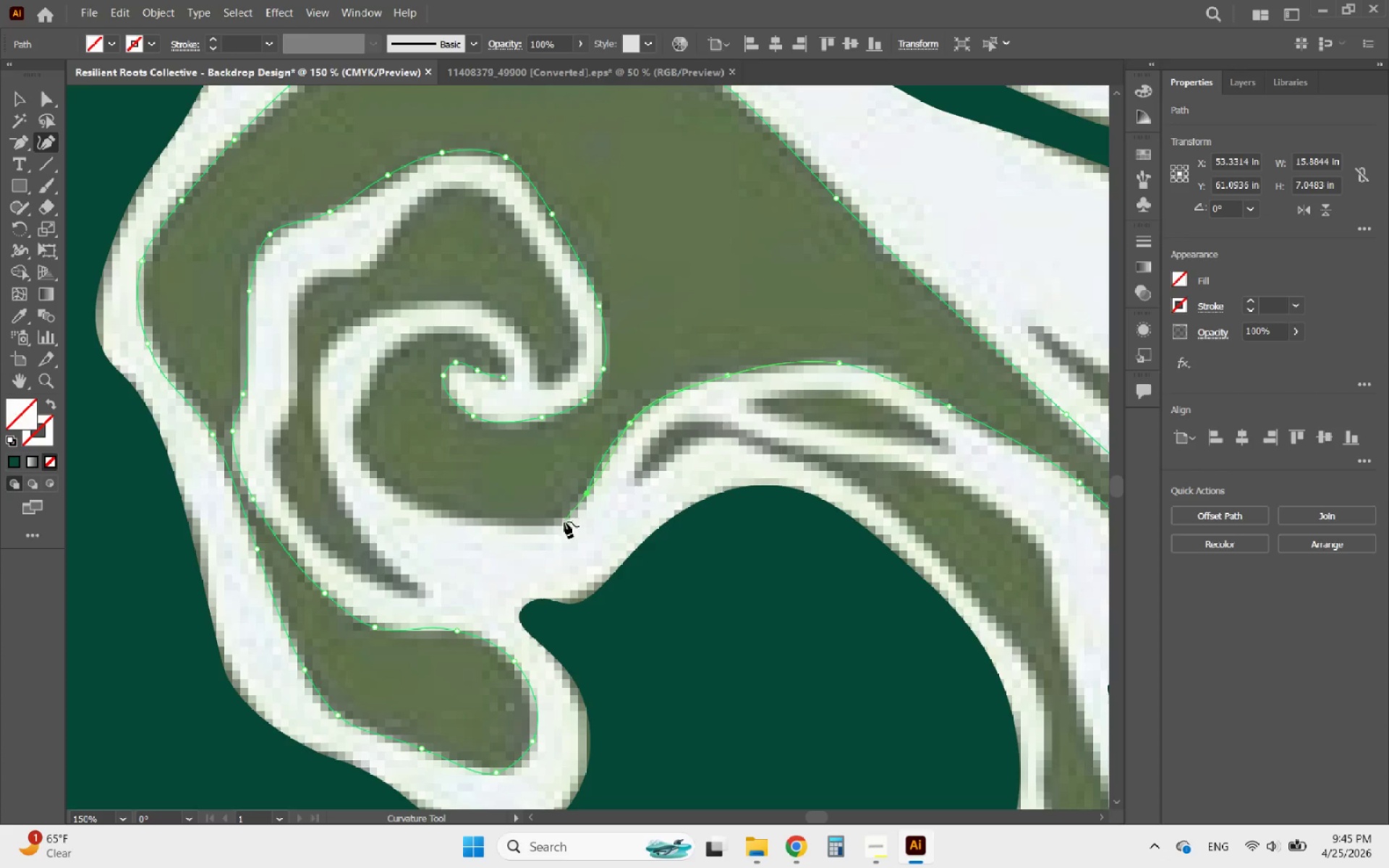 
left_click([564, 522])
 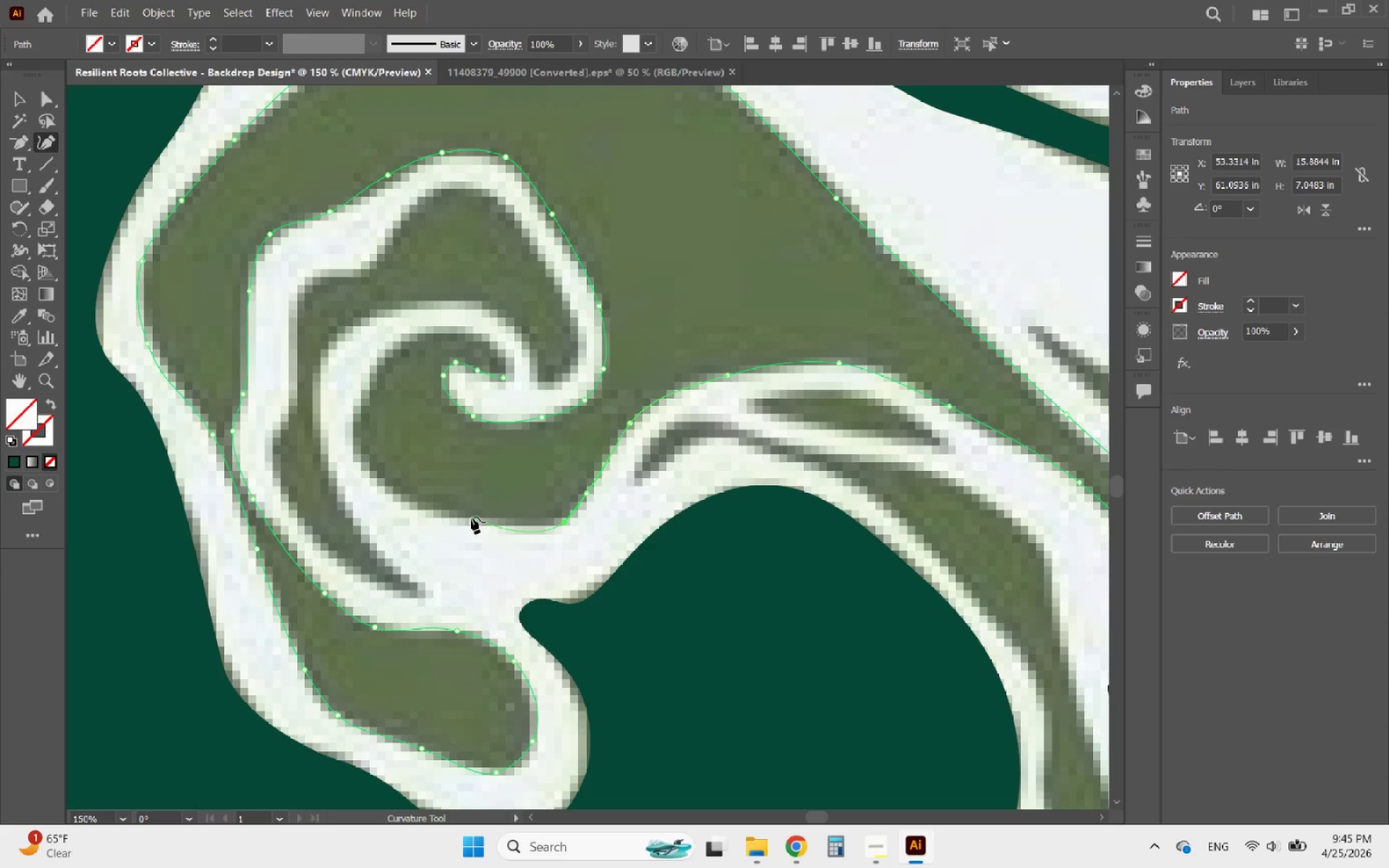 
left_click([504, 520])
 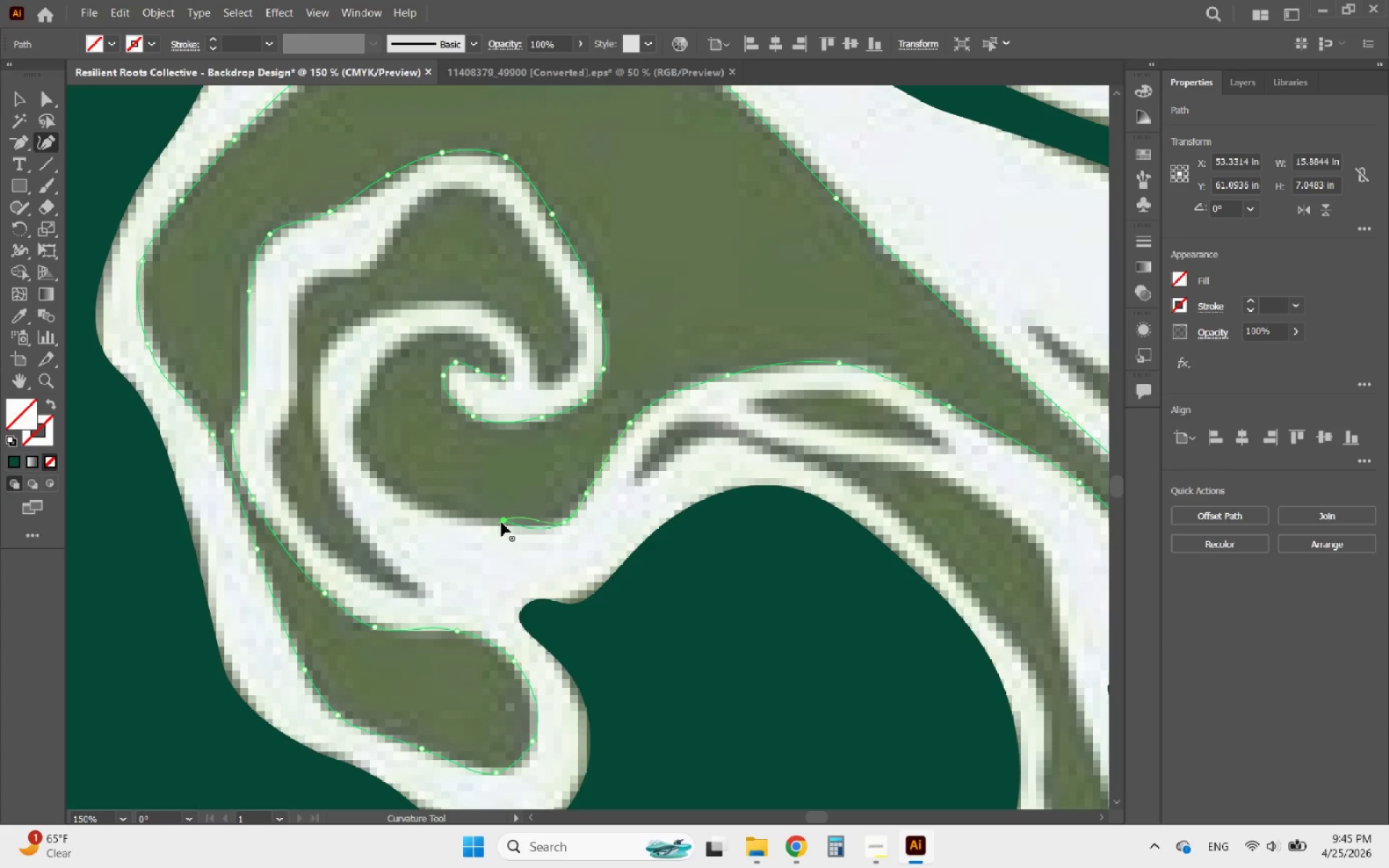 
left_click_drag(start_coordinate=[502, 521], to_coordinate=[488, 524])
 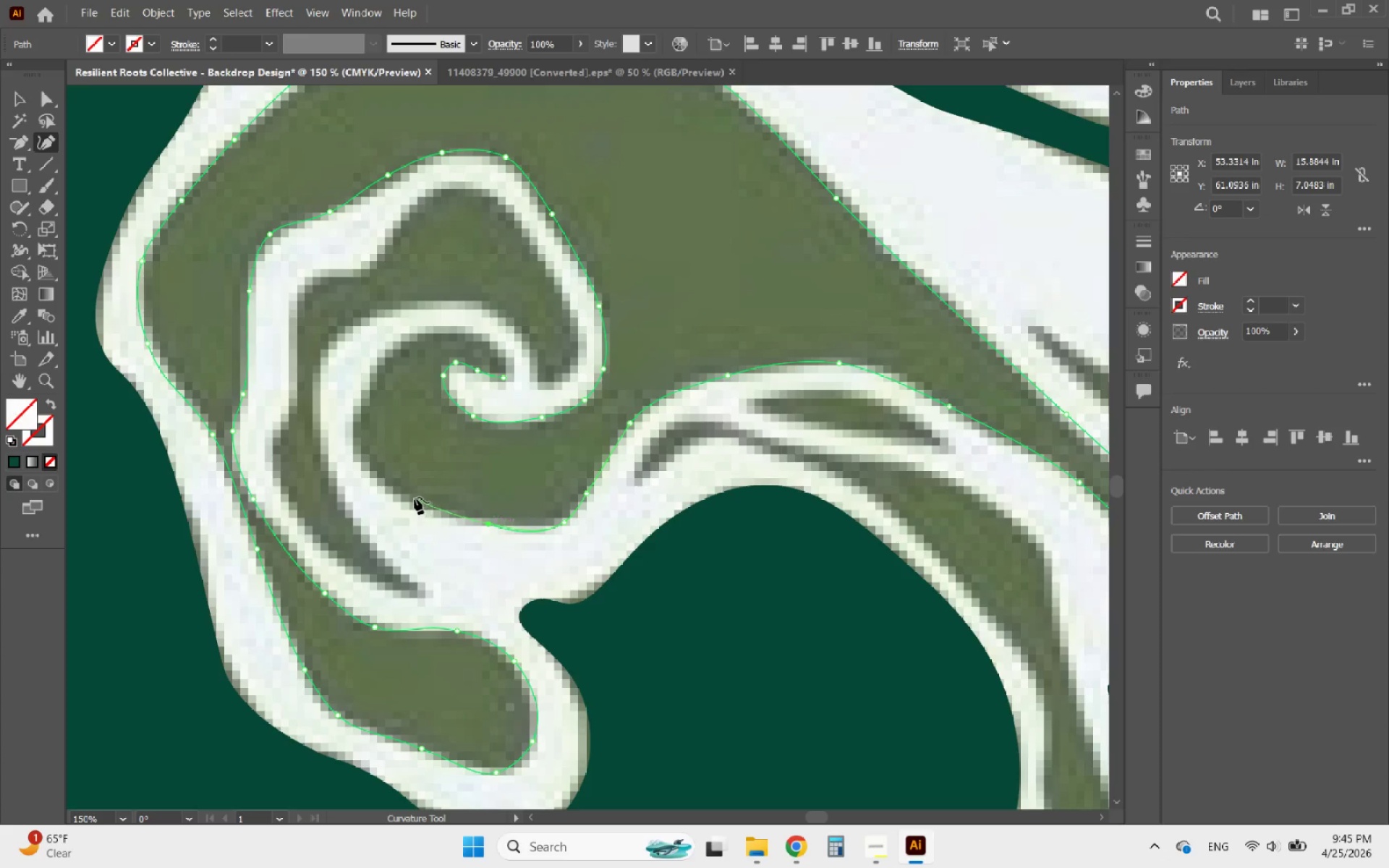 
left_click([412, 498])
 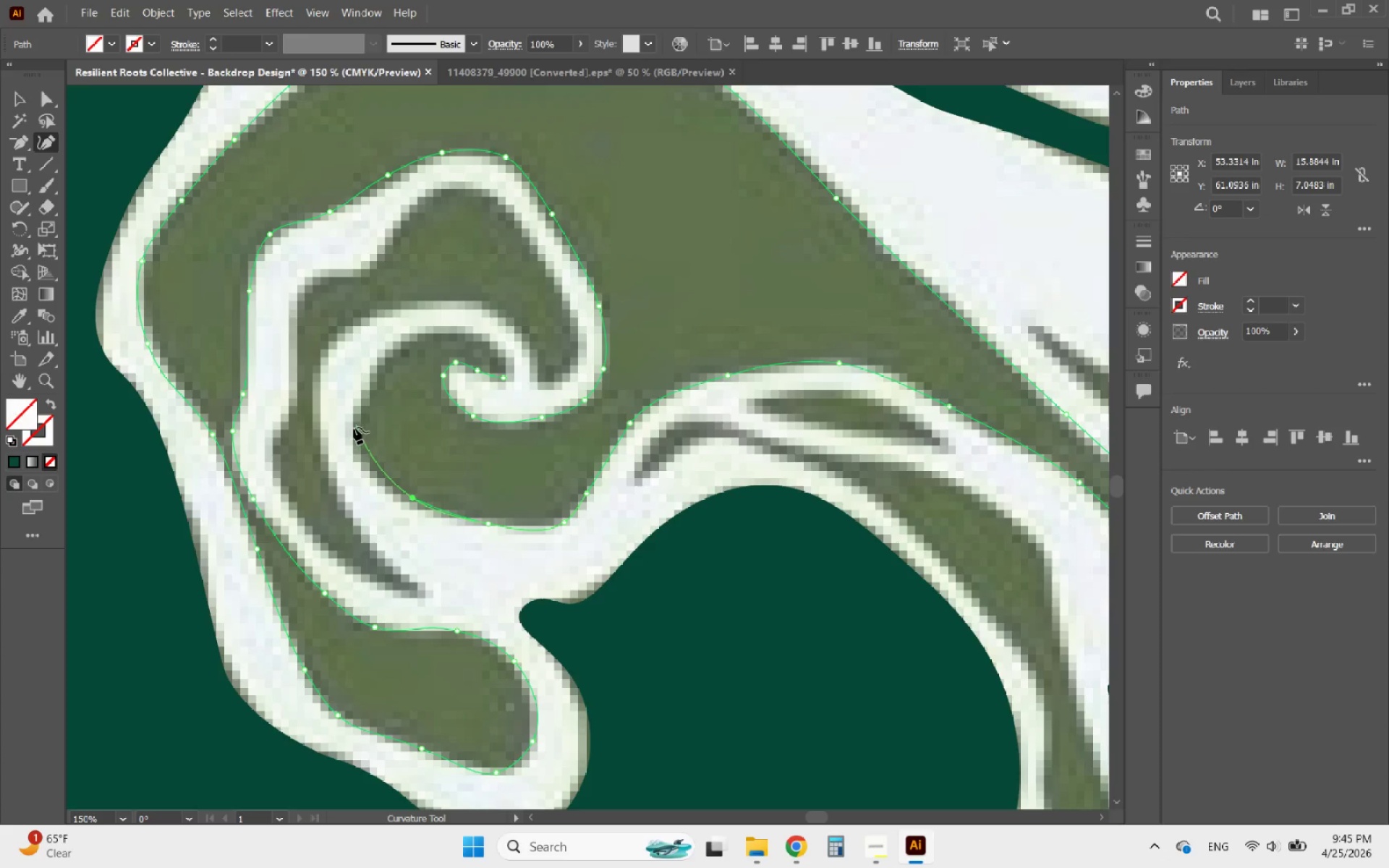 
left_click([354, 441])
 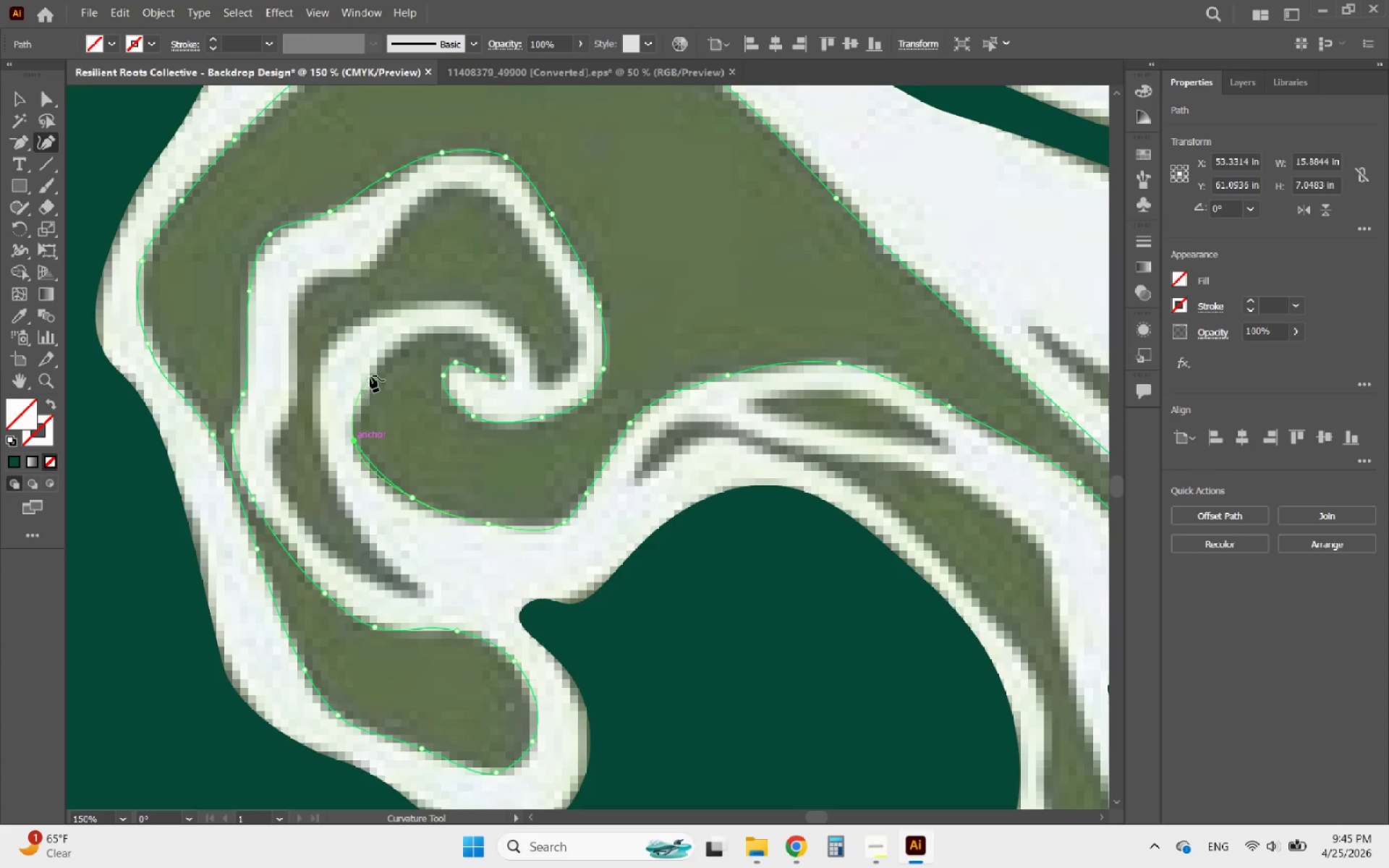 
left_click([378, 367])
 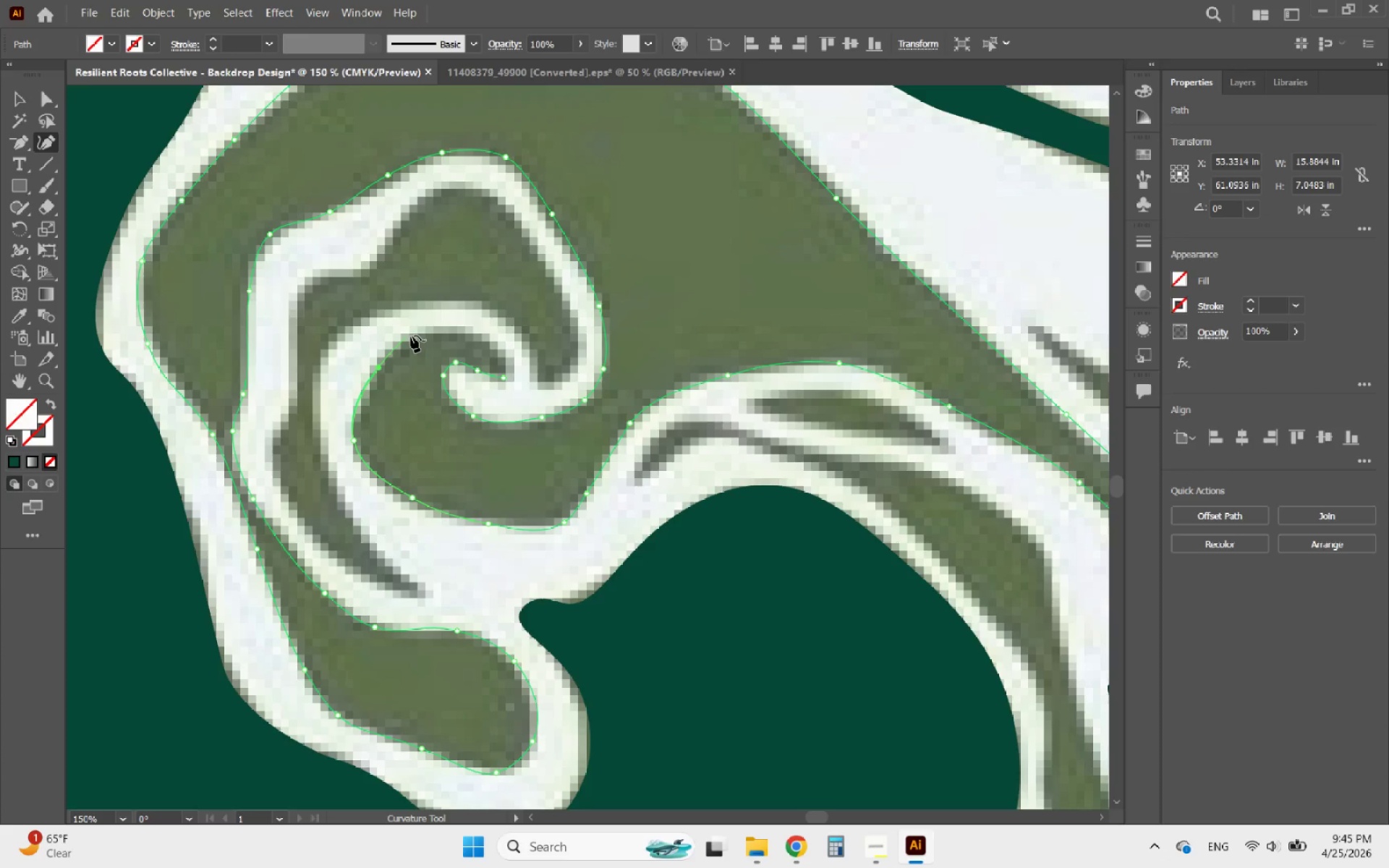 
left_click([419, 334])
 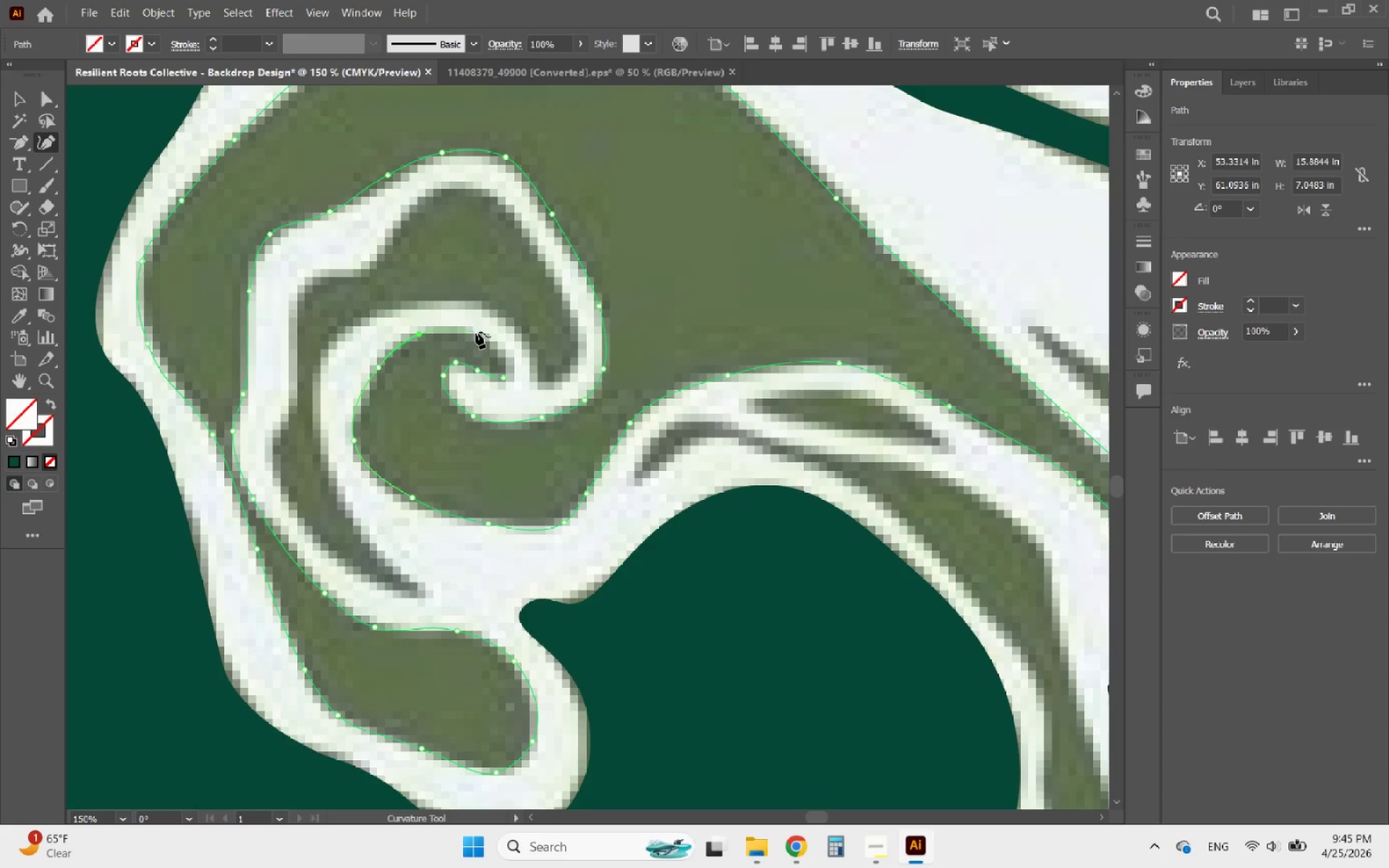 
left_click([480, 333])
 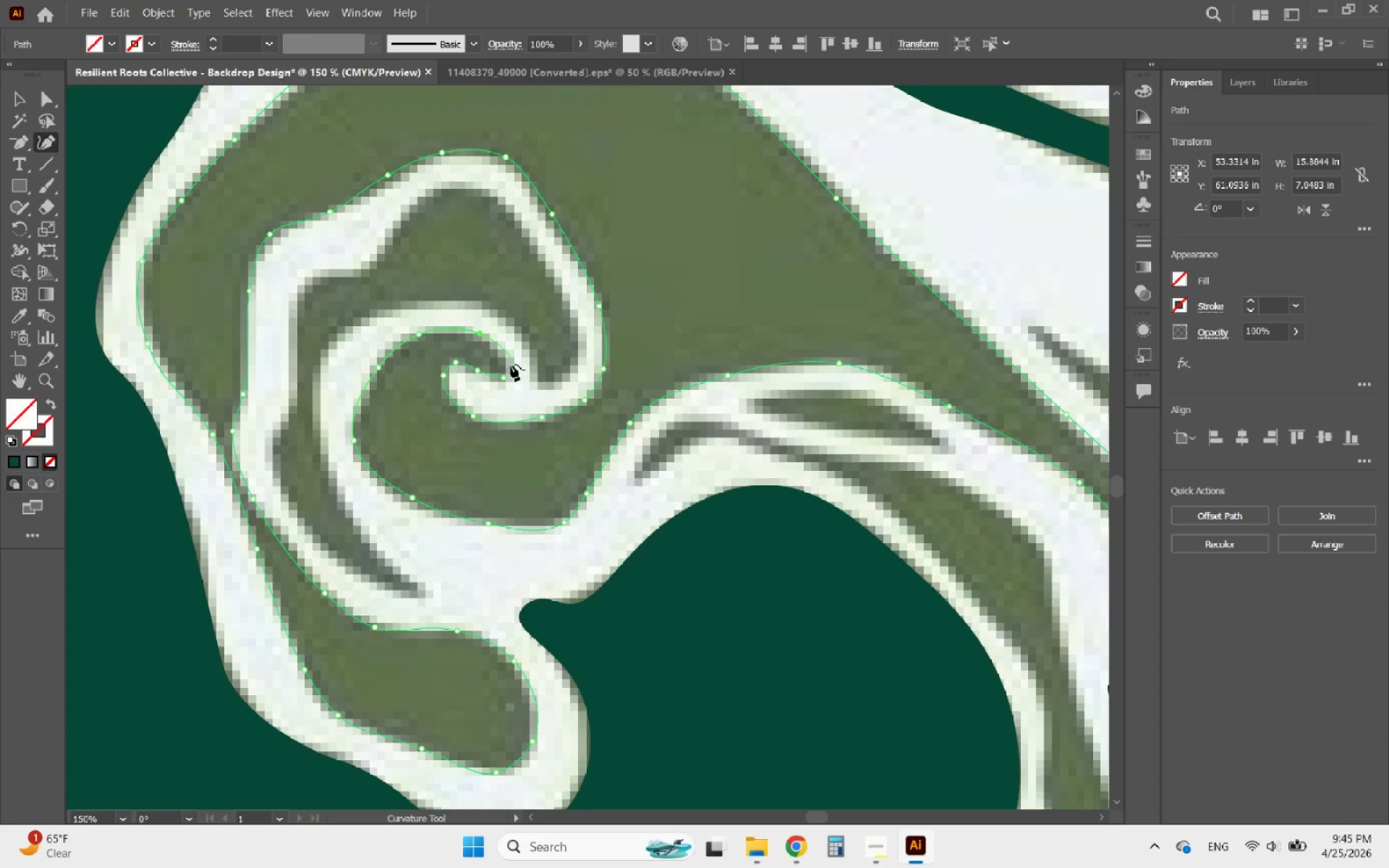 
left_click([510, 365])
 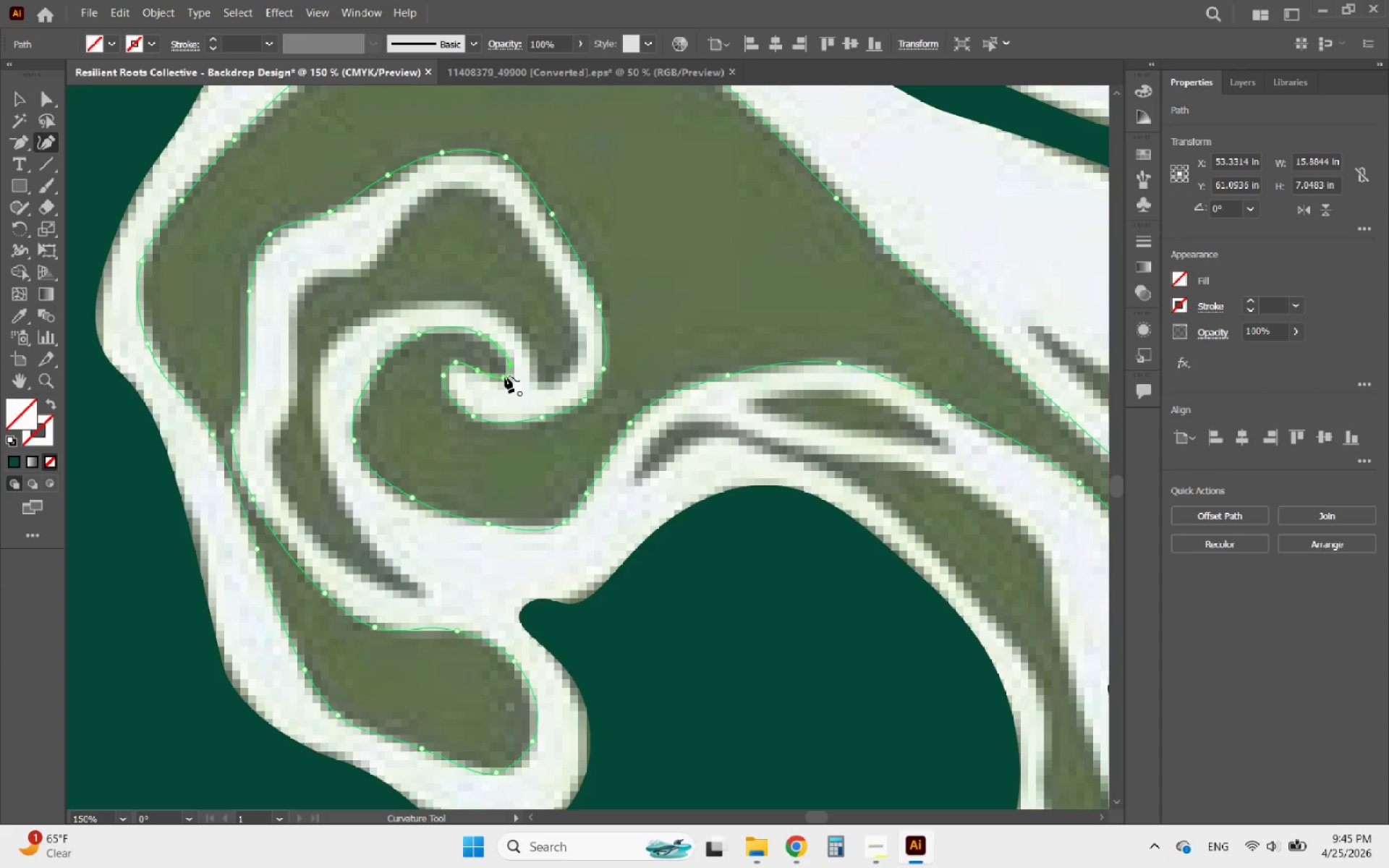 
left_click([505, 376])
 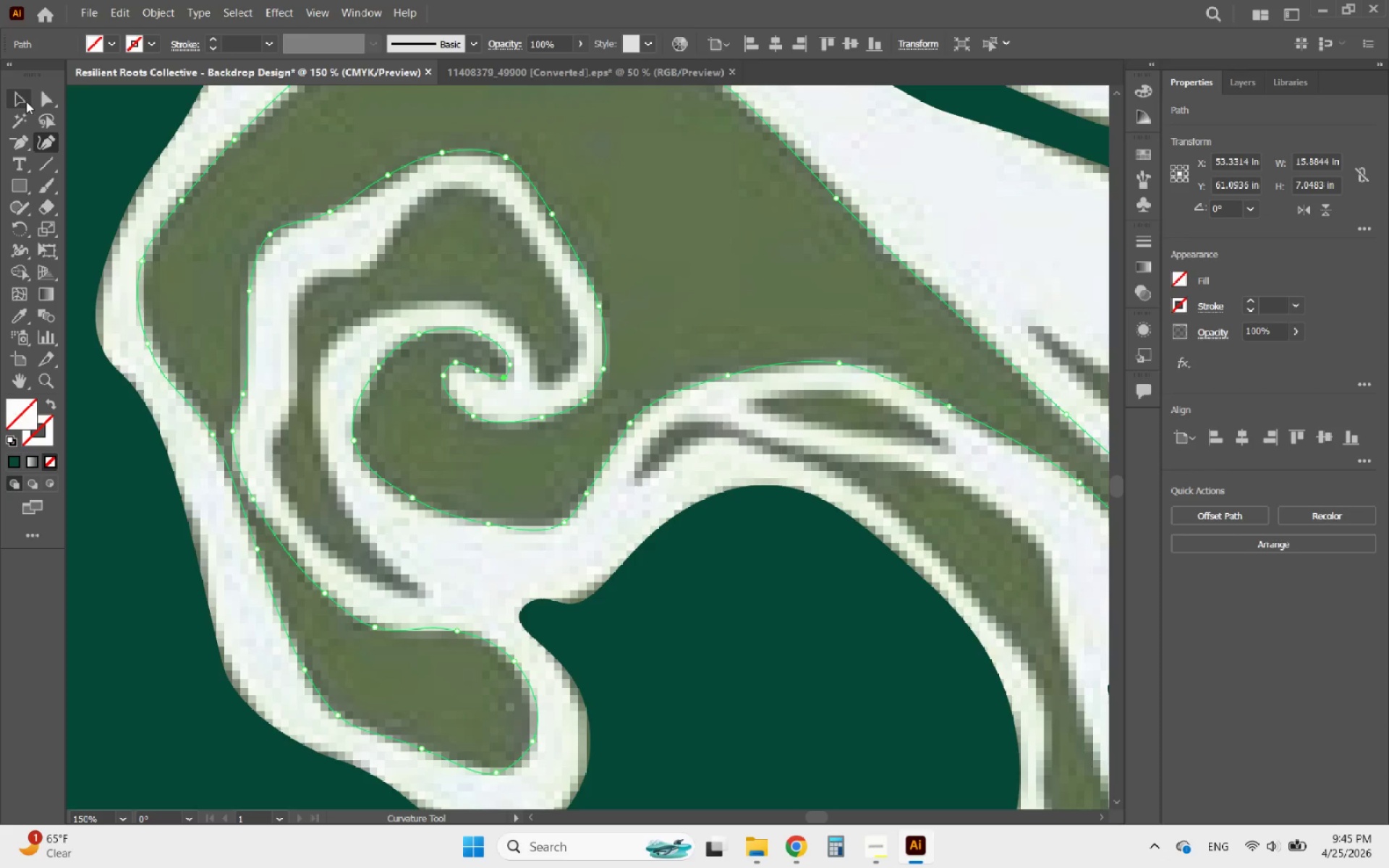 
left_click([17, 100])
 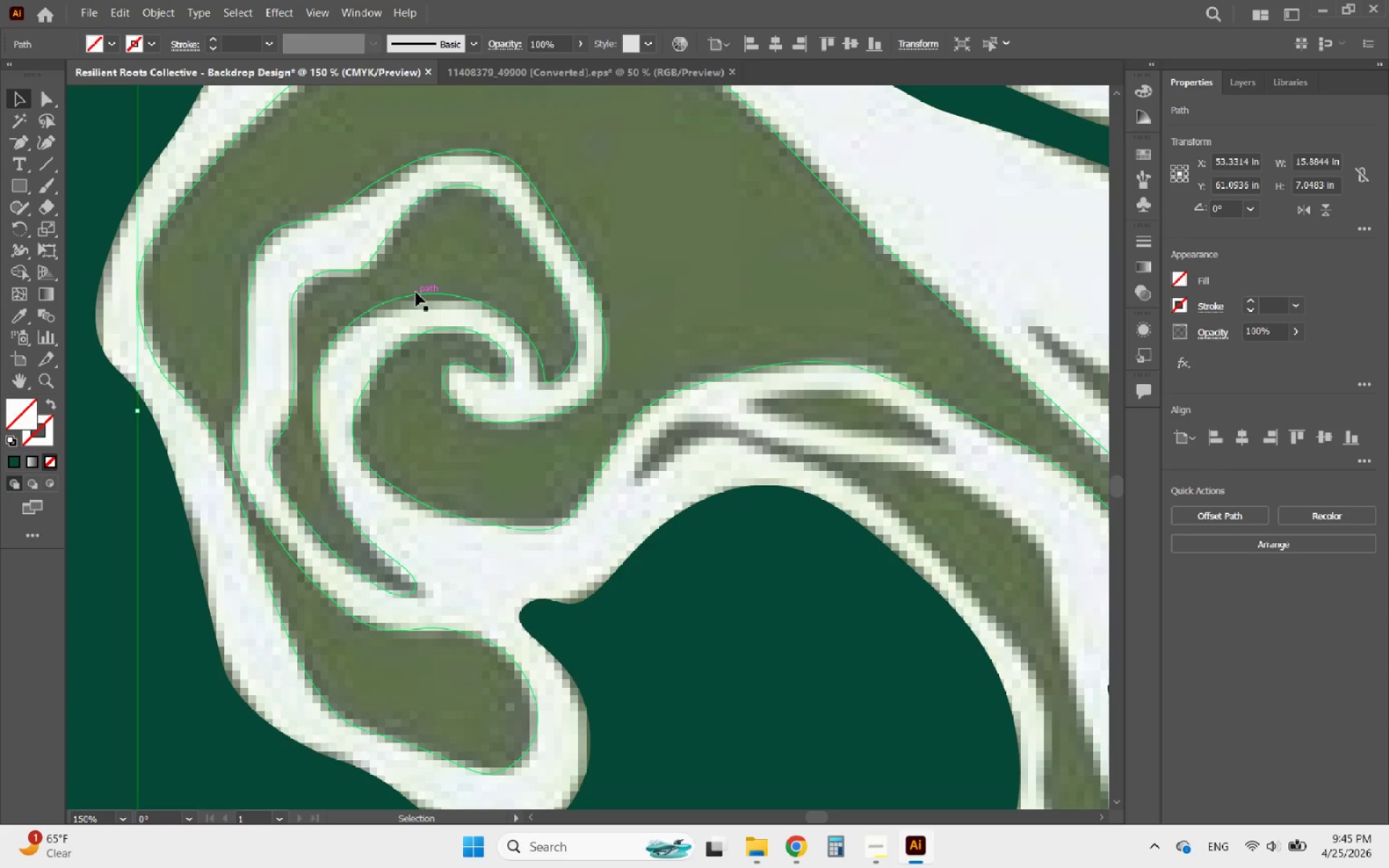 
hold_key(key=ShiftLeft, duration=0.38)
left_click([416, 292])
 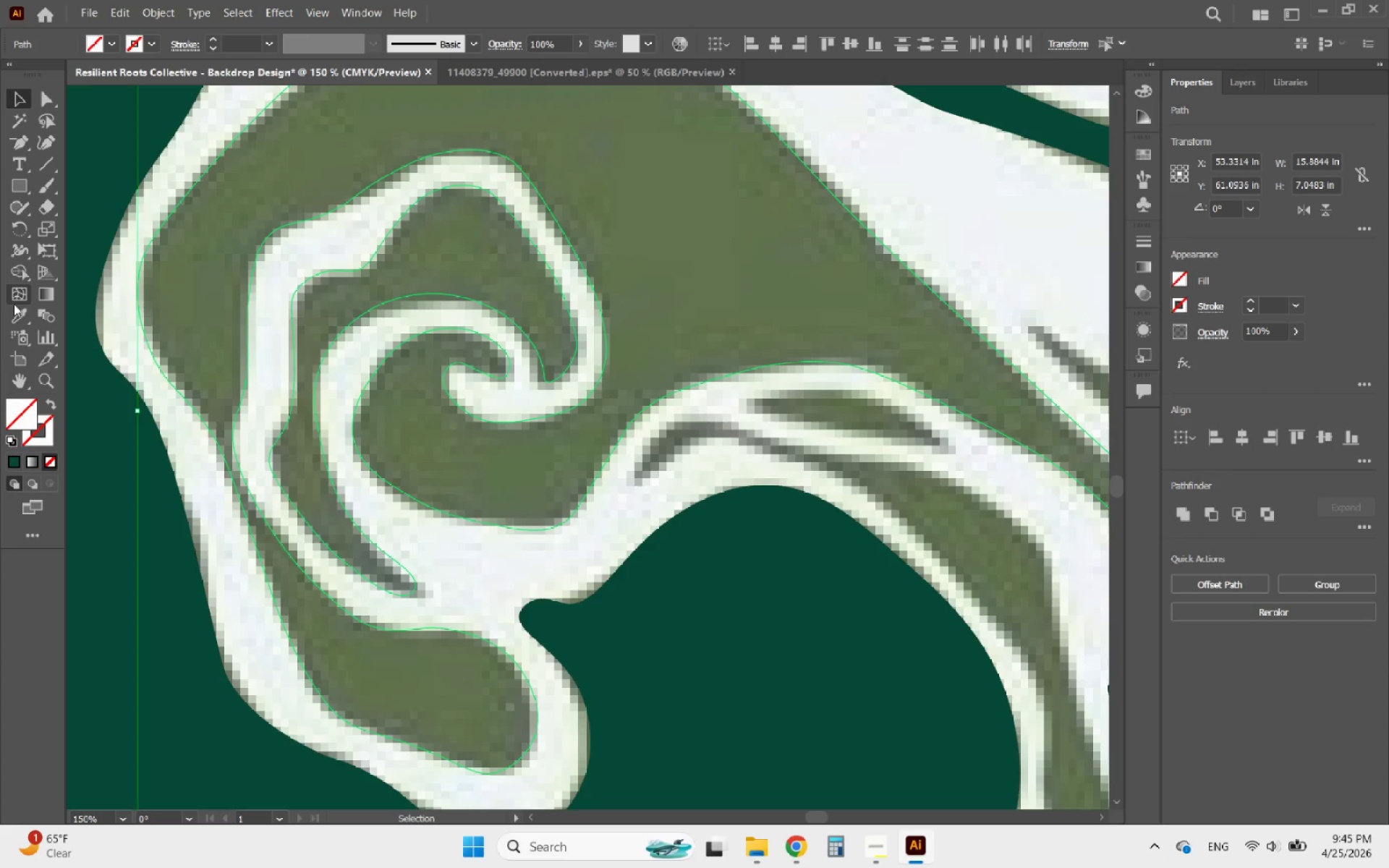 
left_click([16, 309])
 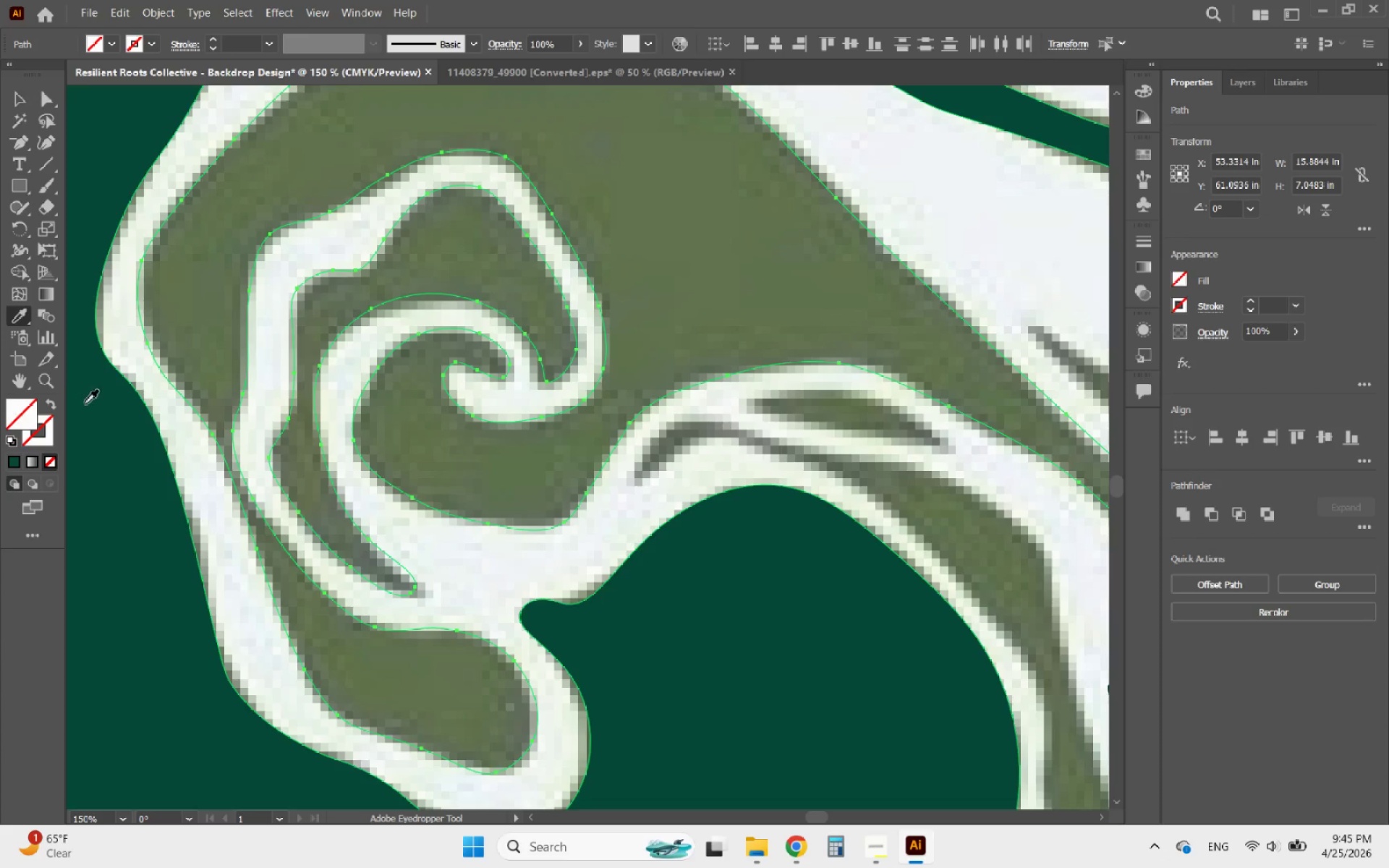 
left_click([87, 408])
 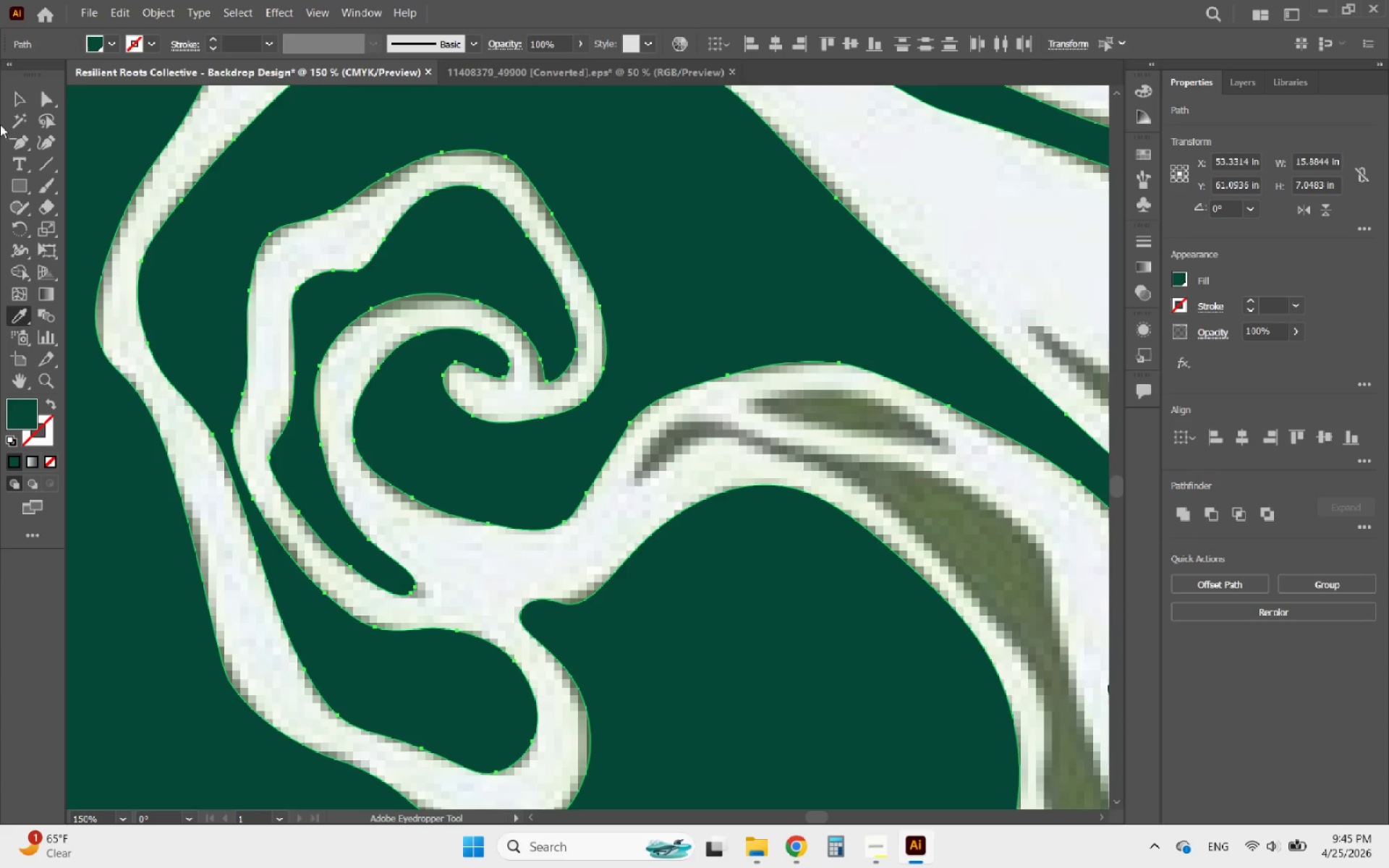 
left_click([23, 95])
 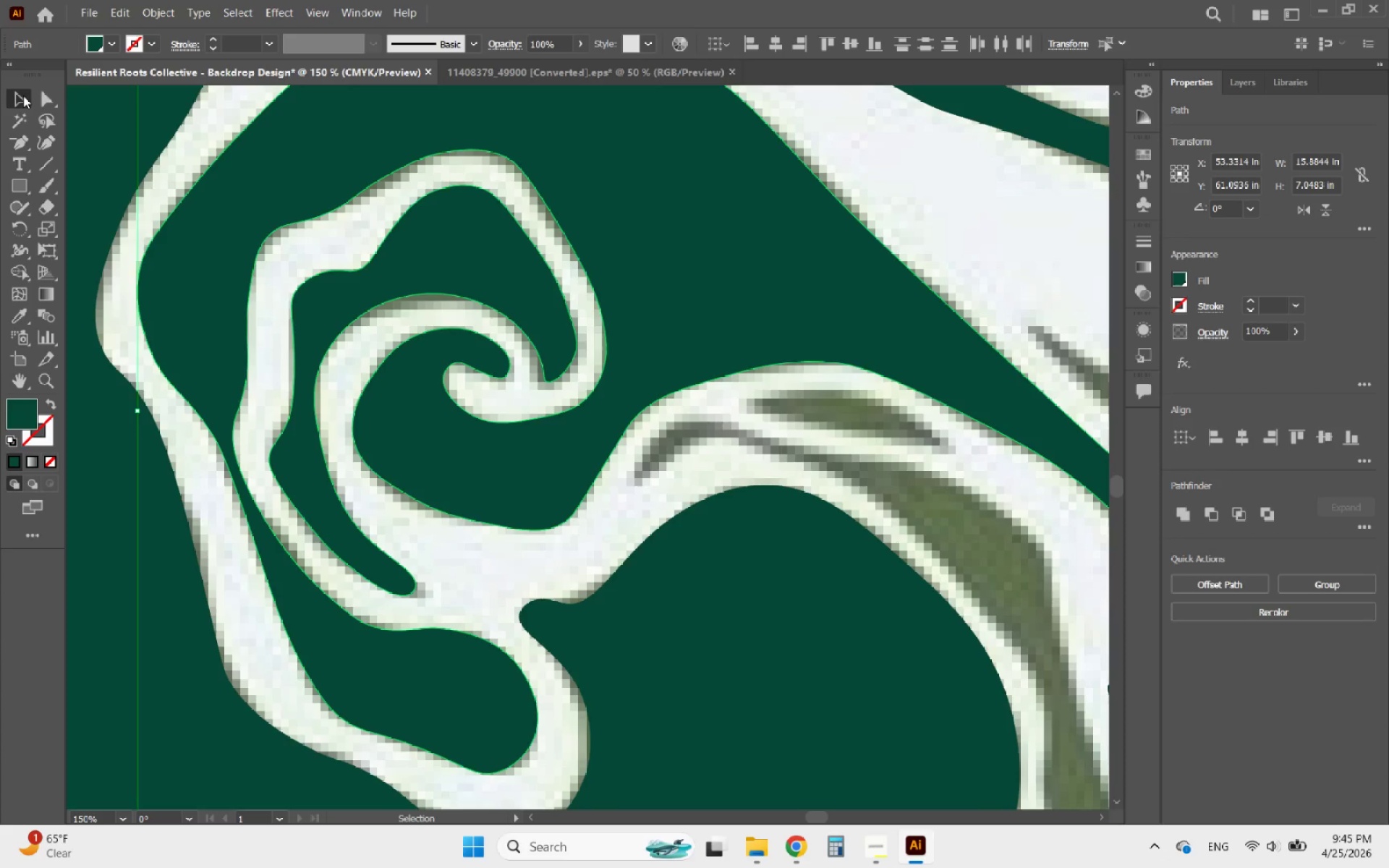 
wait(11.25)
 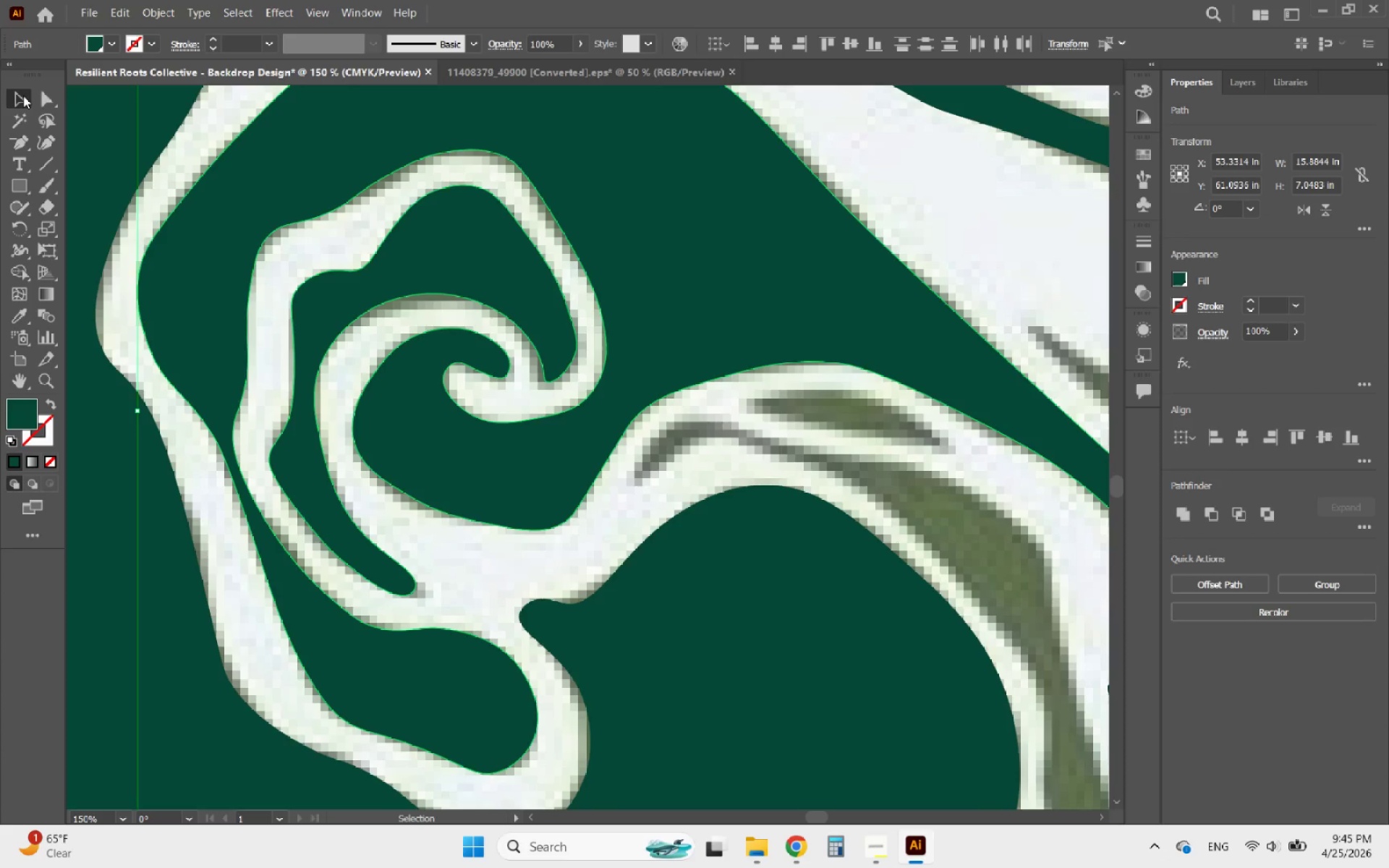 
hold_key(key=AltLeft, duration=0.98)
scroll: coordinate [61, 250], scroll_direction: down, amount: 1.0
 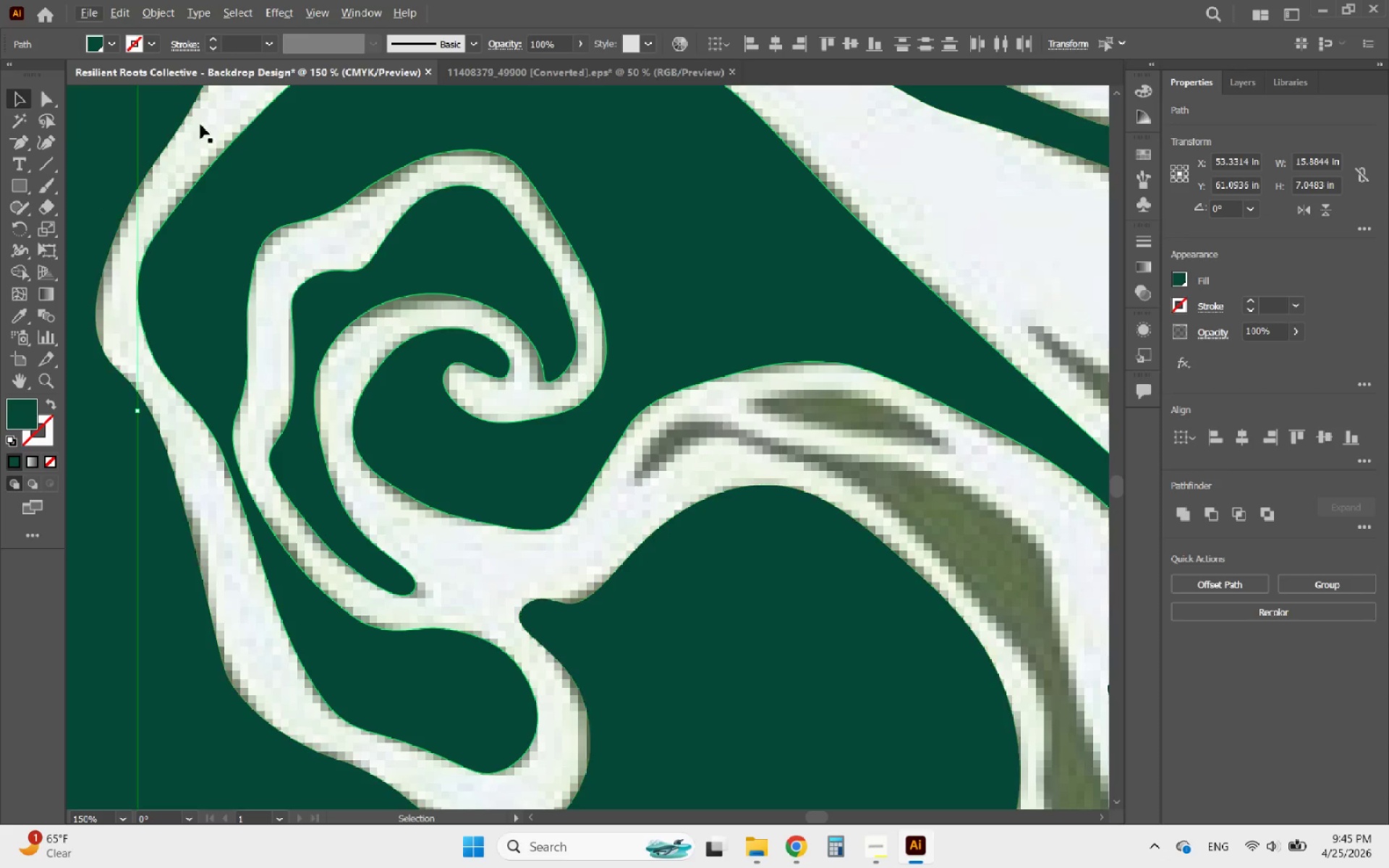 
hold_key(key=AltLeft, duration=1.14)
scroll: coordinate [399, 362], scroll_direction: down, amount: 2.0
 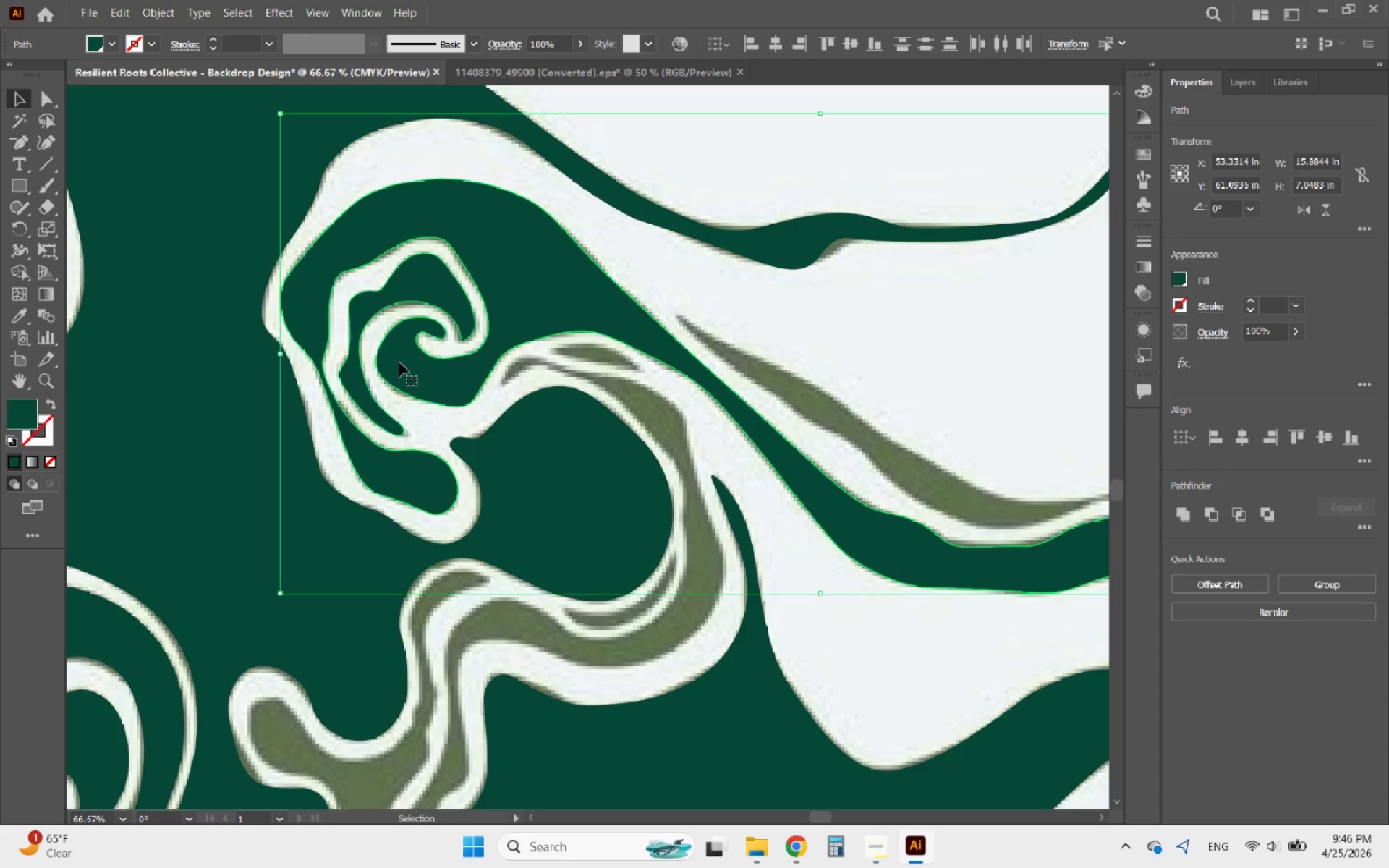 
wait(8.55)
 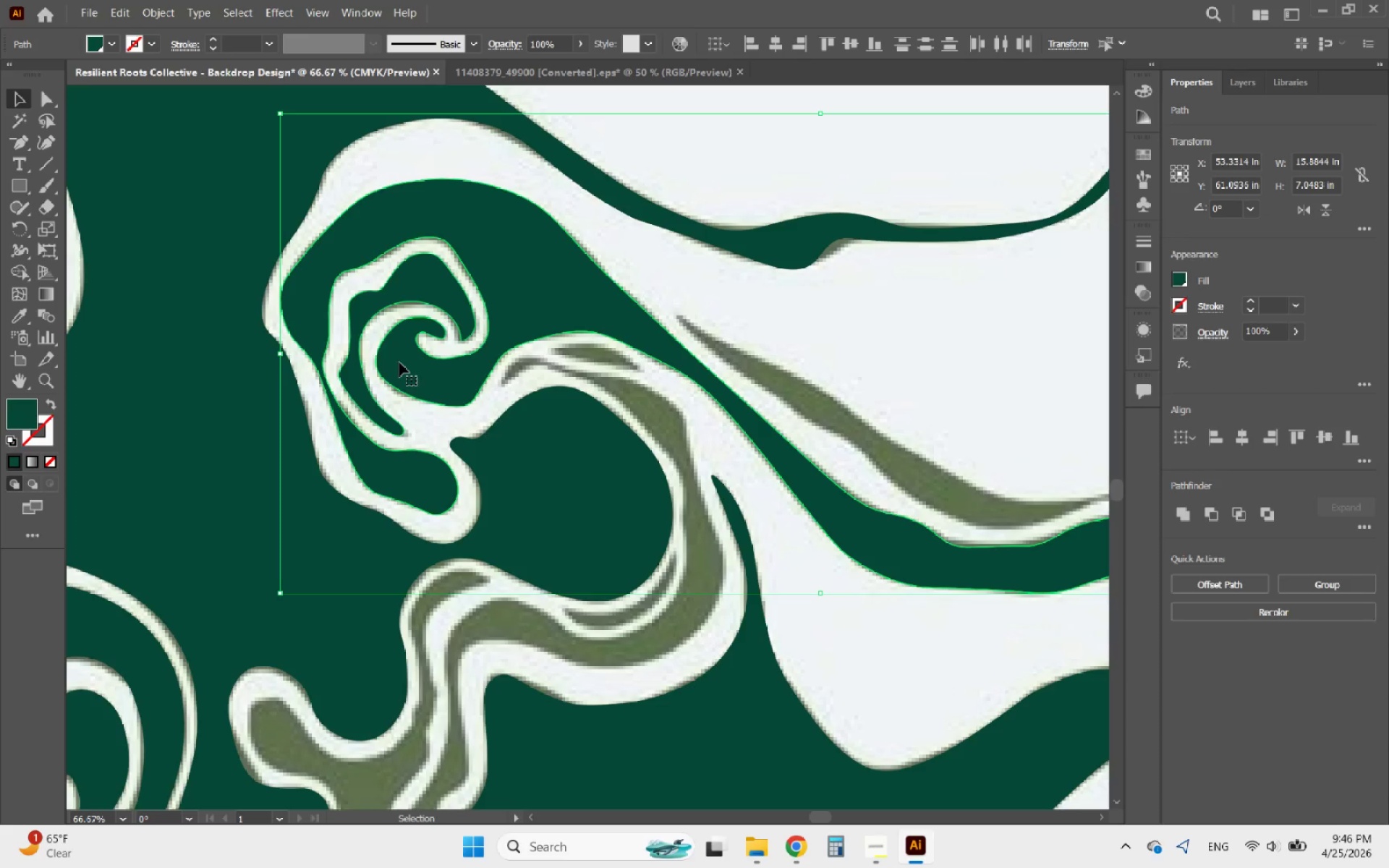 
hold_key(key=AltLeft, duration=1.08)
scroll: coordinate [399, 448], scroll_direction: down, amount: 1.0
 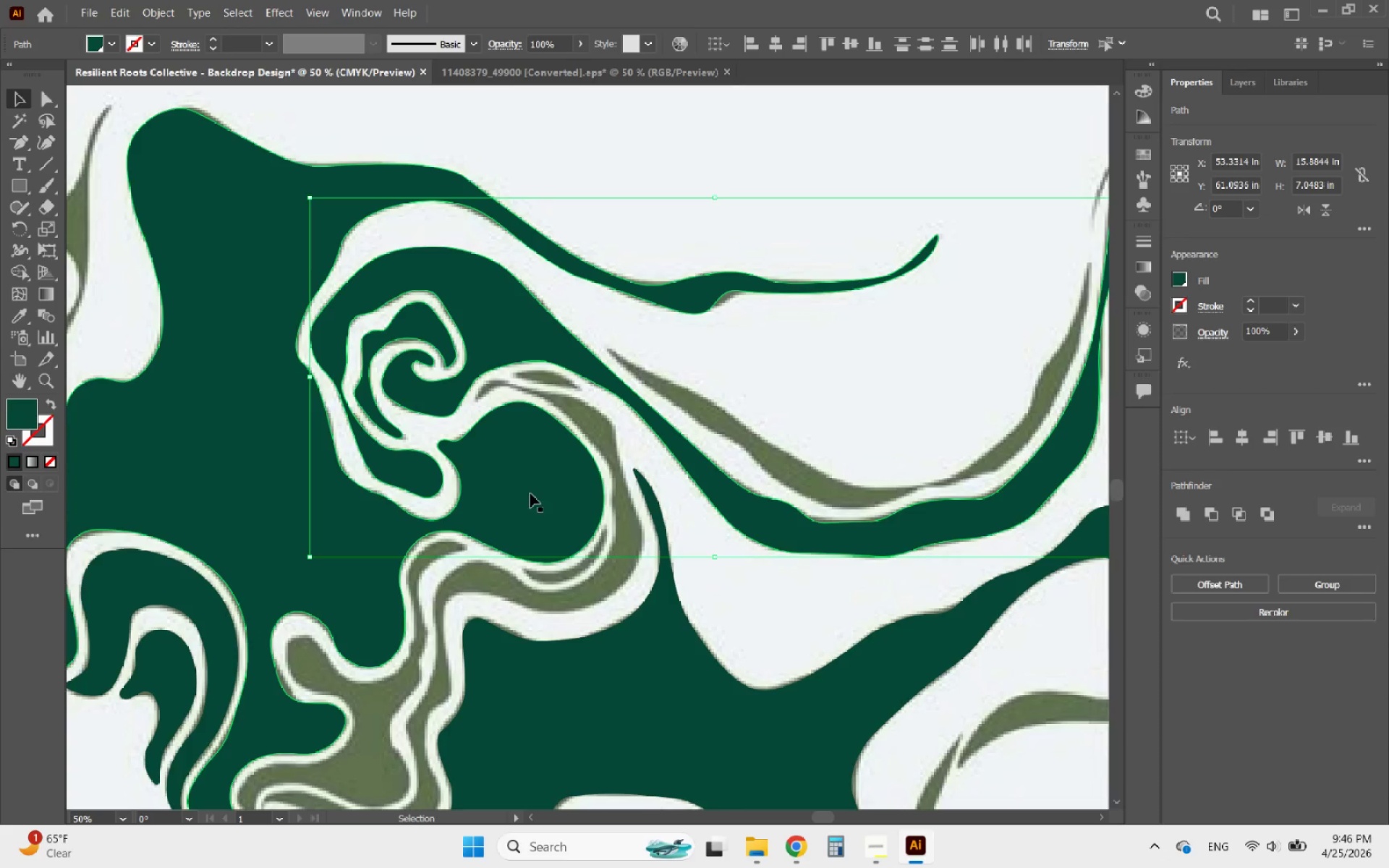 
wait(6.93)
 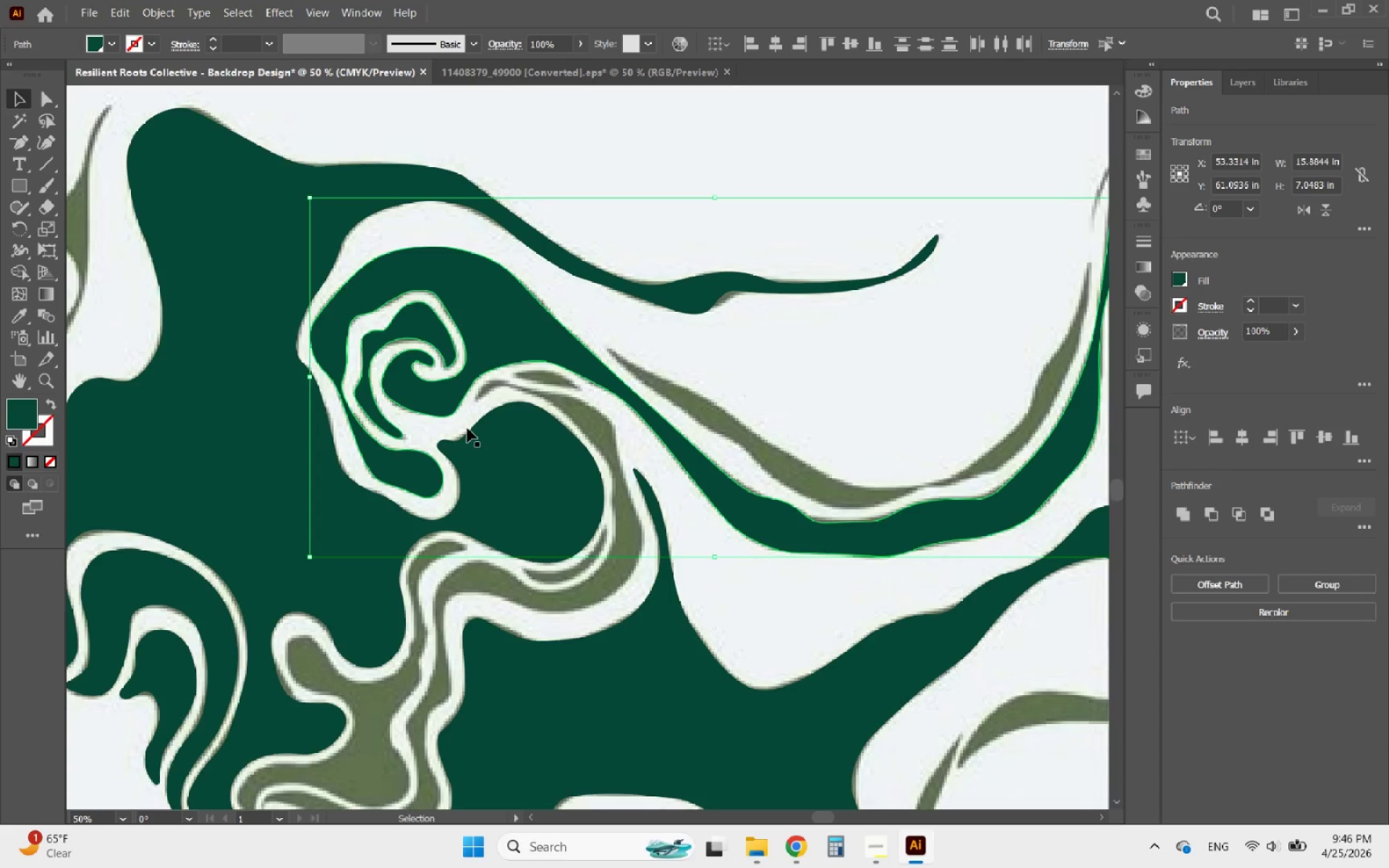 
hold_key(key=AltLeft, duration=1.03)
scroll: coordinate [474, 398], scroll_direction: down, amount: 2.0
 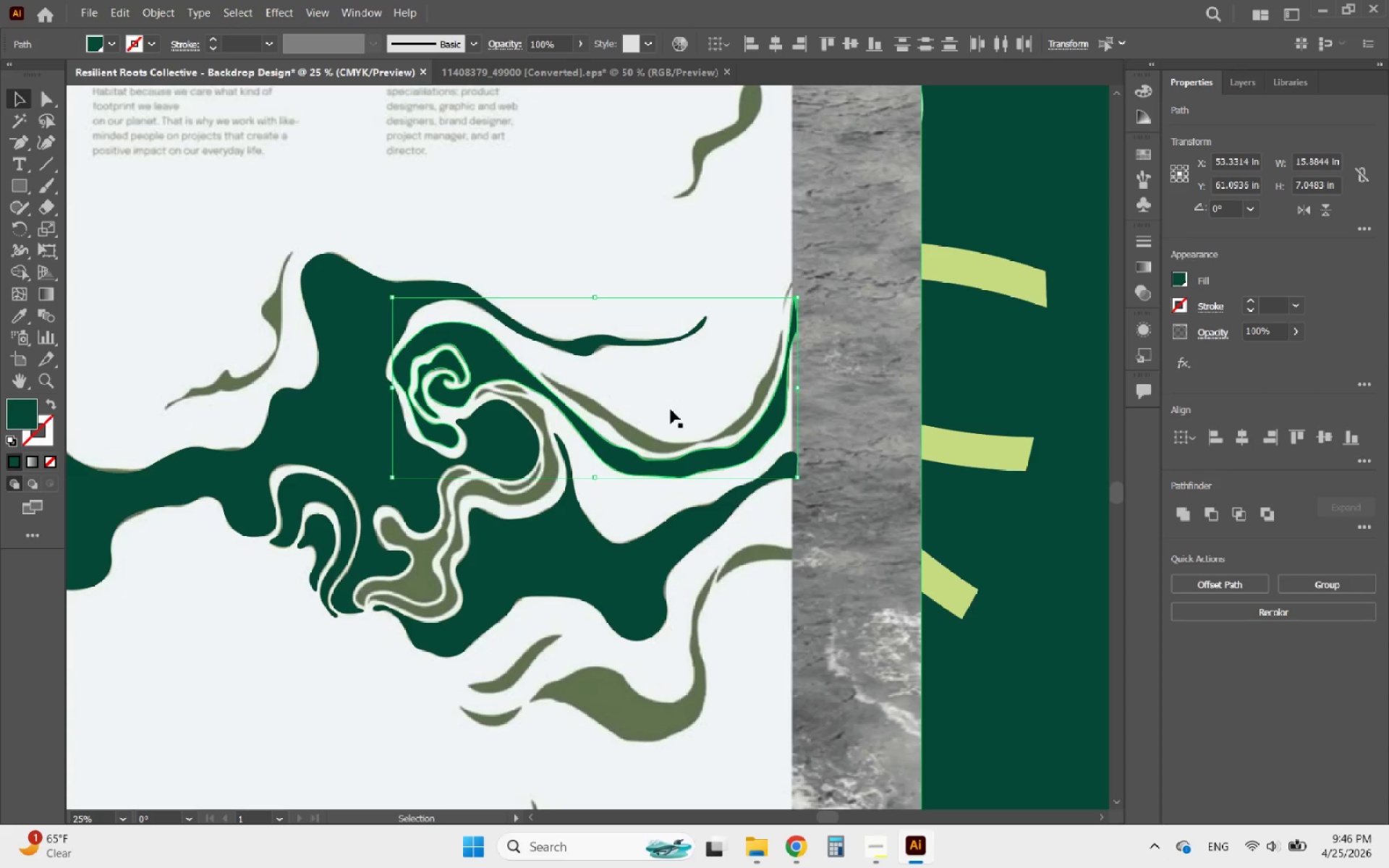 
hold_key(key=AltLeft, duration=0.77)
scroll: coordinate [762, 389], scroll_direction: down, amount: 3.0
 